 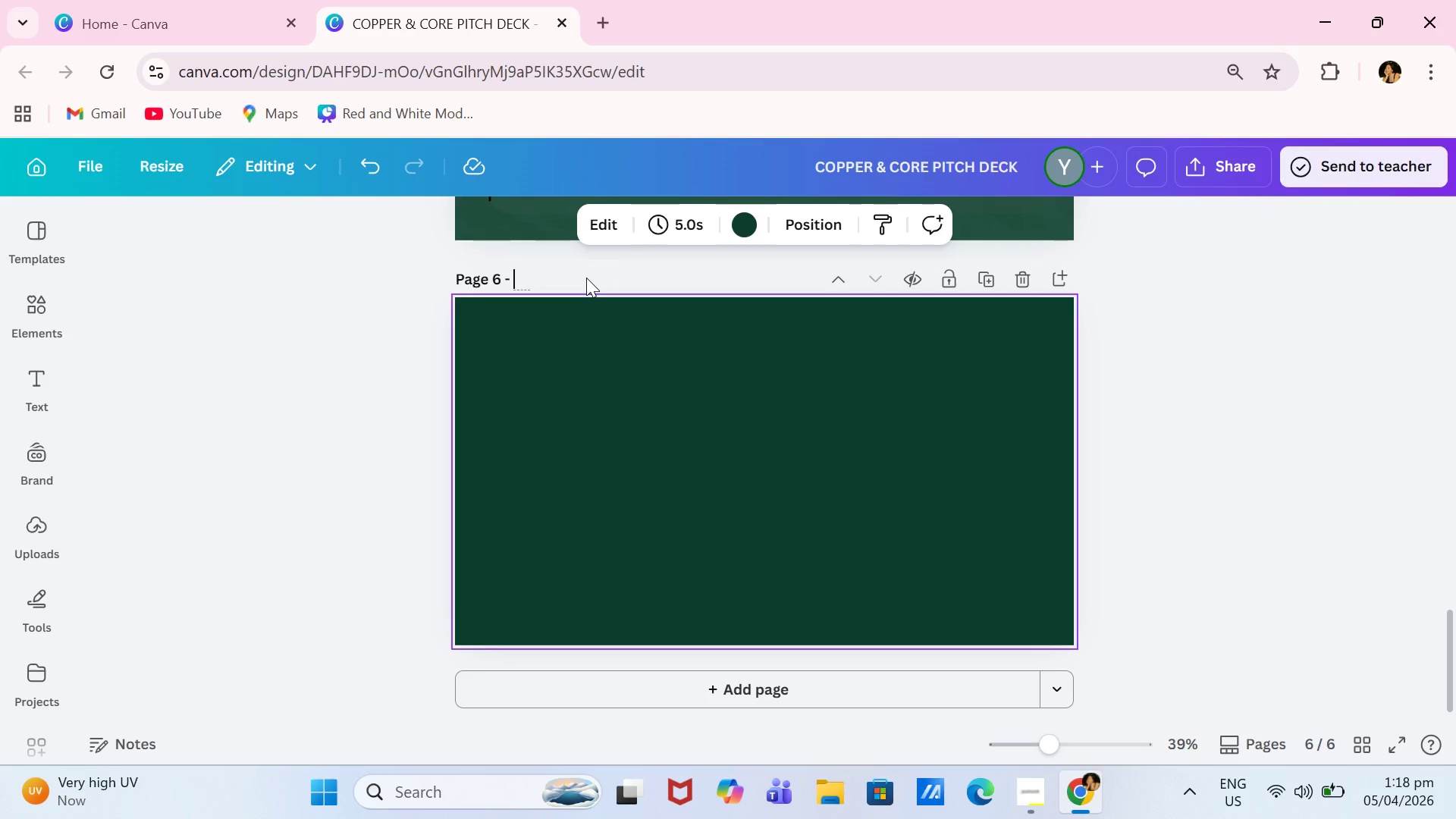 
type(PARTNERSHIP WITH ARCHITECTS)
 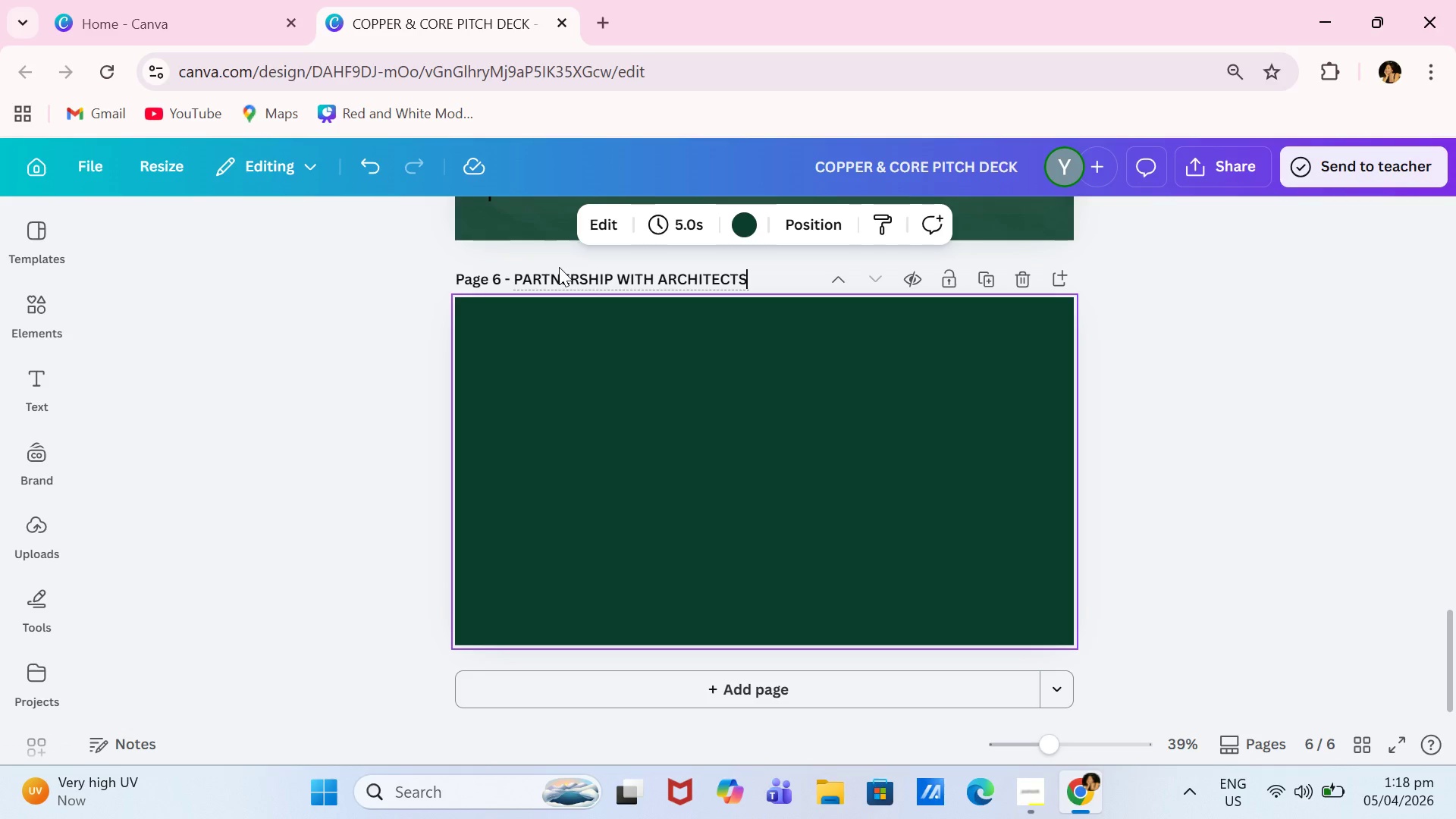 
scroll: coordinate [689, 282], scroll_direction: up, amount: 5.0
 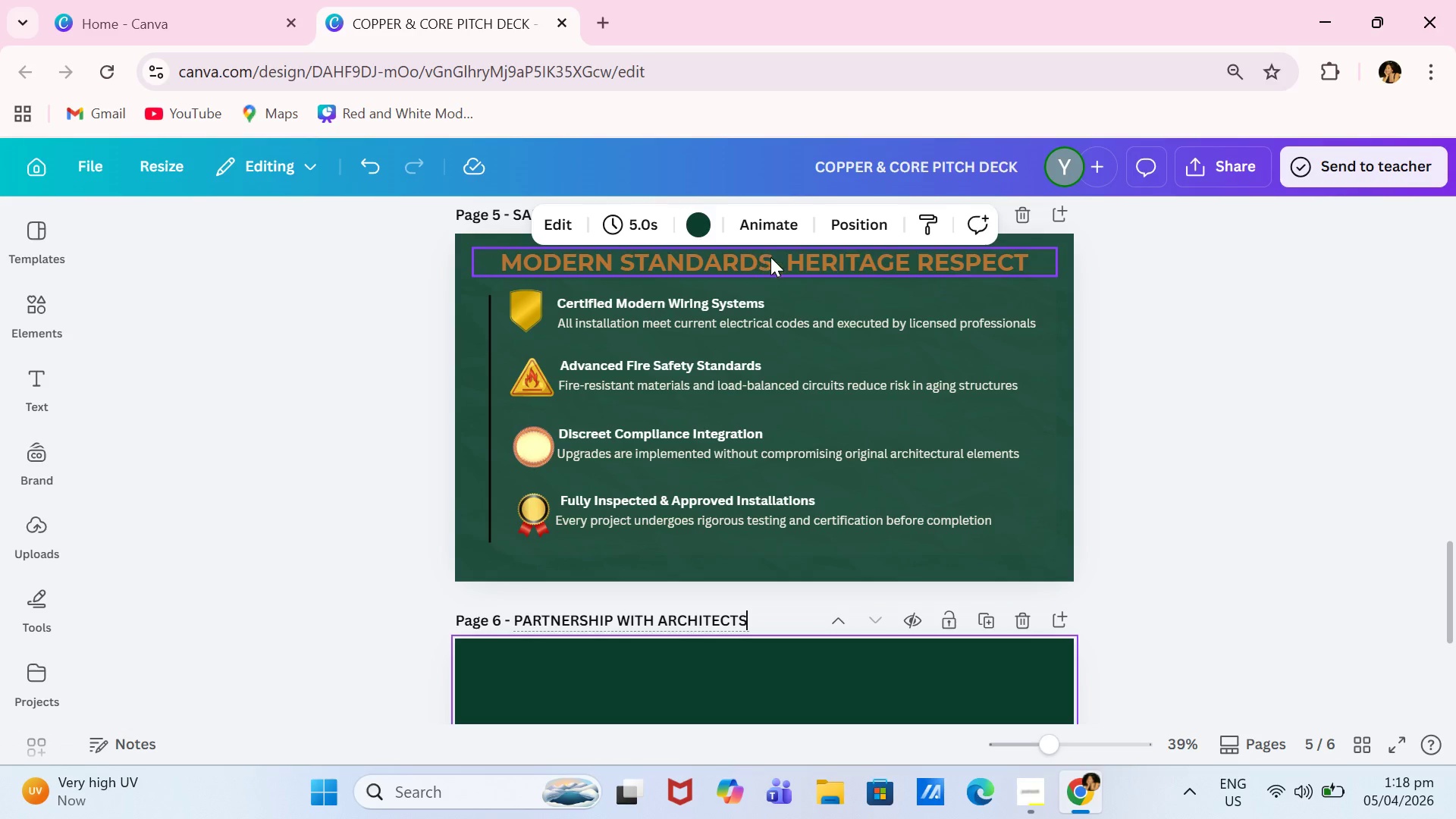 
left_click([770, 257])
 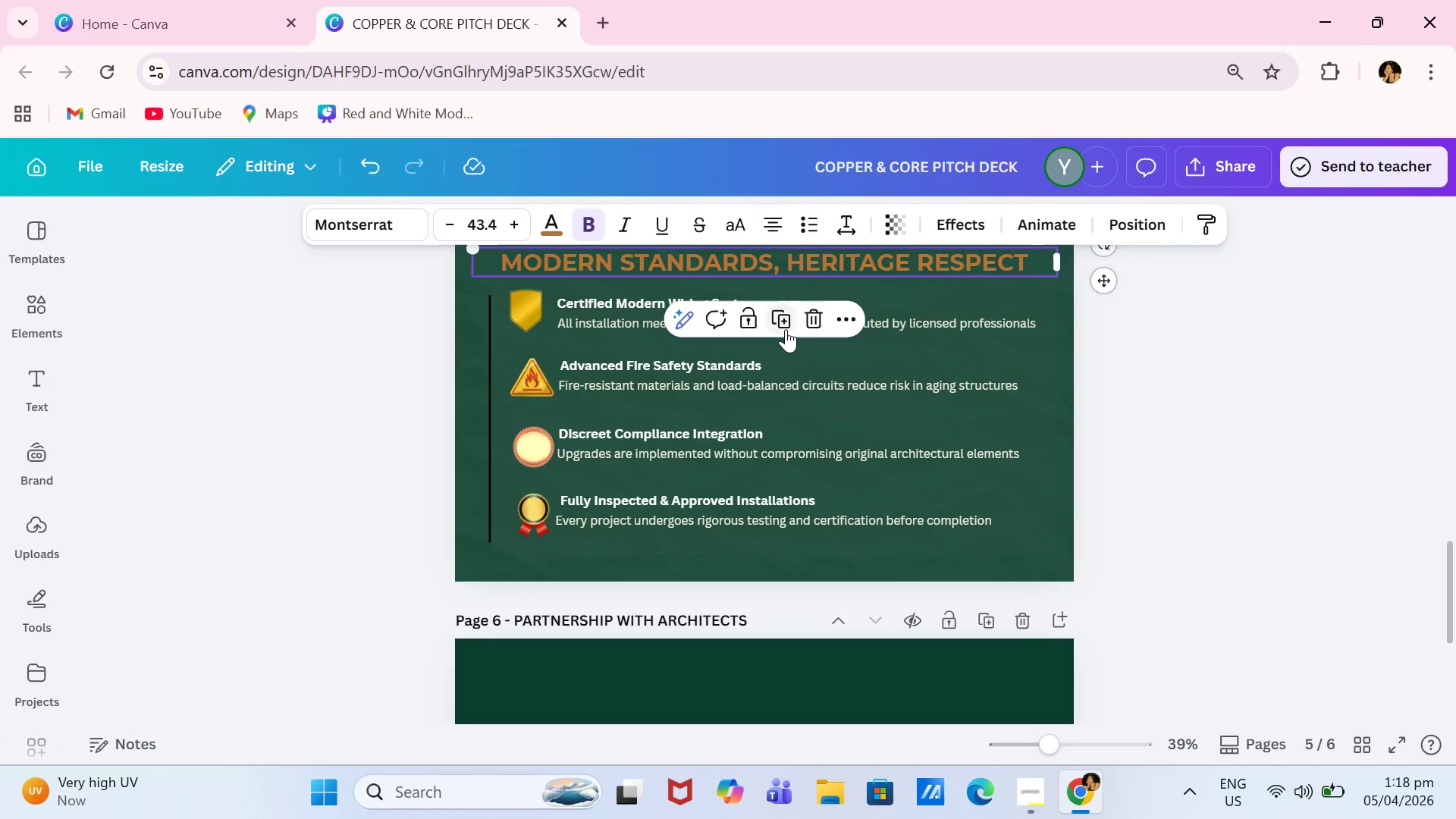 
left_click([786, 329])
 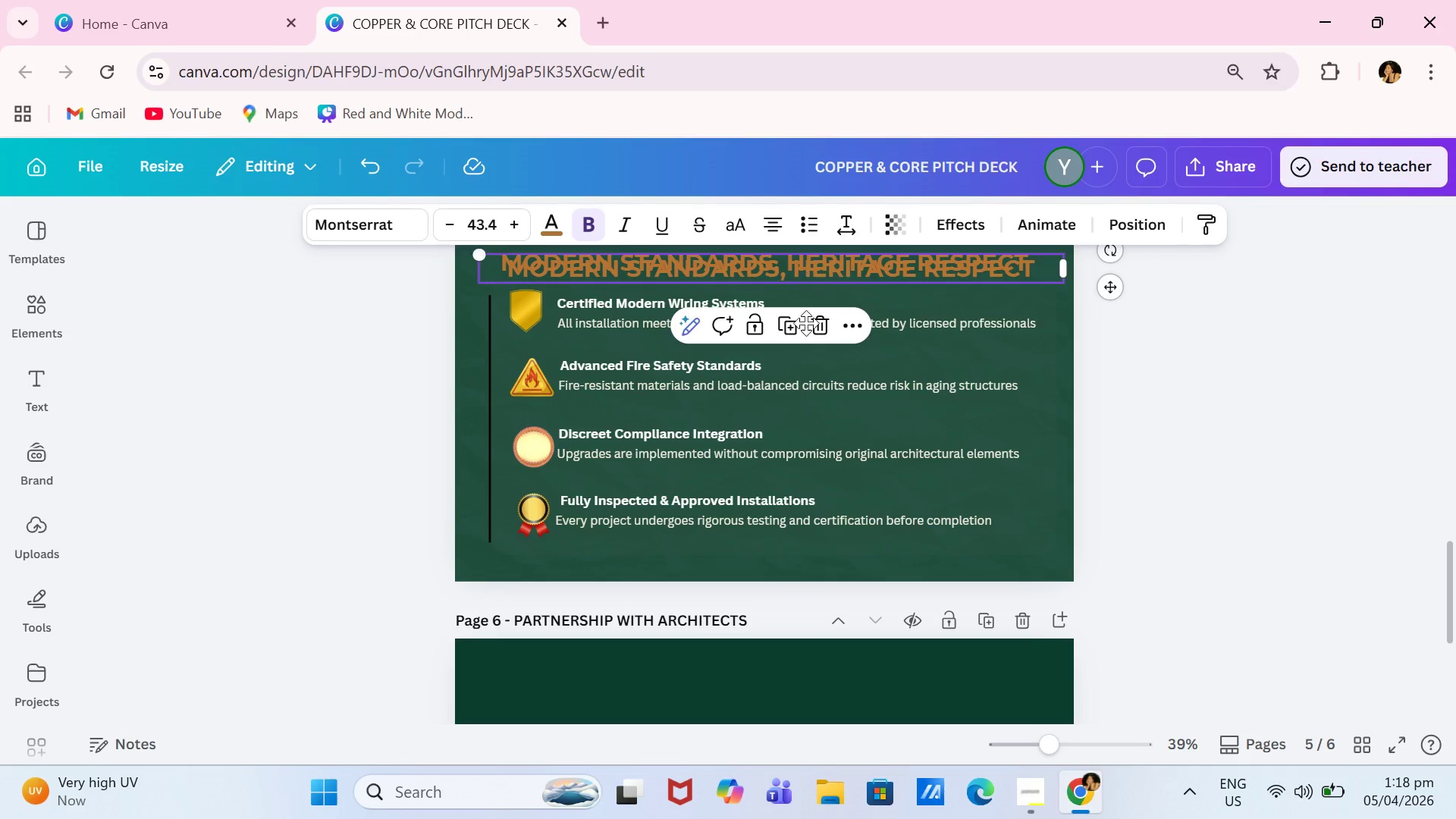 
left_click_drag(start_coordinate=[806, 271], to_coordinate=[797, 671])
 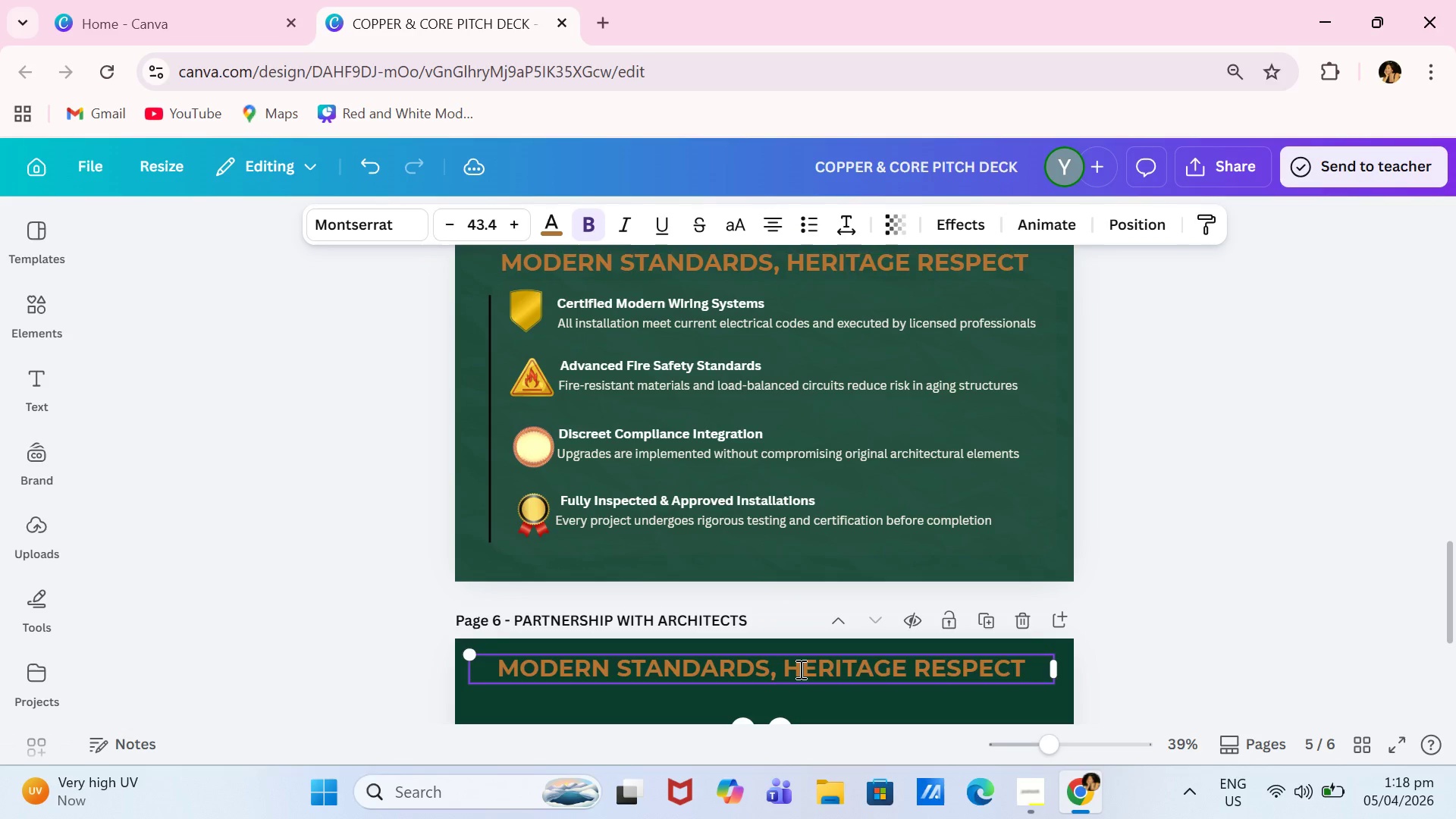 
left_click([799, 669])
 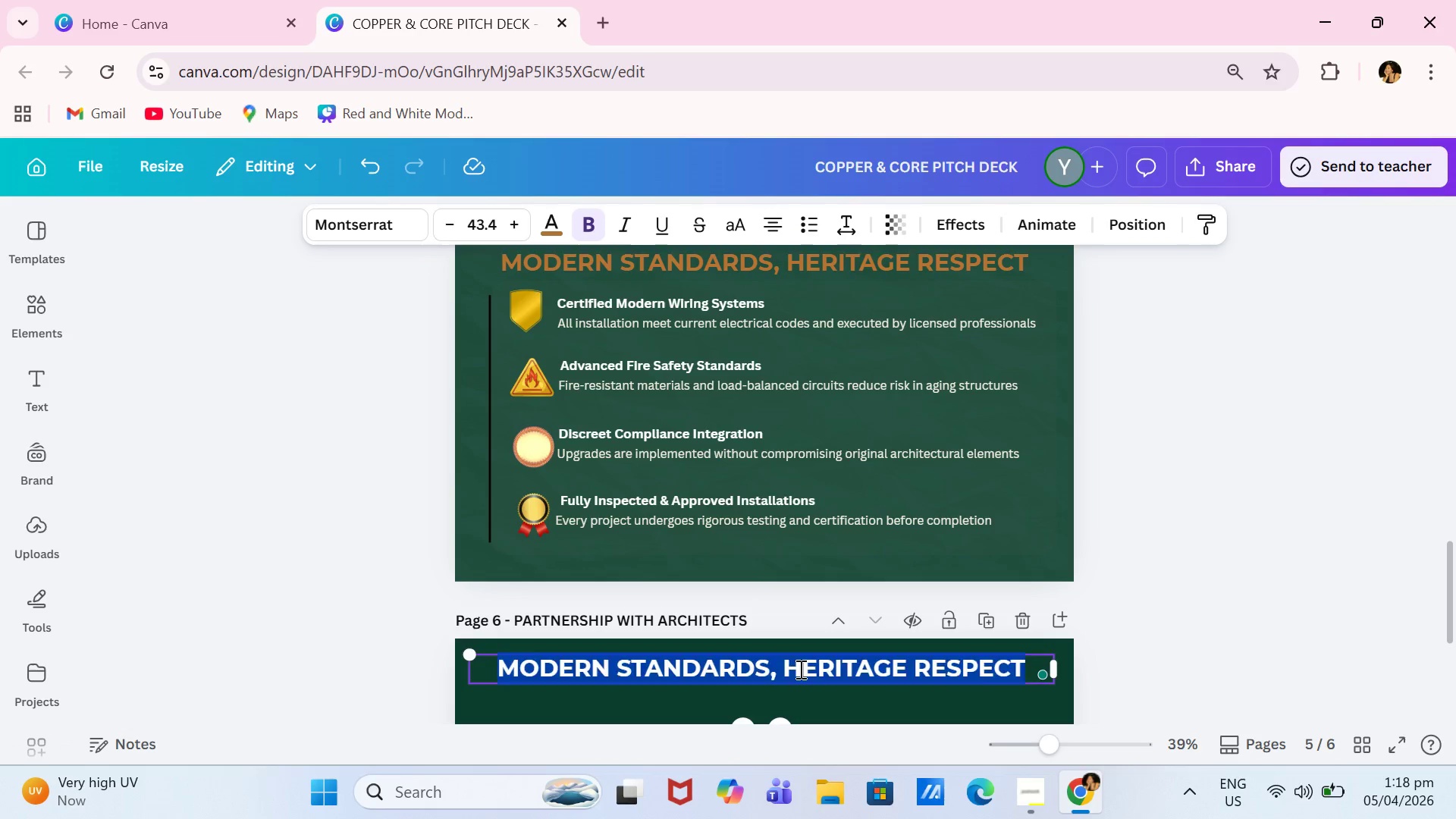 
type(COLLABORATION DURING RESTORATION )
 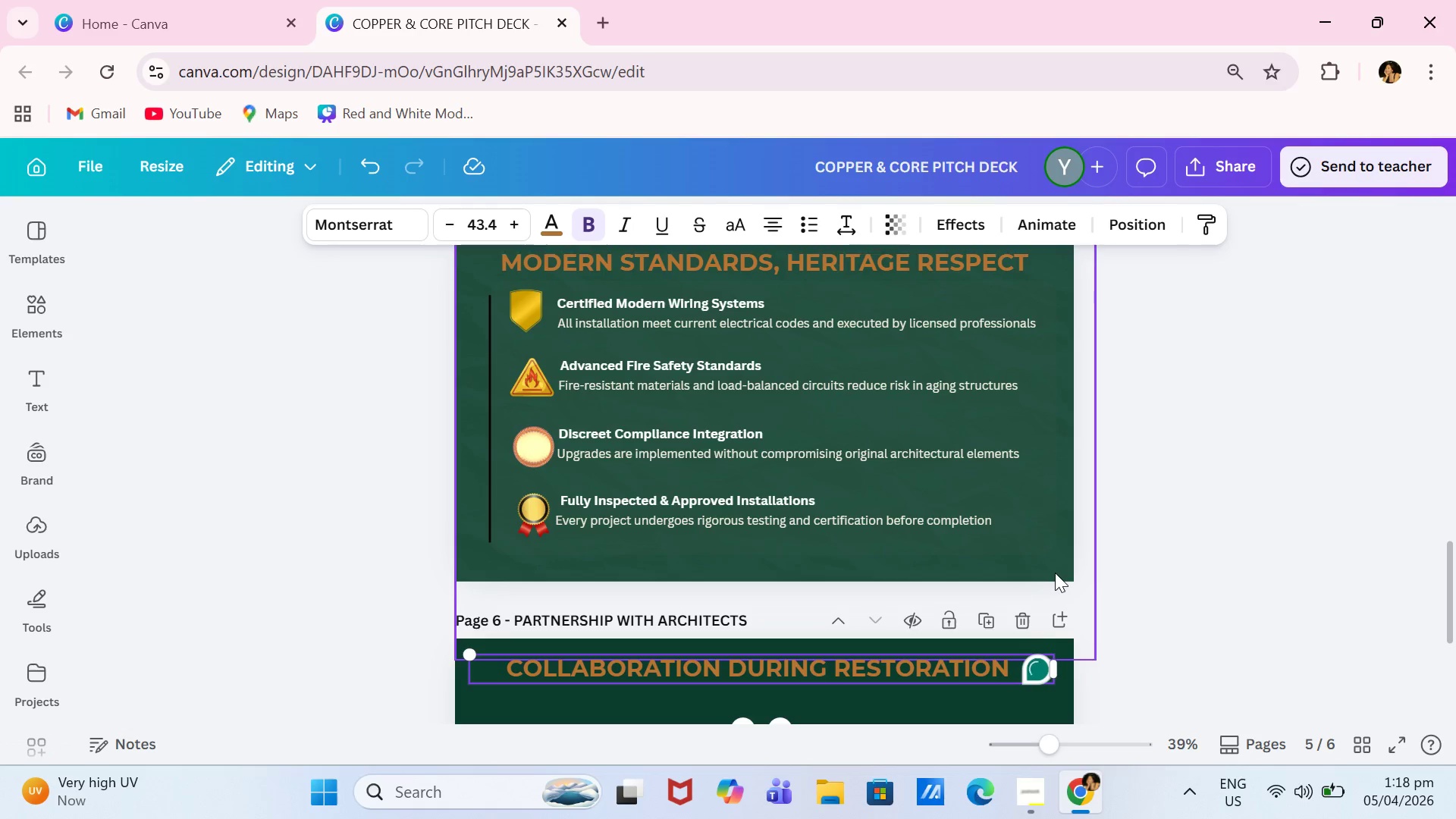 
wait(5.58)
 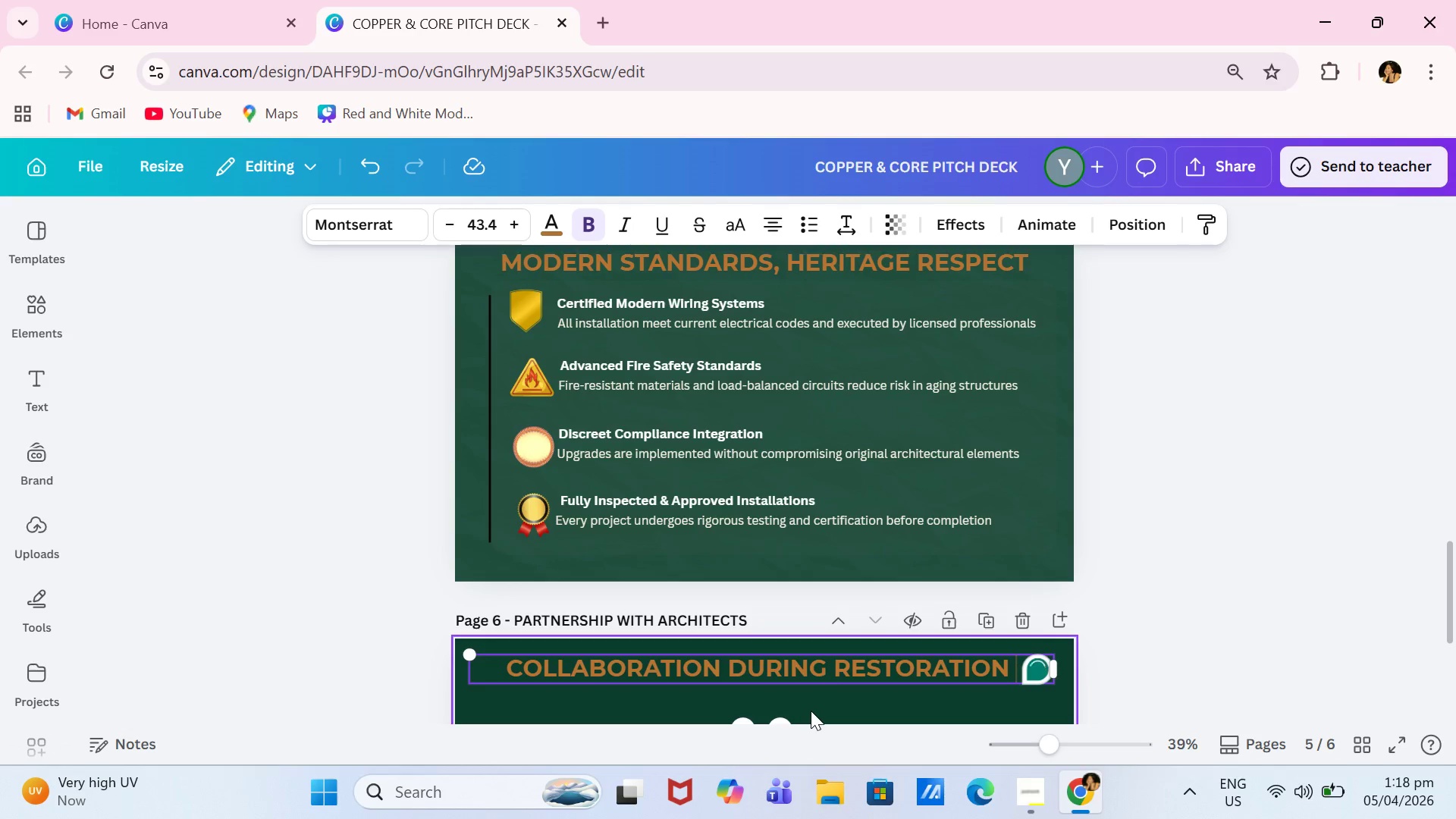 
left_click([42, 317])
 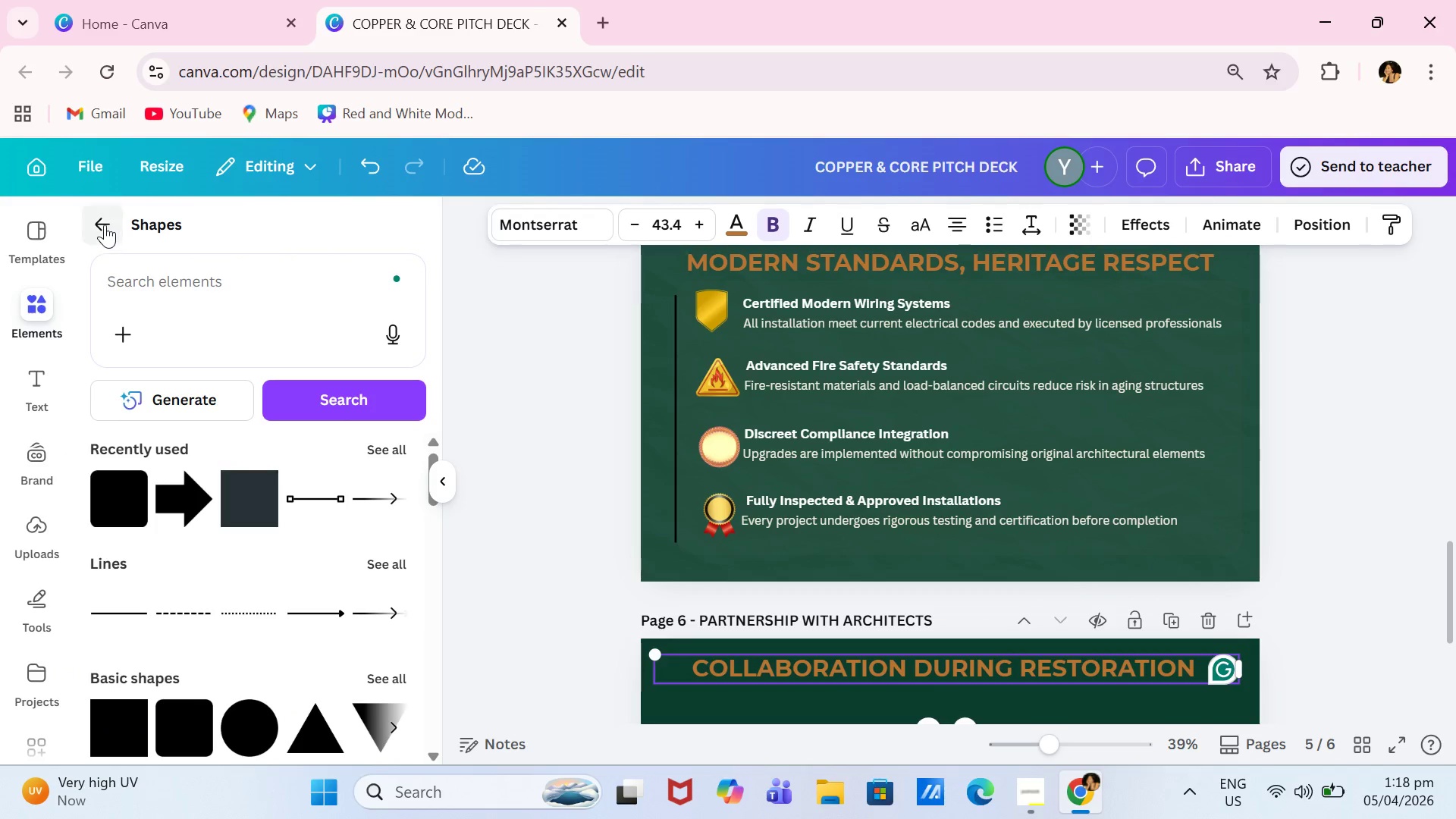 
left_click([105, 224])
 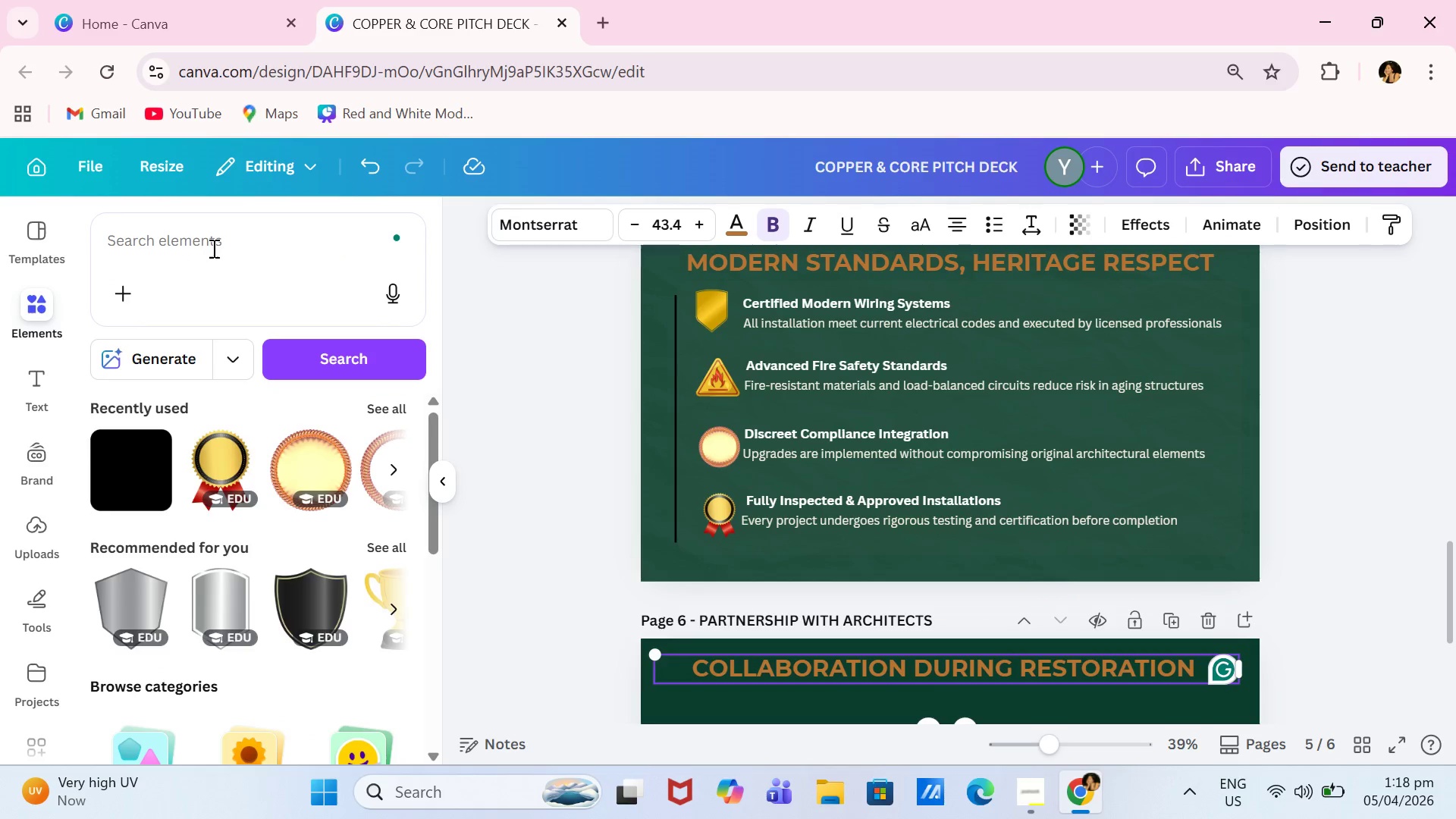 
left_click([212, 248])
 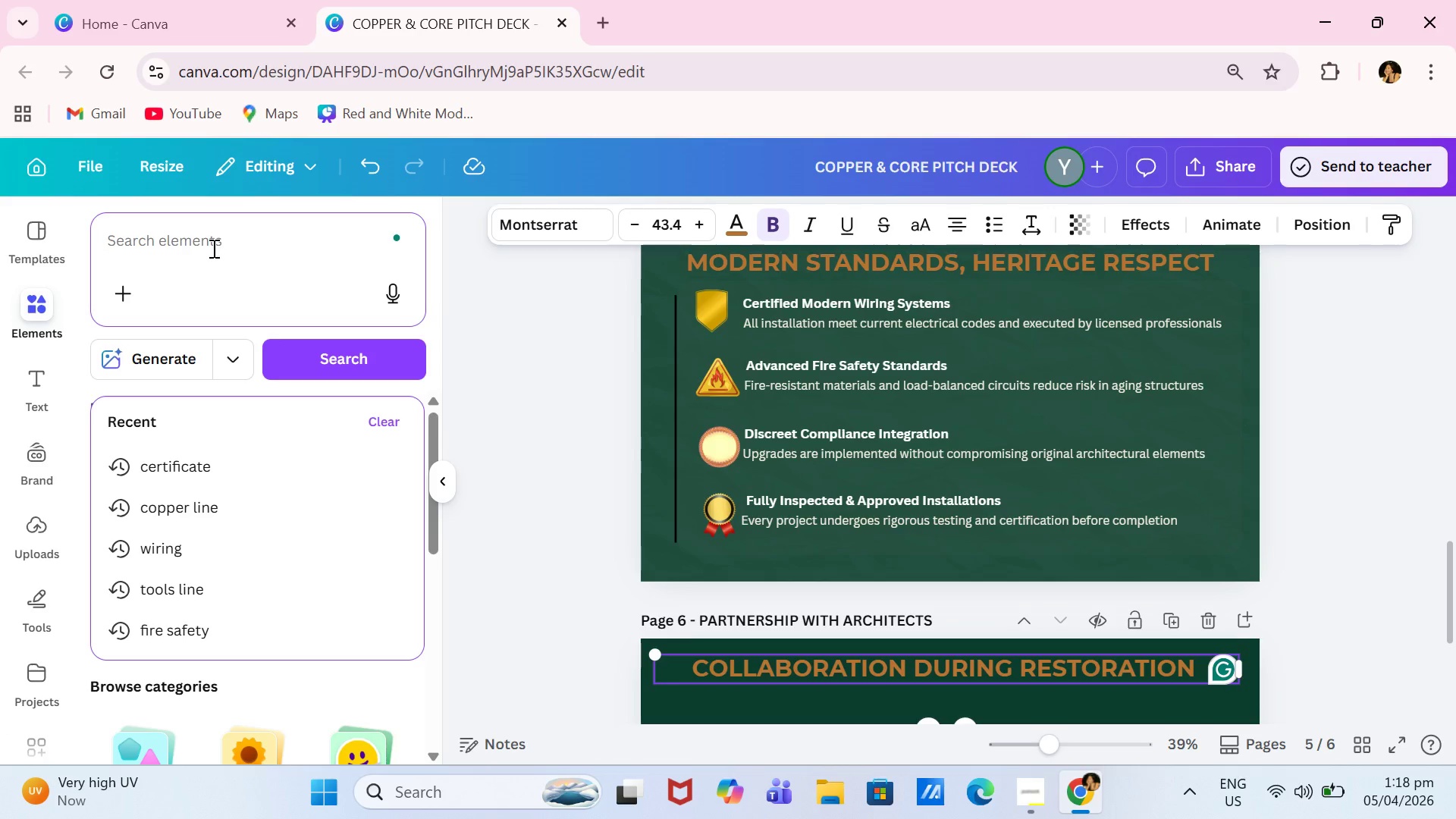 
type(DIAGRAM)
 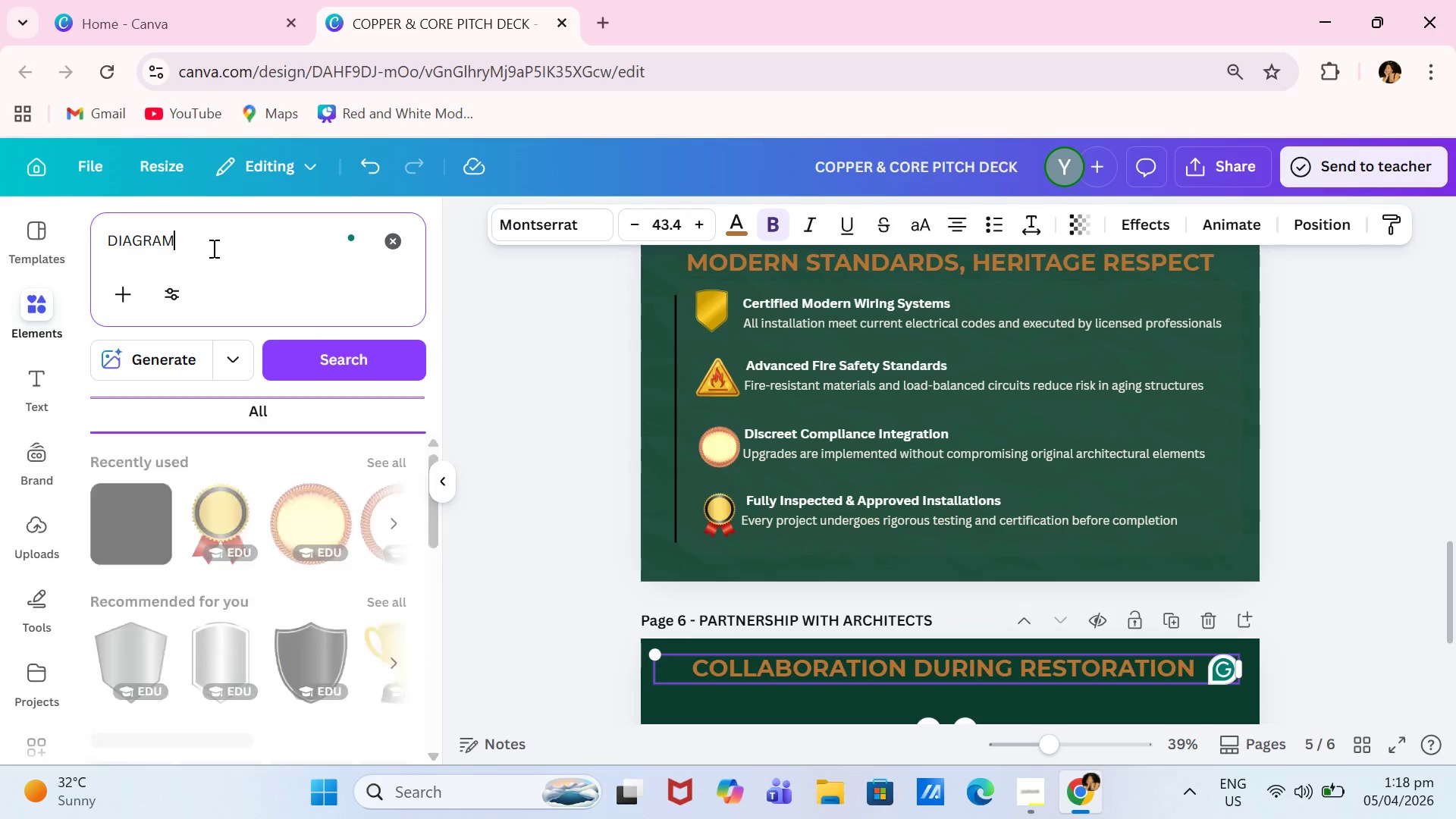 
key(Enter)
 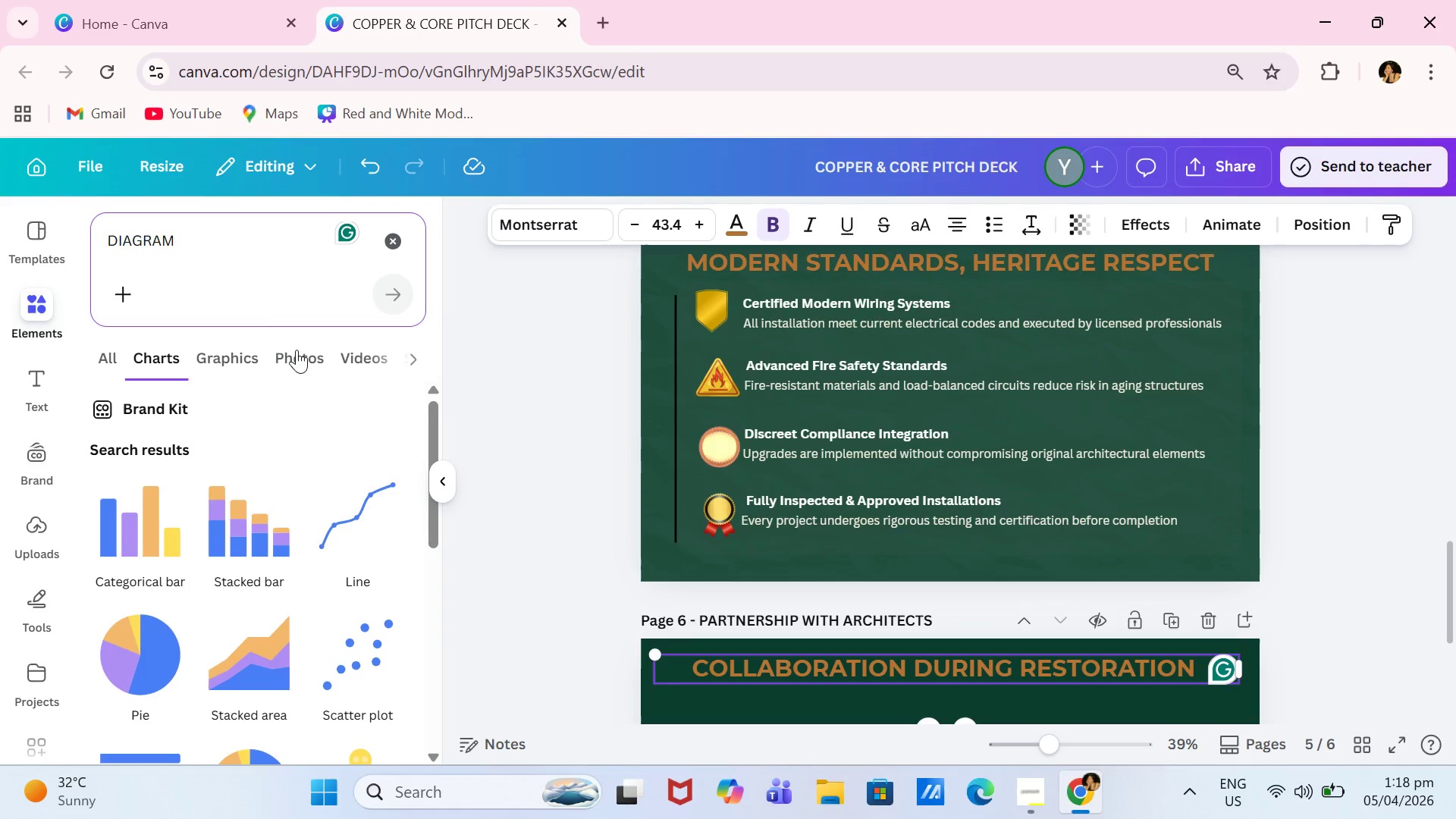 
scroll: coordinate [268, 396], scroll_direction: down, amount: 1.0
 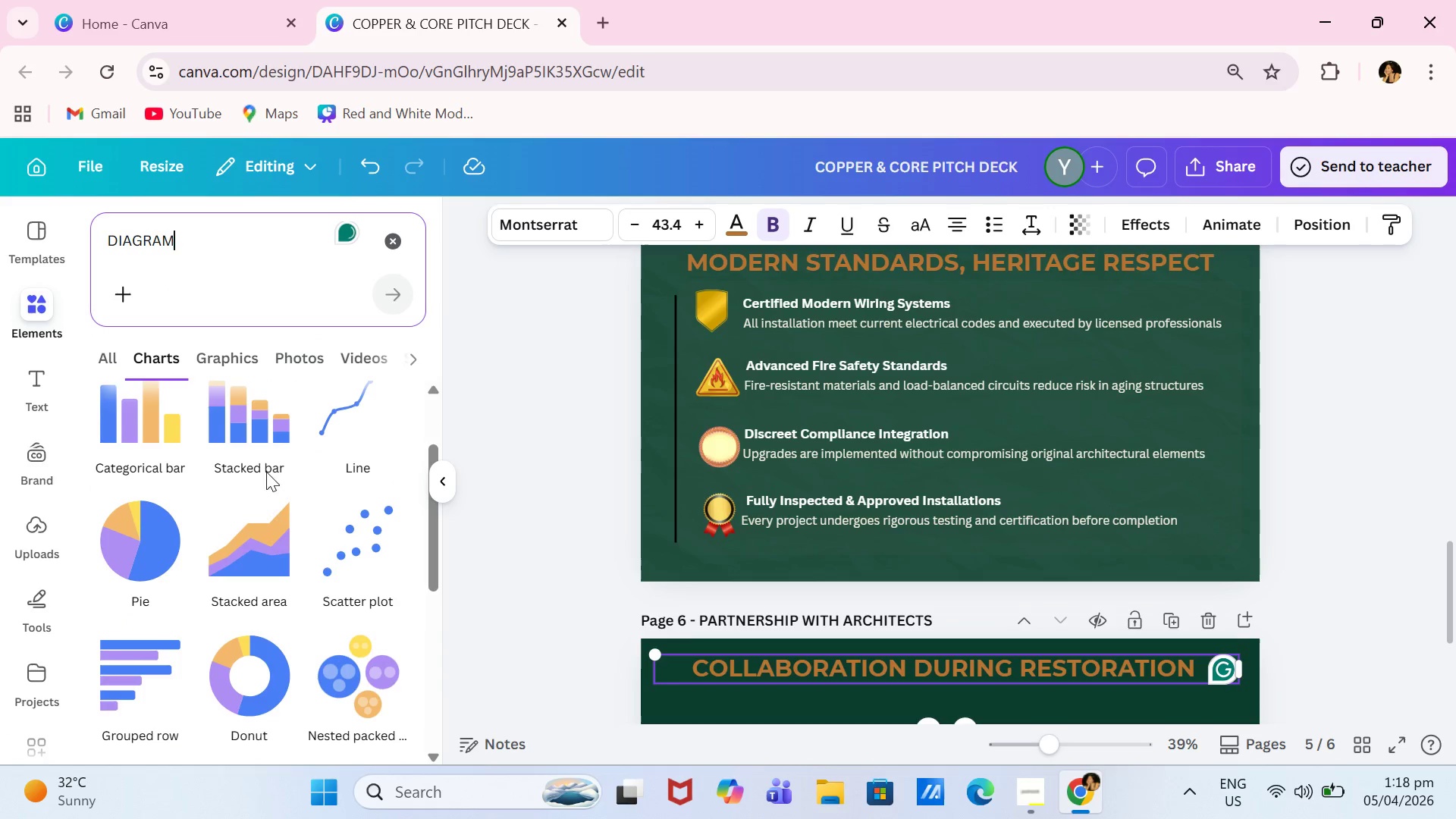 
scroll: coordinate [278, 475], scroll_direction: up, amount: 2.0
 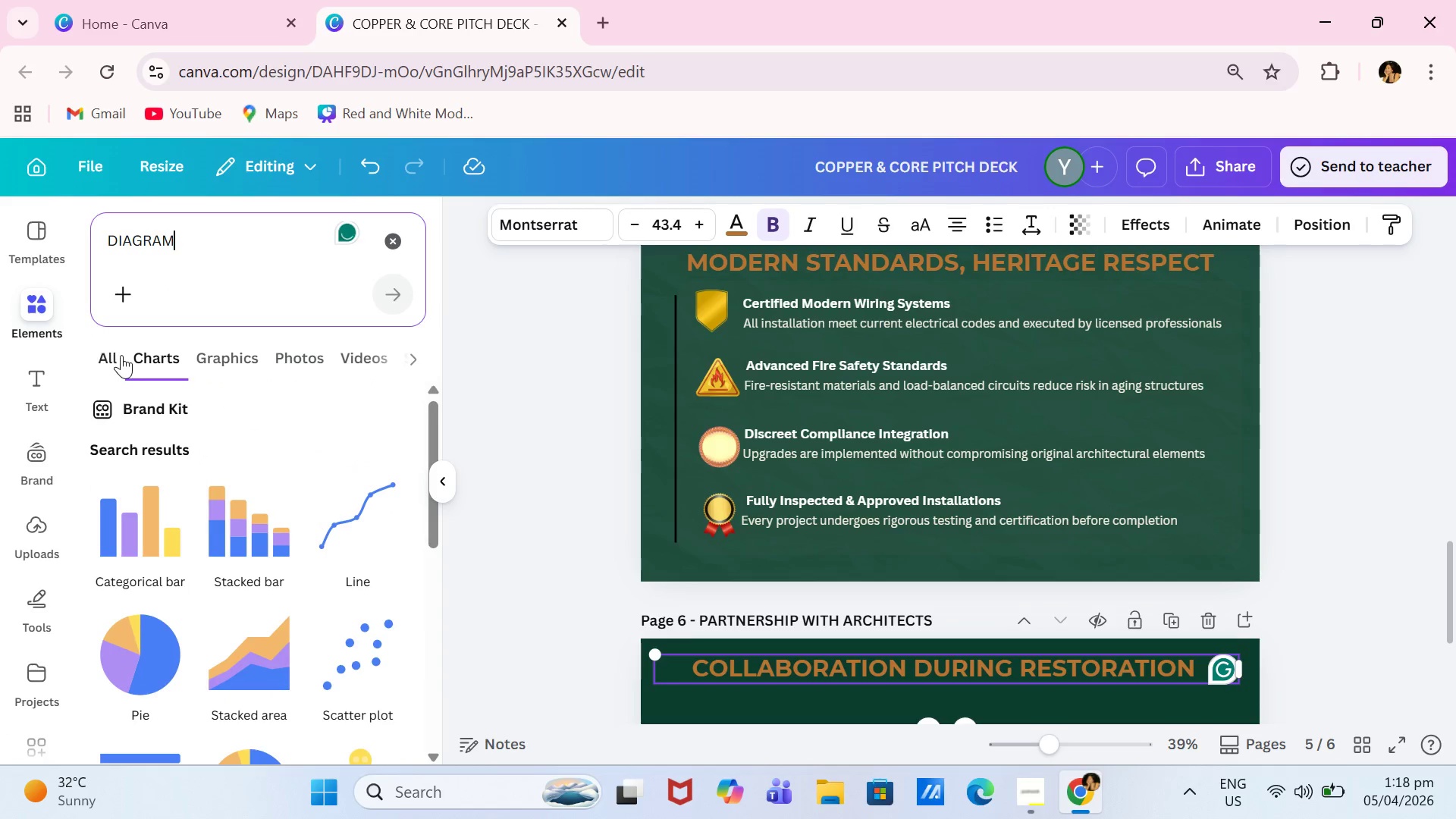 
left_click([121, 355])
 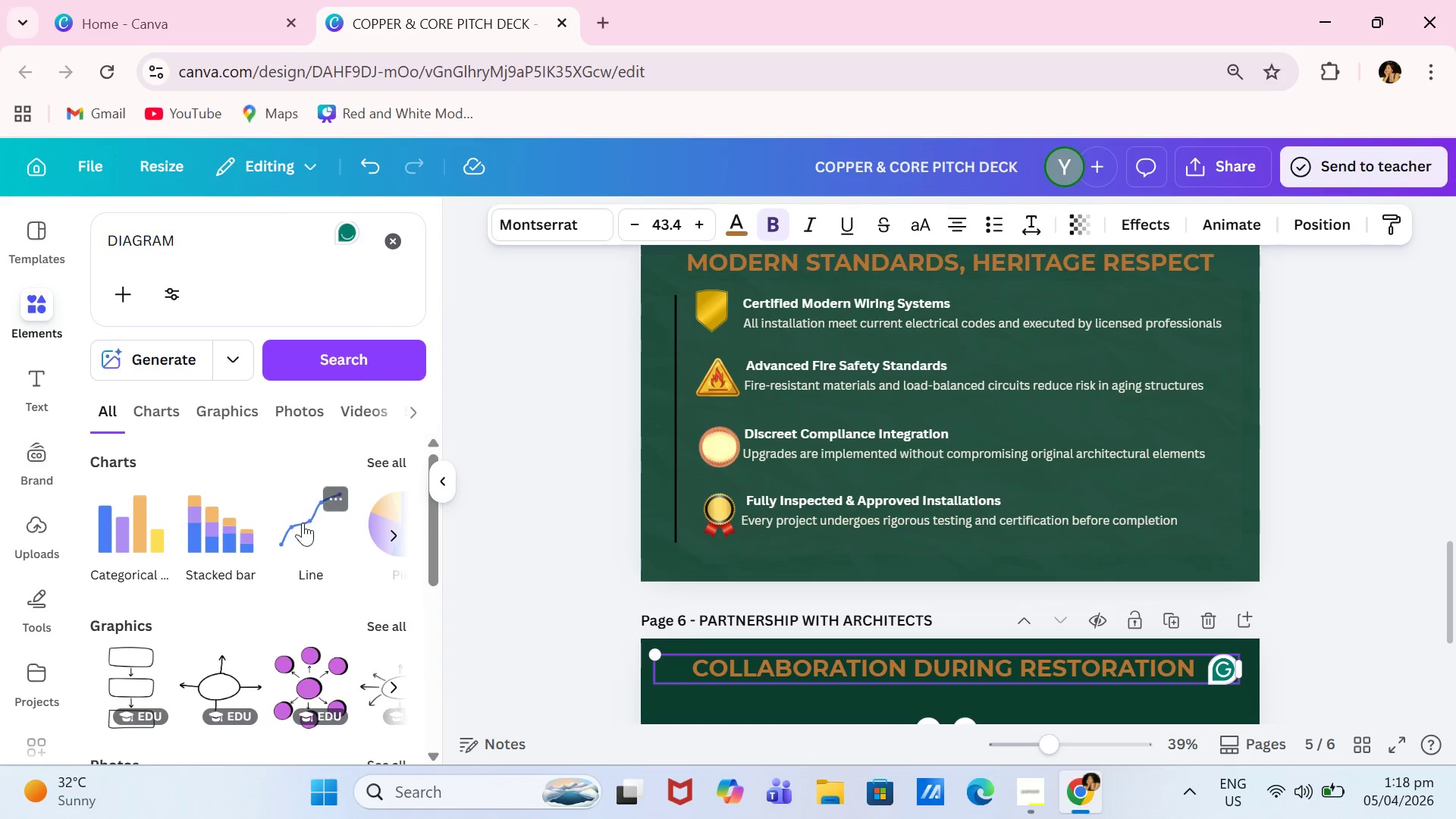 
scroll: coordinate [345, 588], scroll_direction: down, amount: 1.0
 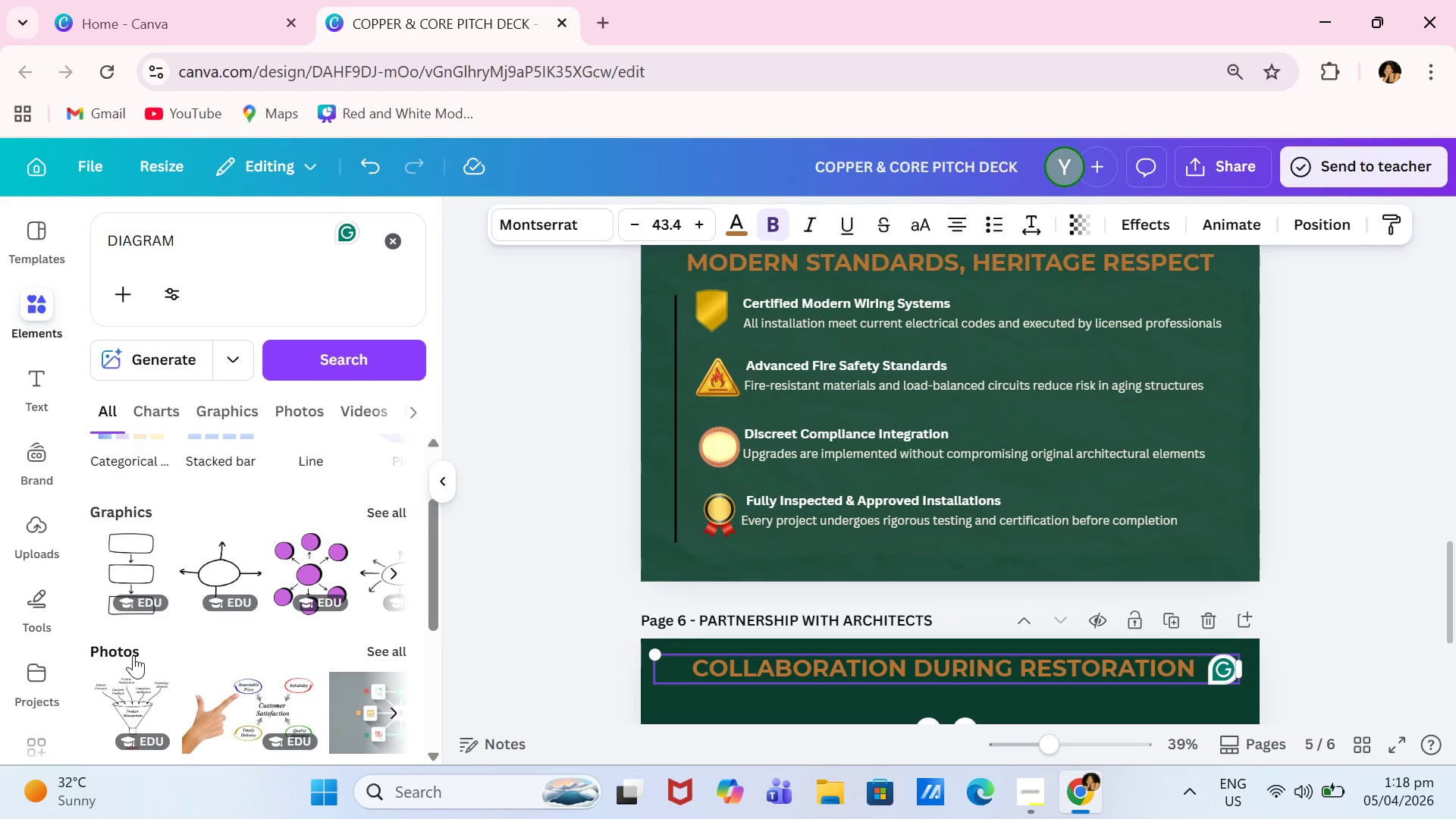 
wait(5.62)
 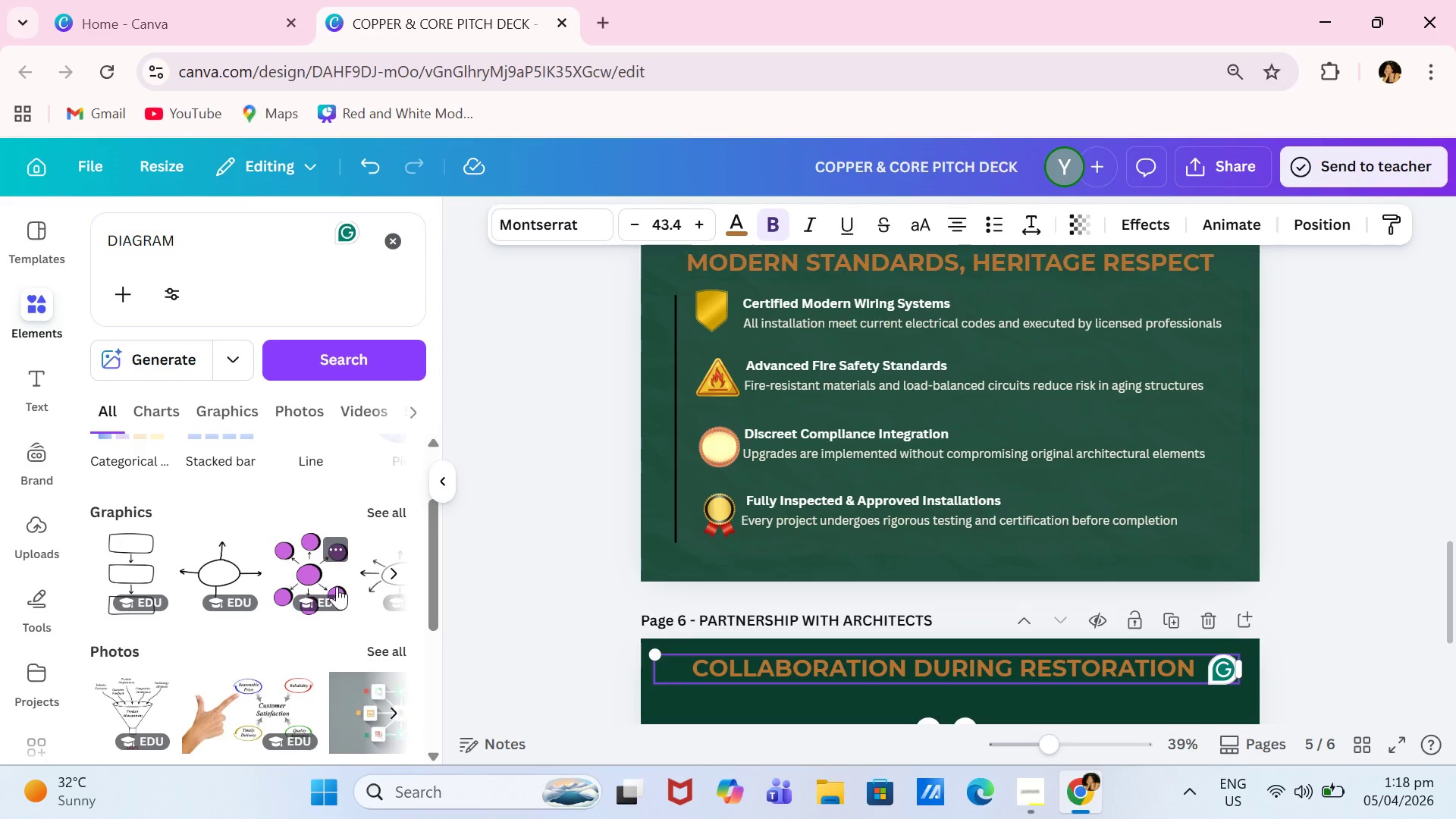 
left_click([130, 561])
 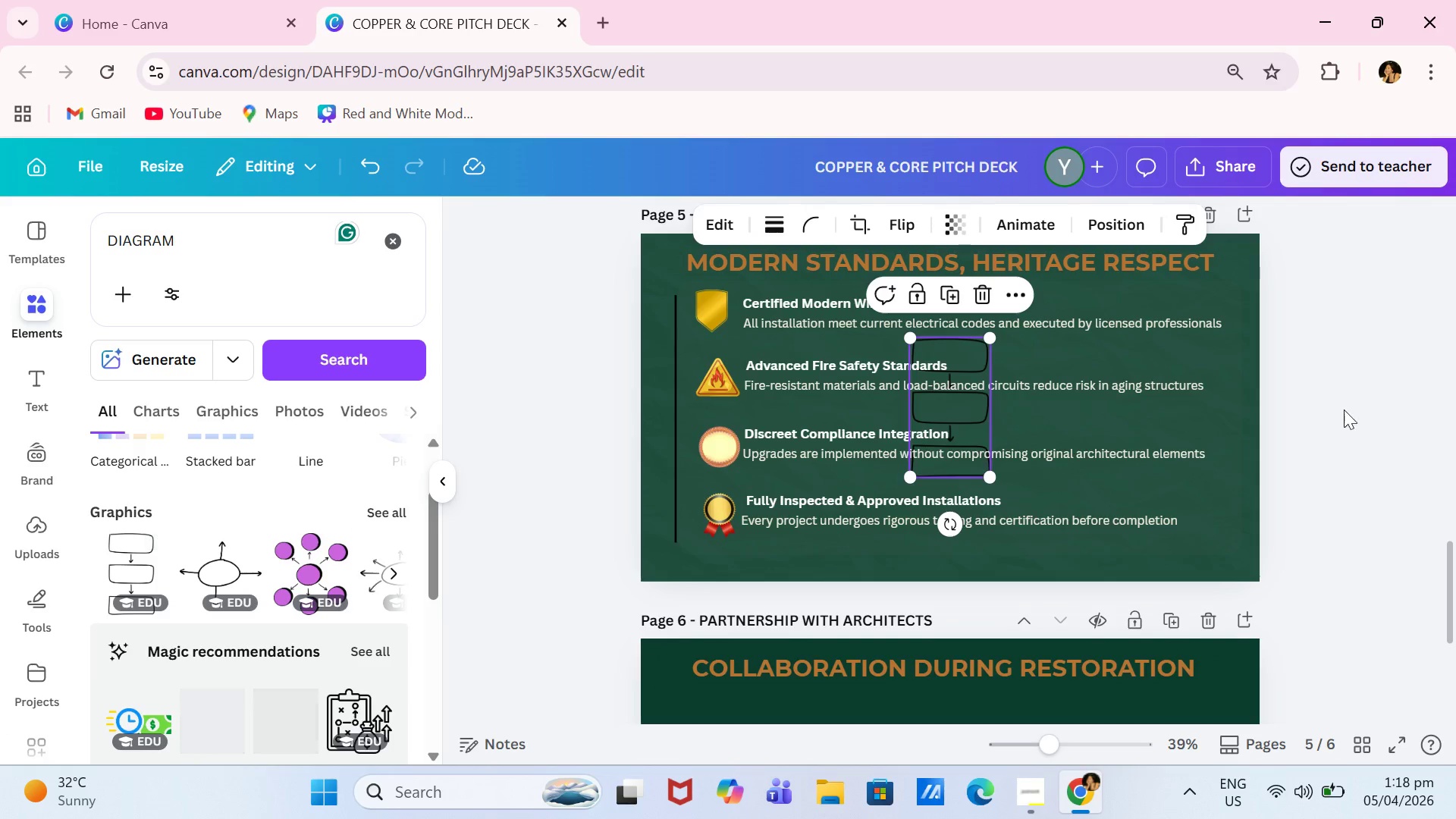 
scroll: coordinate [1338, 410], scroll_direction: down, amount: 2.0
 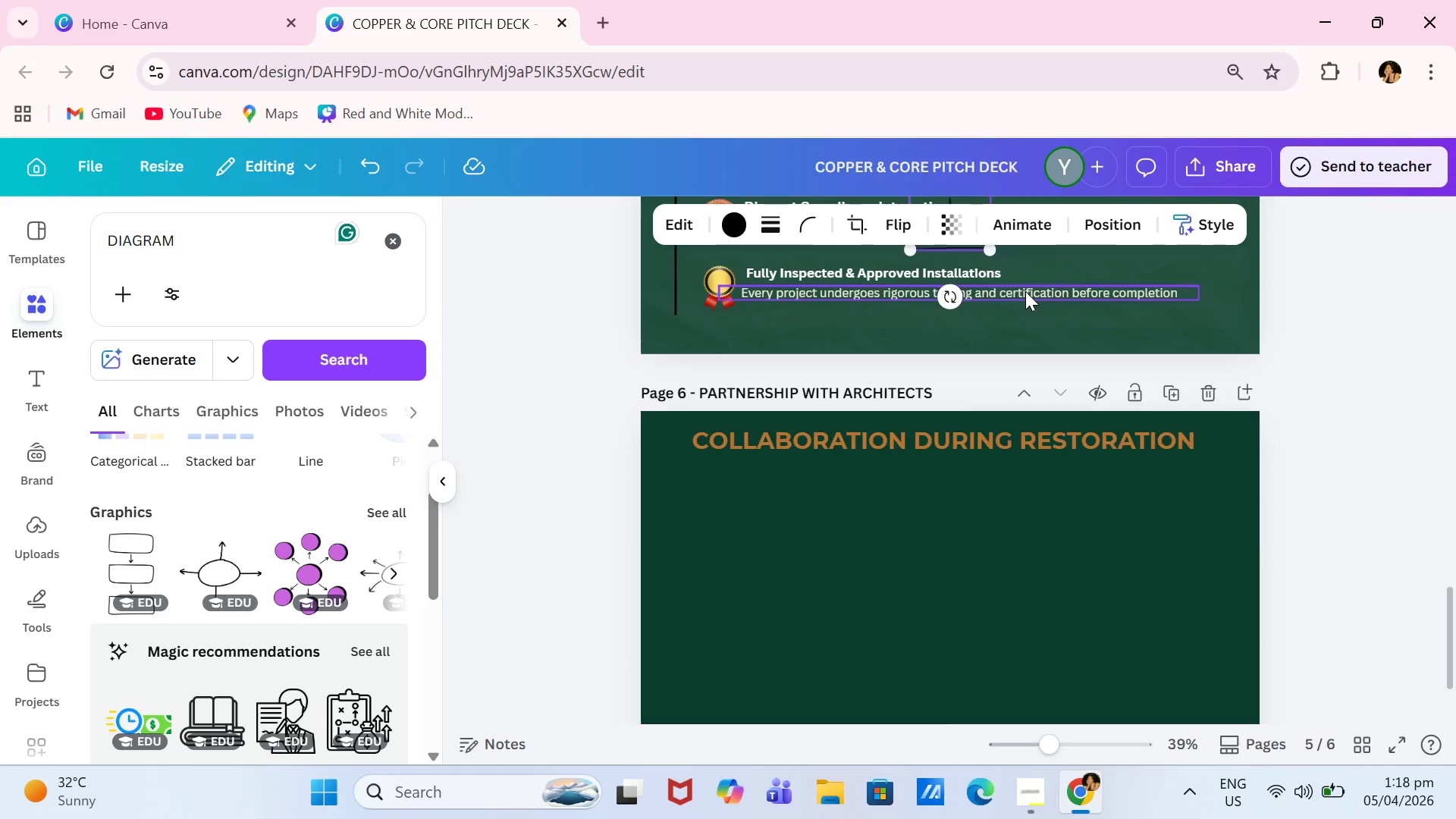 
scroll: coordinate [1025, 291], scroll_direction: up, amount: 1.0
 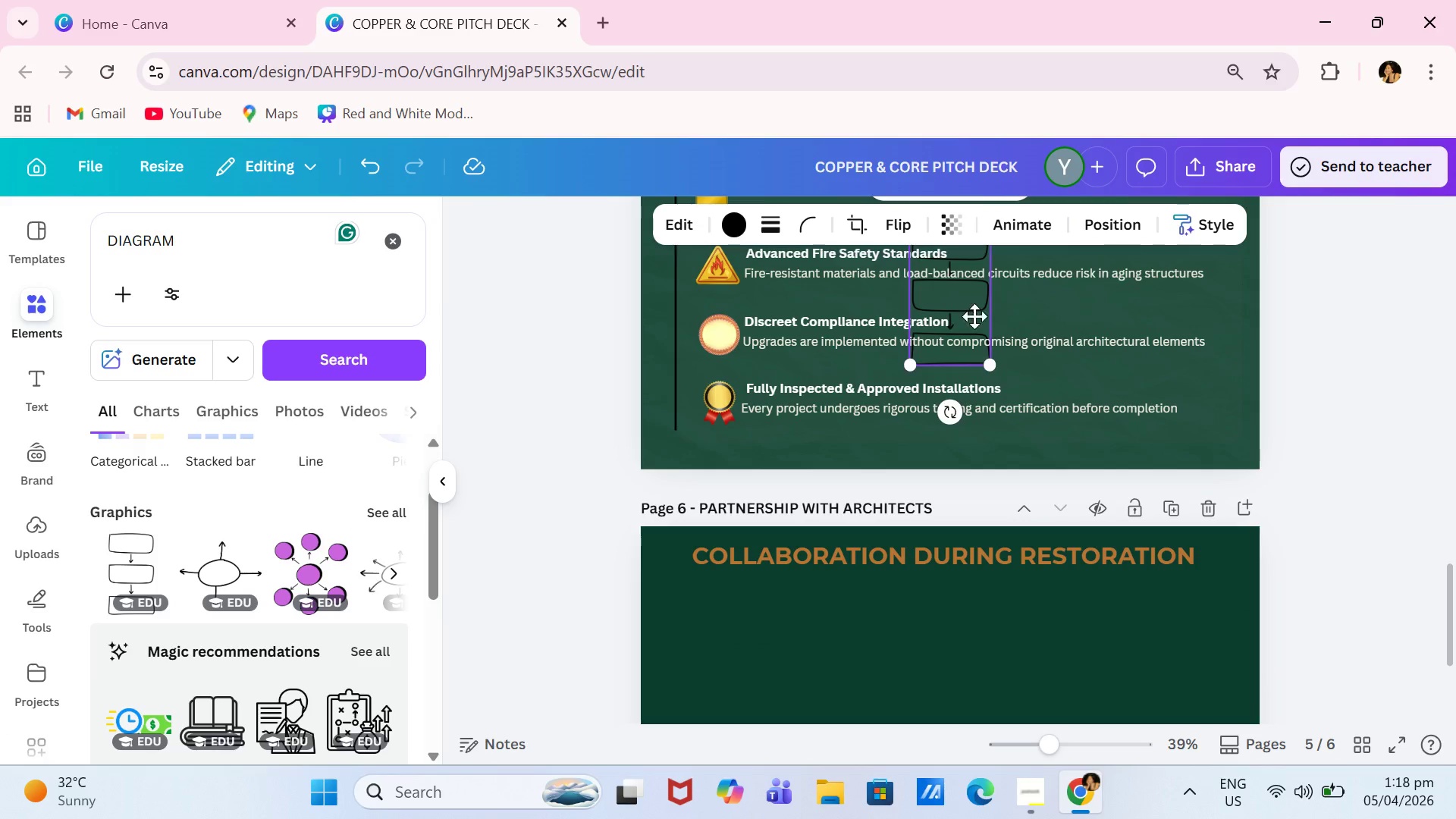 
left_click_drag(start_coordinate=[968, 296], to_coordinate=[951, 650])
 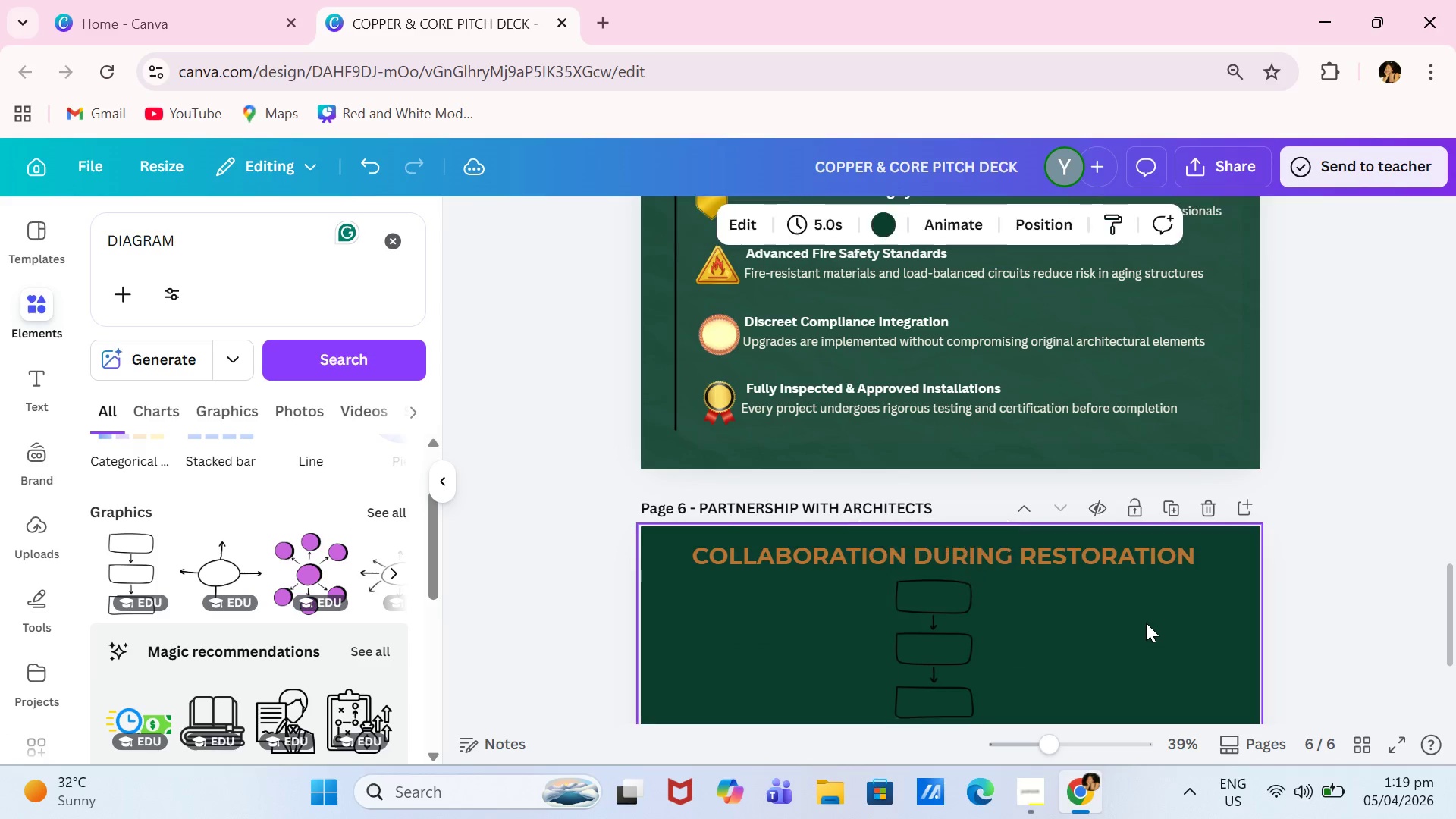 
left_click([1147, 623])
 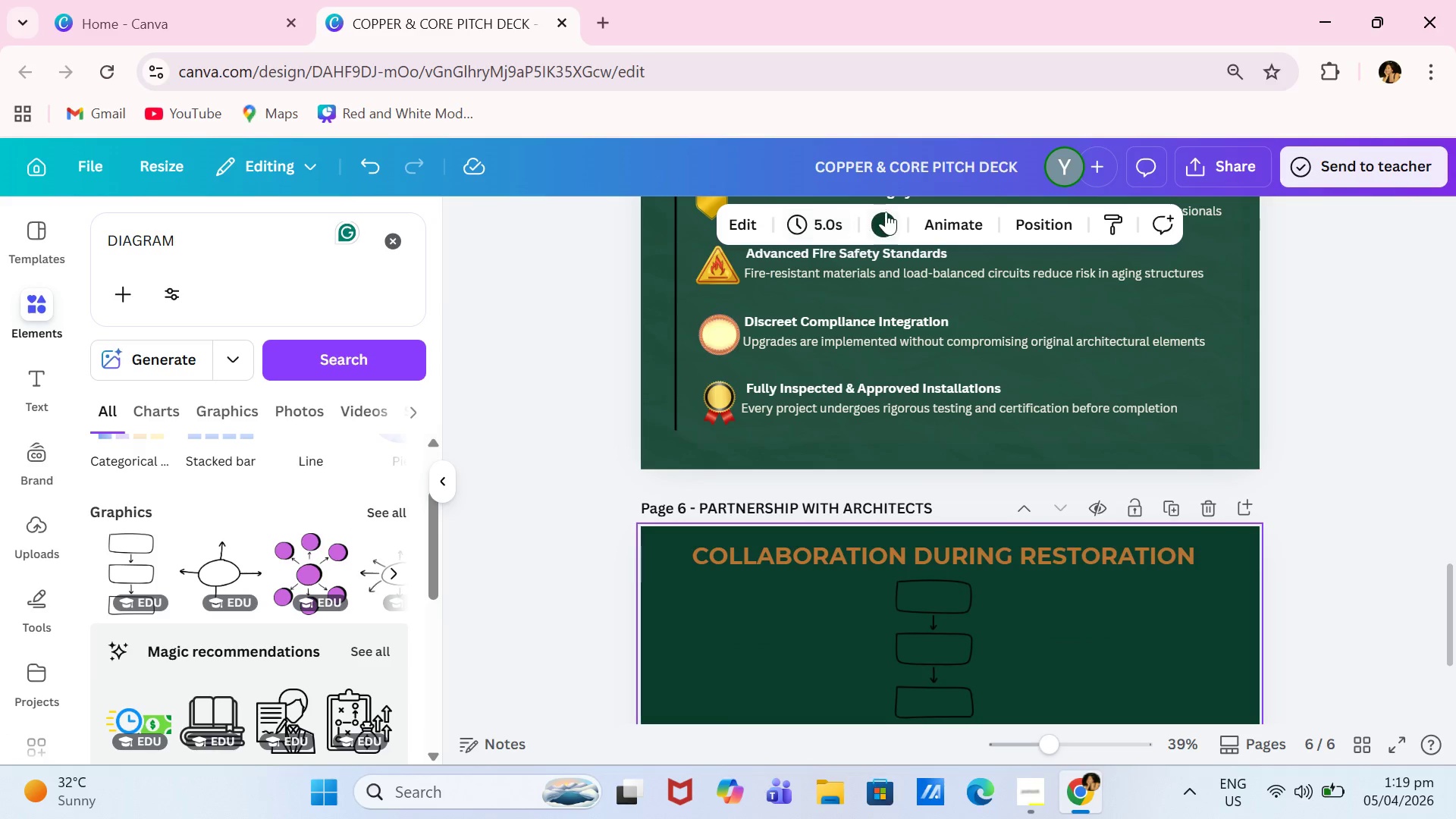 
left_click([886, 212])
 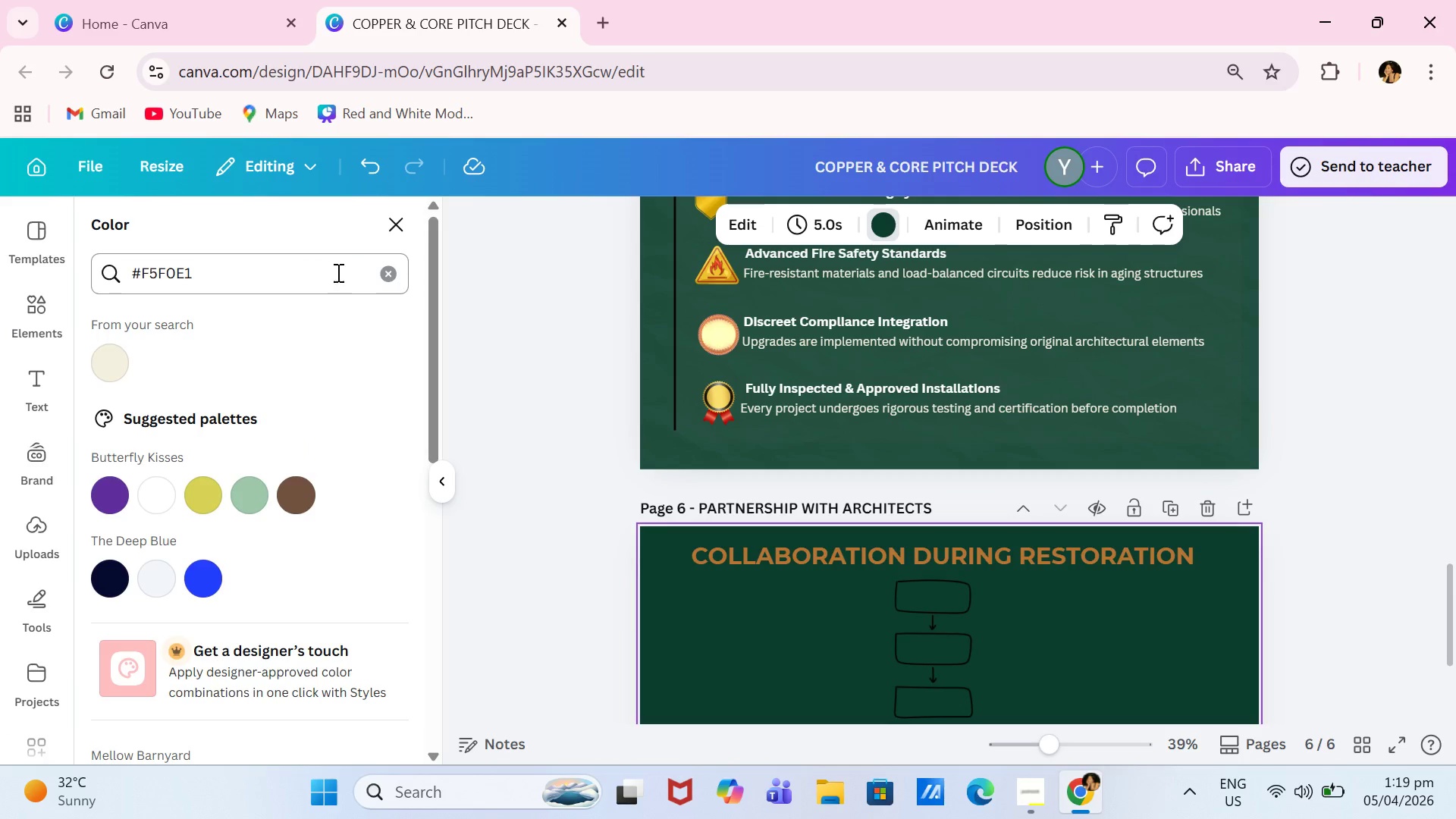 
left_click([378, 273])
 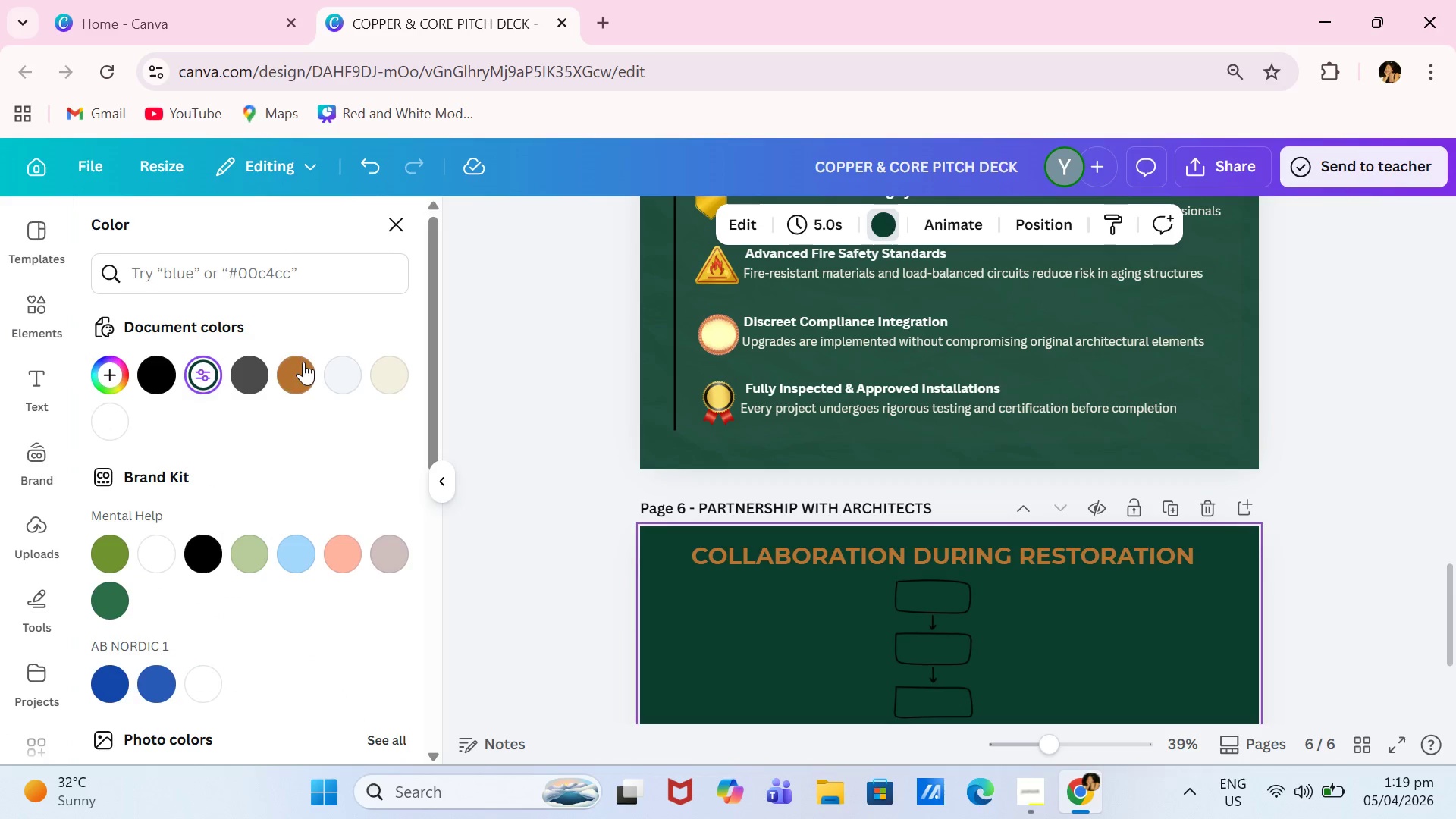 
left_click([303, 366])
 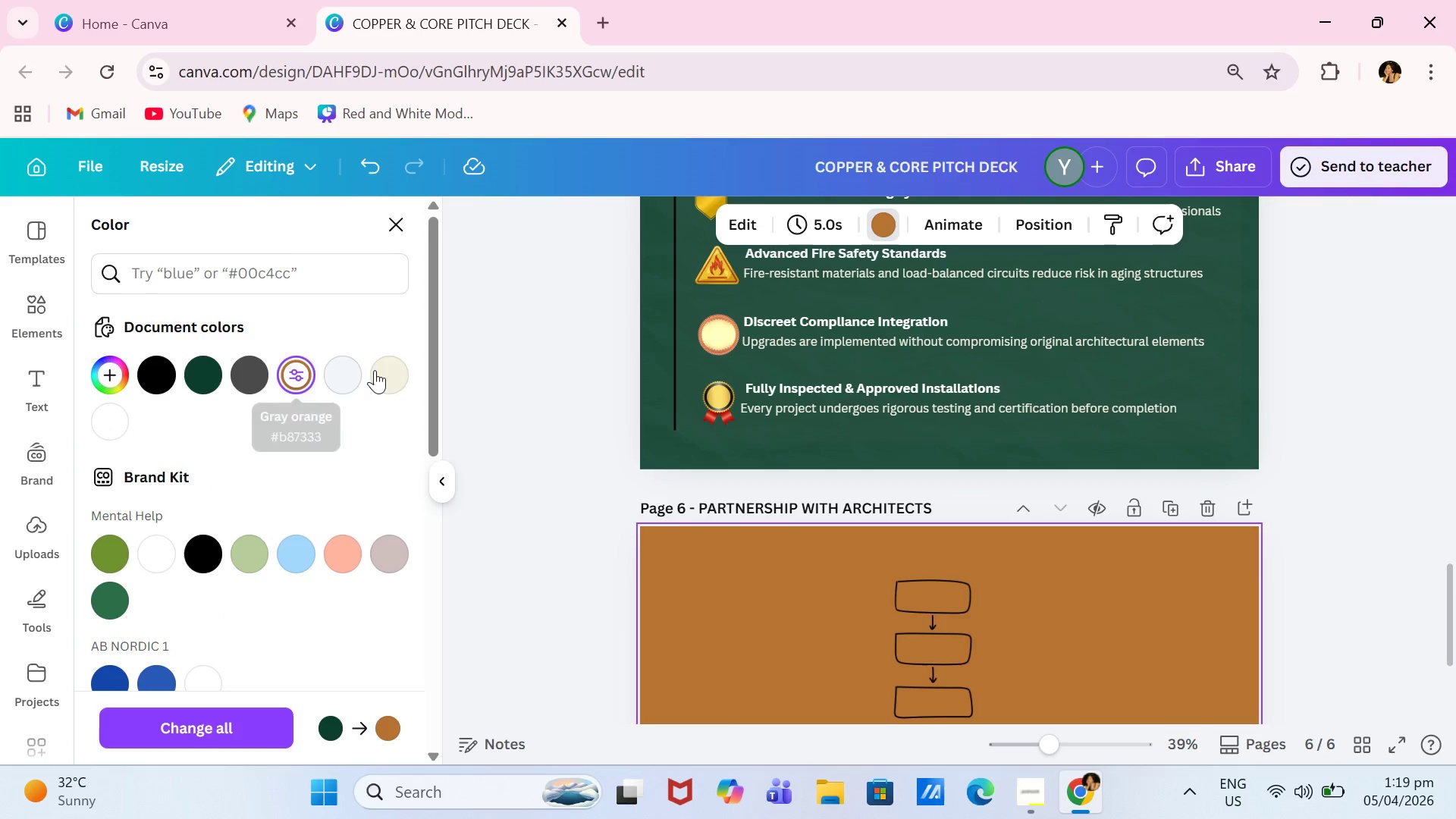 
left_click([381, 368])
 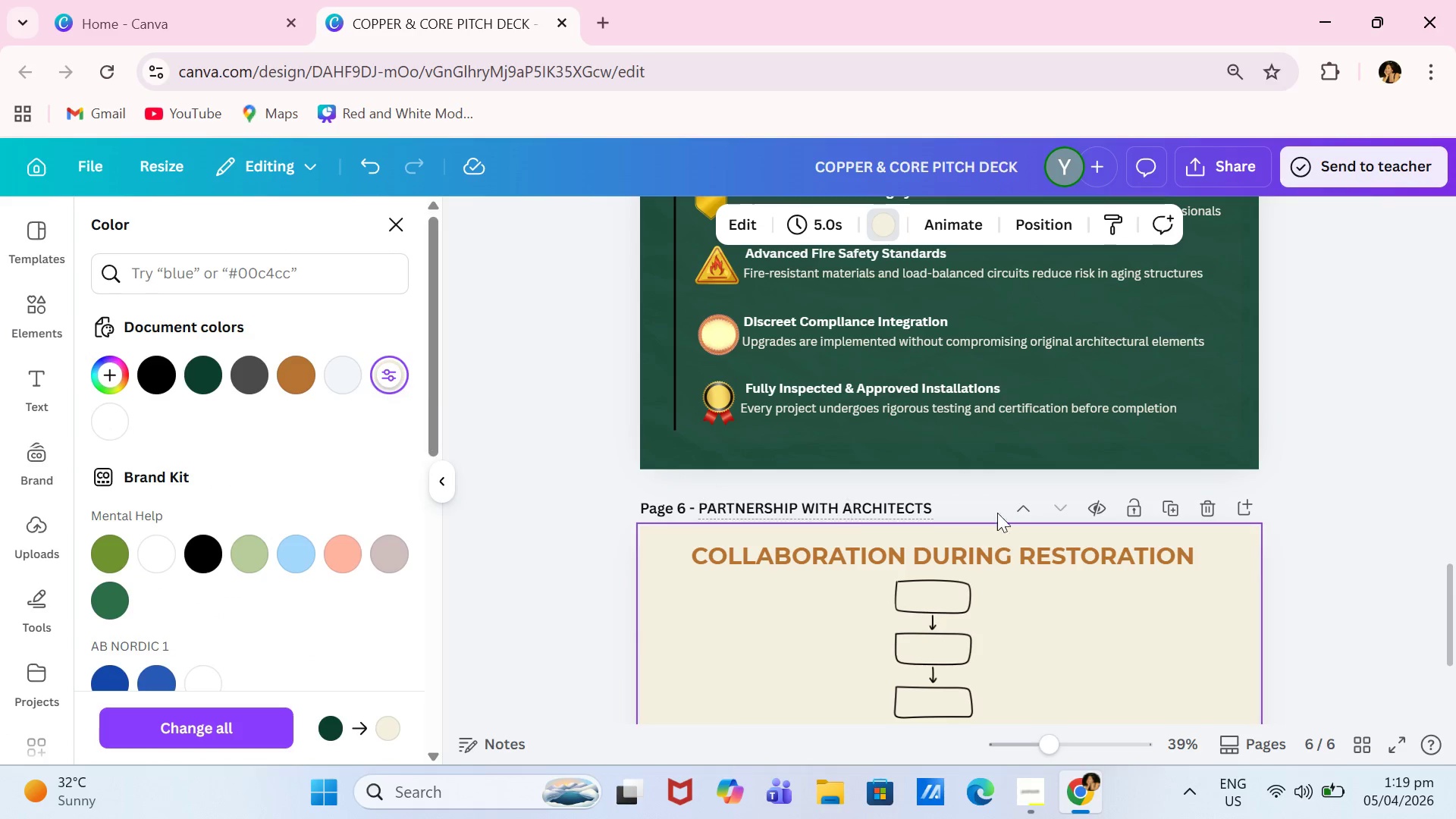 
scroll: coordinate [1131, 497], scroll_direction: down, amount: 1.0
 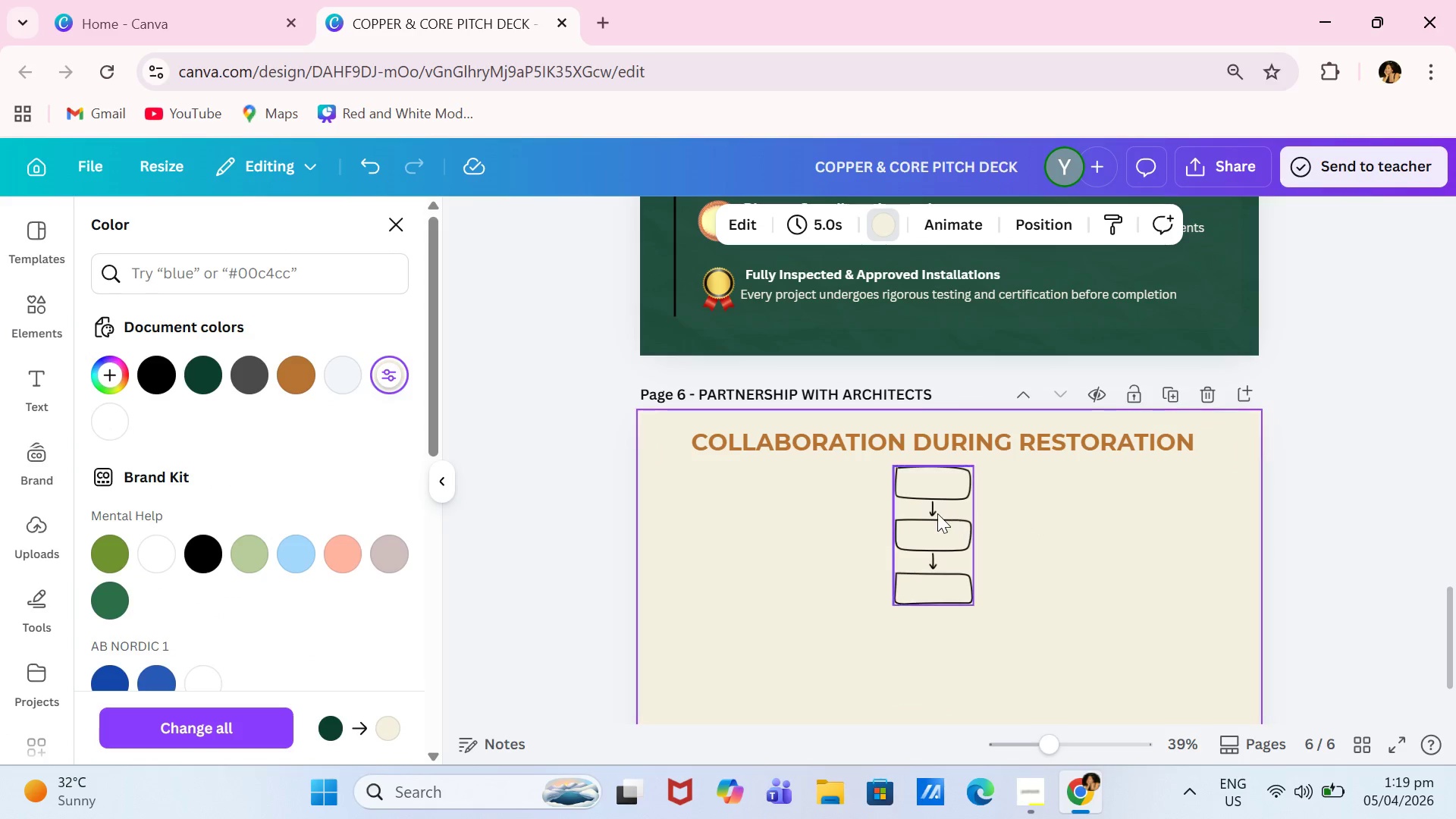 
left_click([937, 513])
 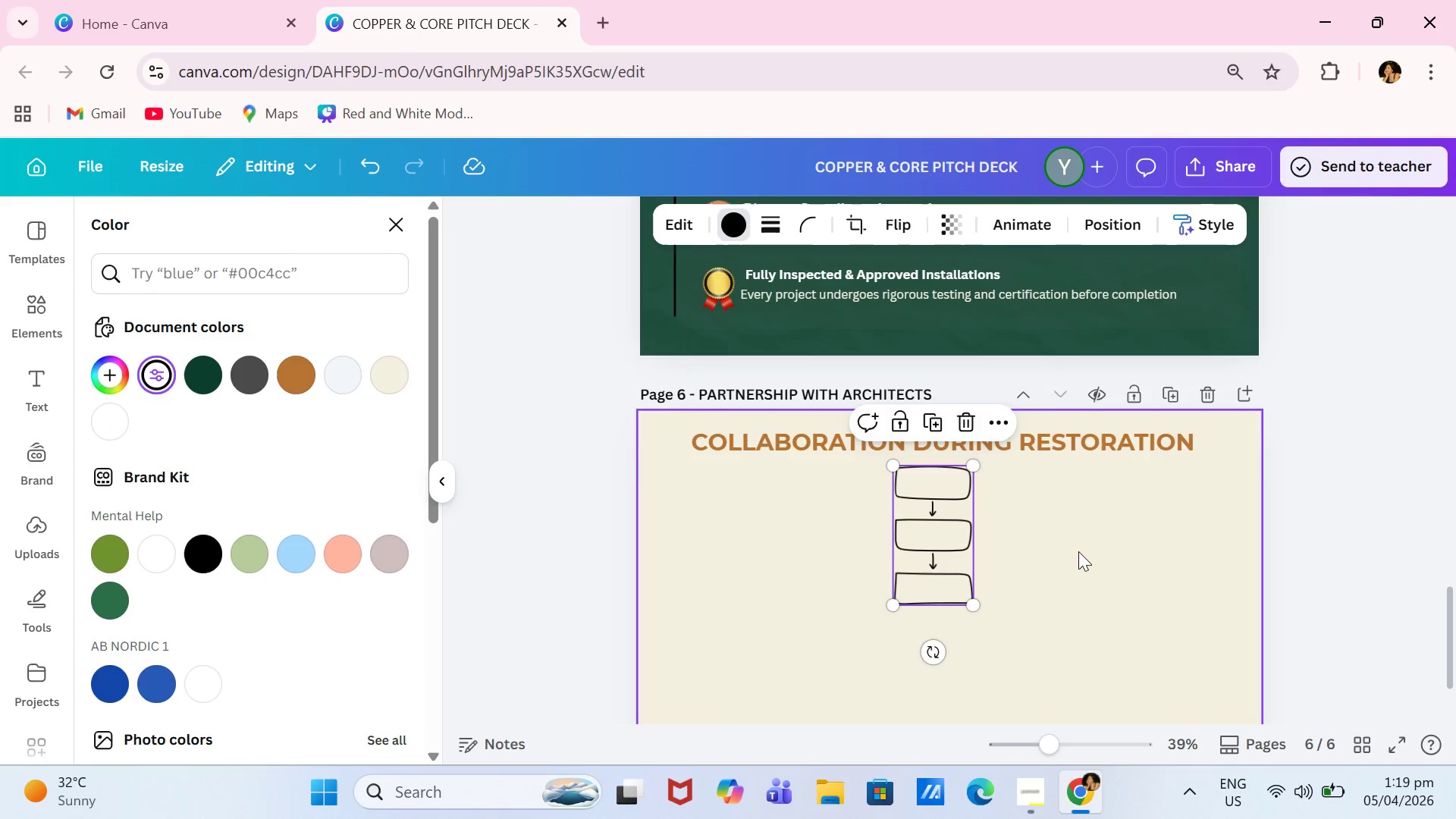 
scroll: coordinate [1078, 551], scroll_direction: down, amount: 2.0
 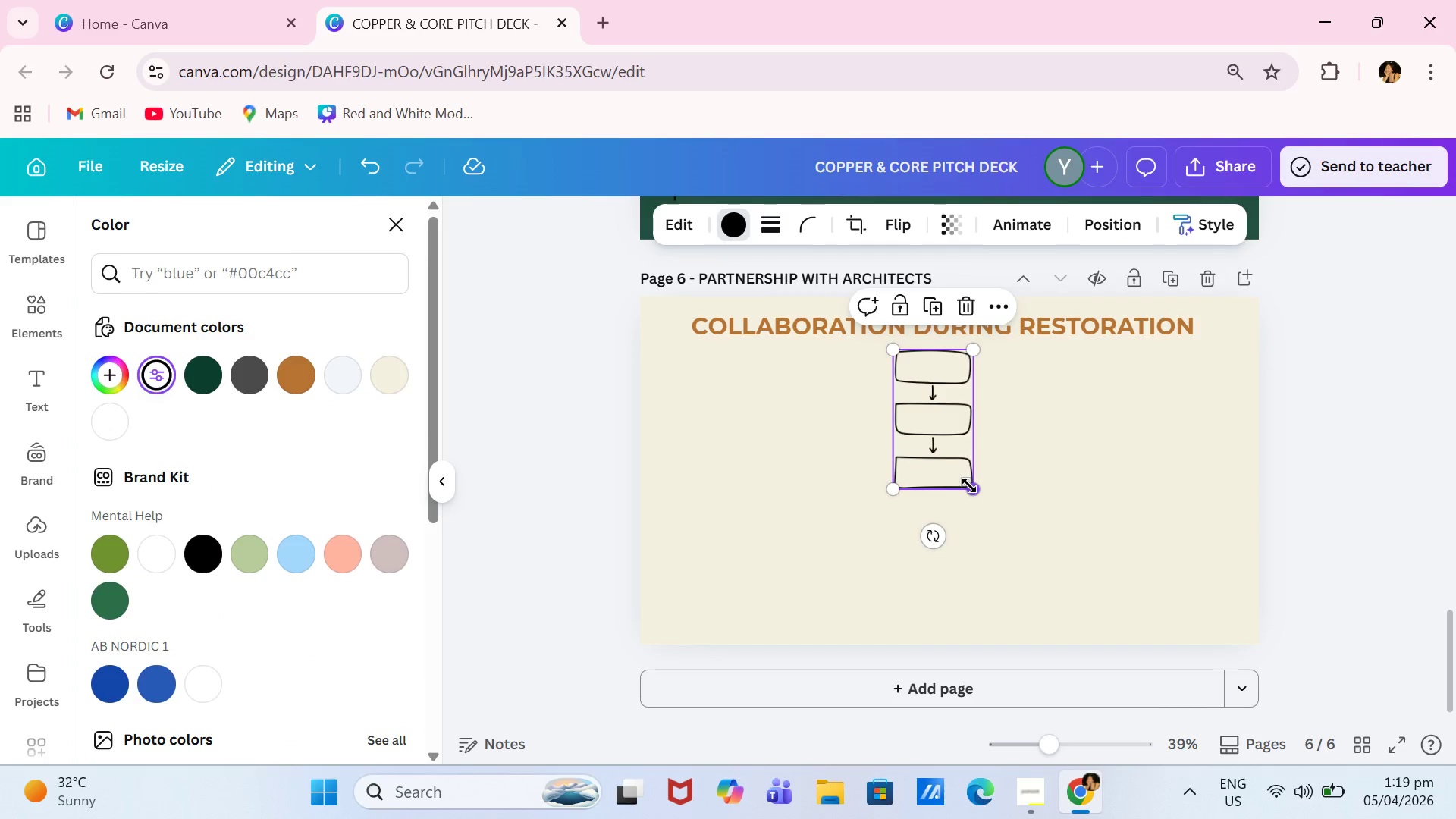 
left_click_drag(start_coordinate=[969, 485], to_coordinate=[1116, 627])
 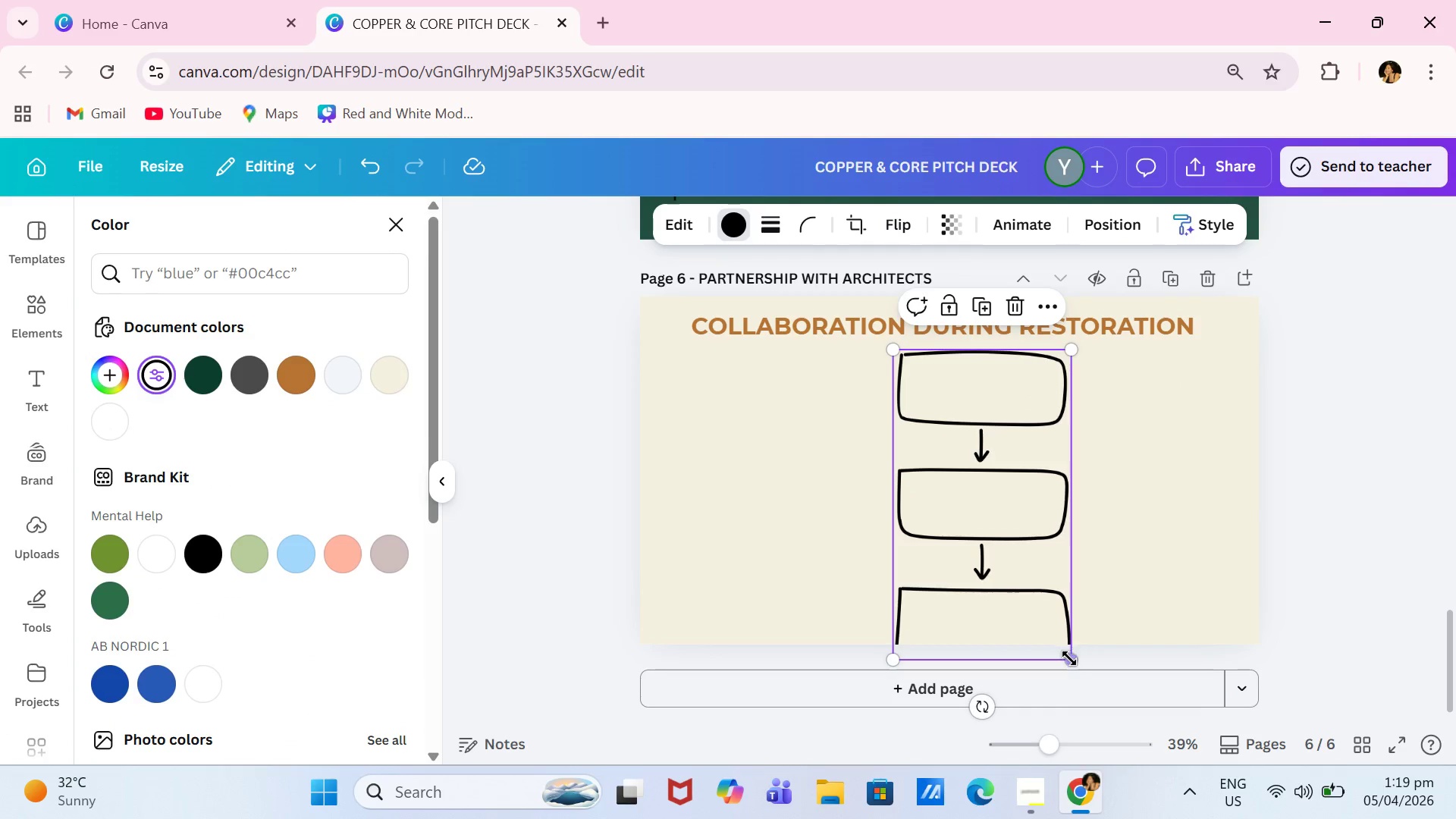 
left_click_drag(start_coordinate=[1069, 658], to_coordinate=[1024, 620])
 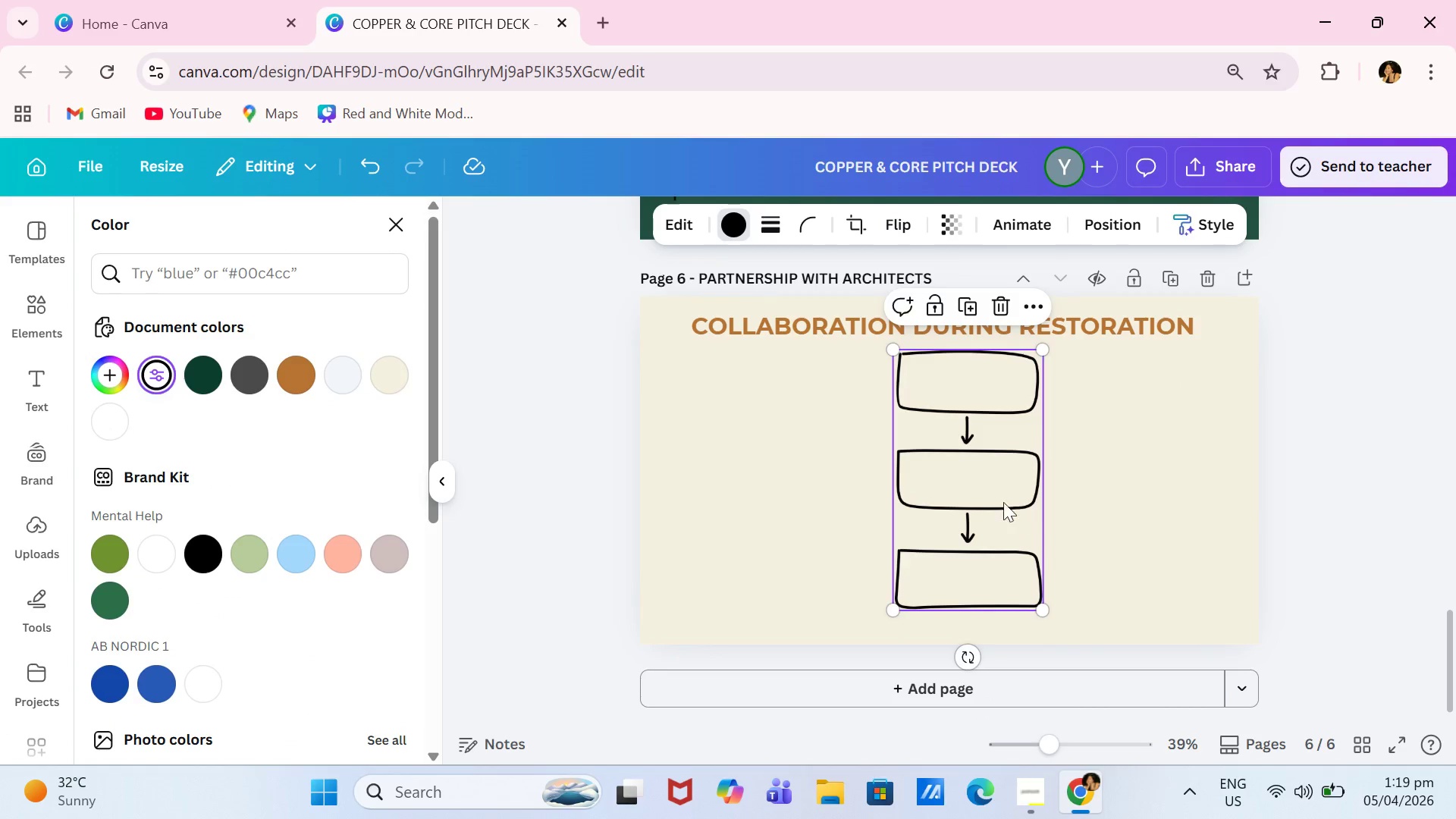 
left_click_drag(start_coordinate=[1009, 502], to_coordinate=[964, 491])
 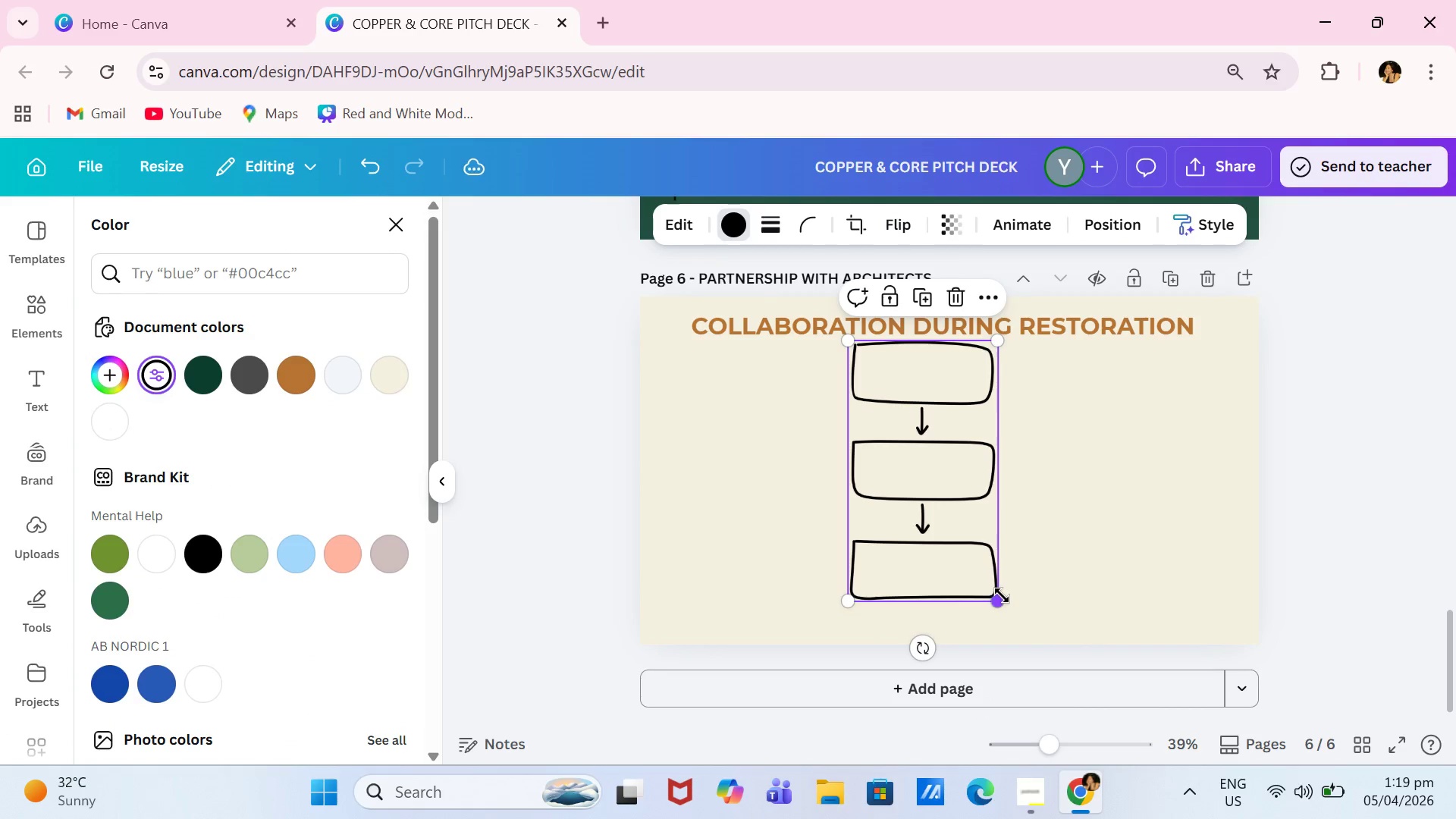 
left_click_drag(start_coordinate=[1002, 595], to_coordinate=[1027, 622])
 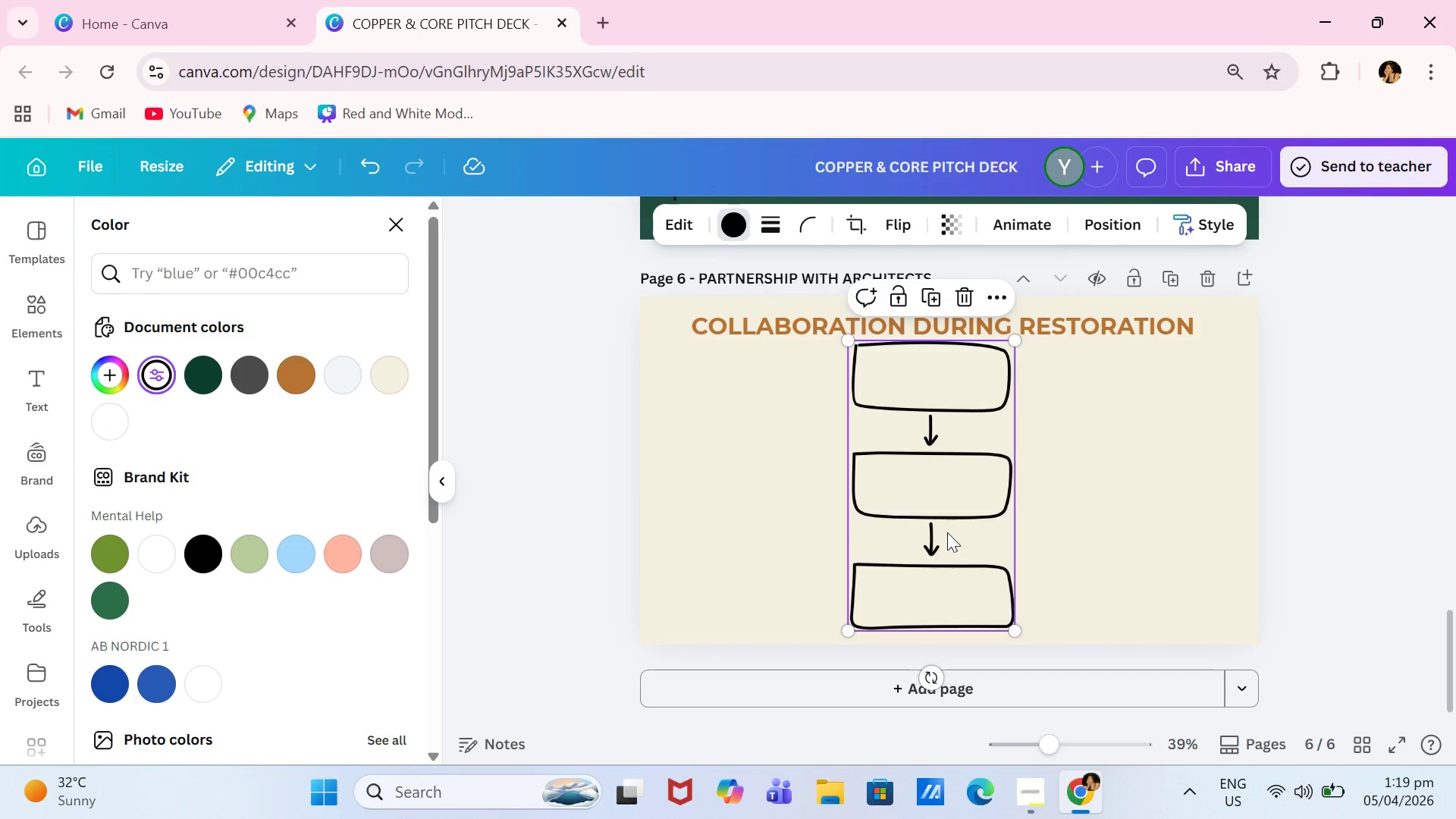 
left_click_drag(start_coordinate=[947, 532], to_coordinate=[964, 538])
 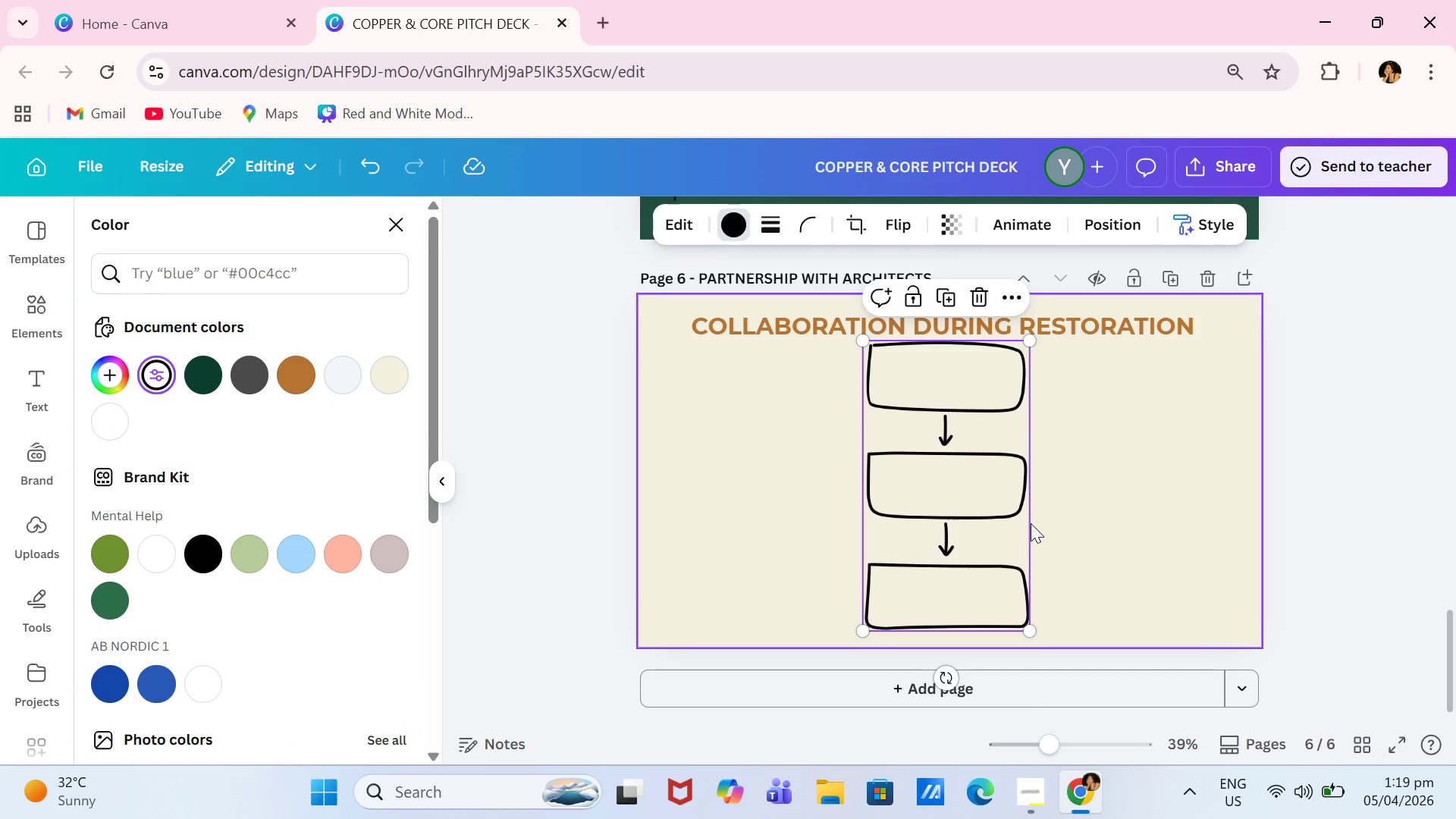 
wait(5.41)
 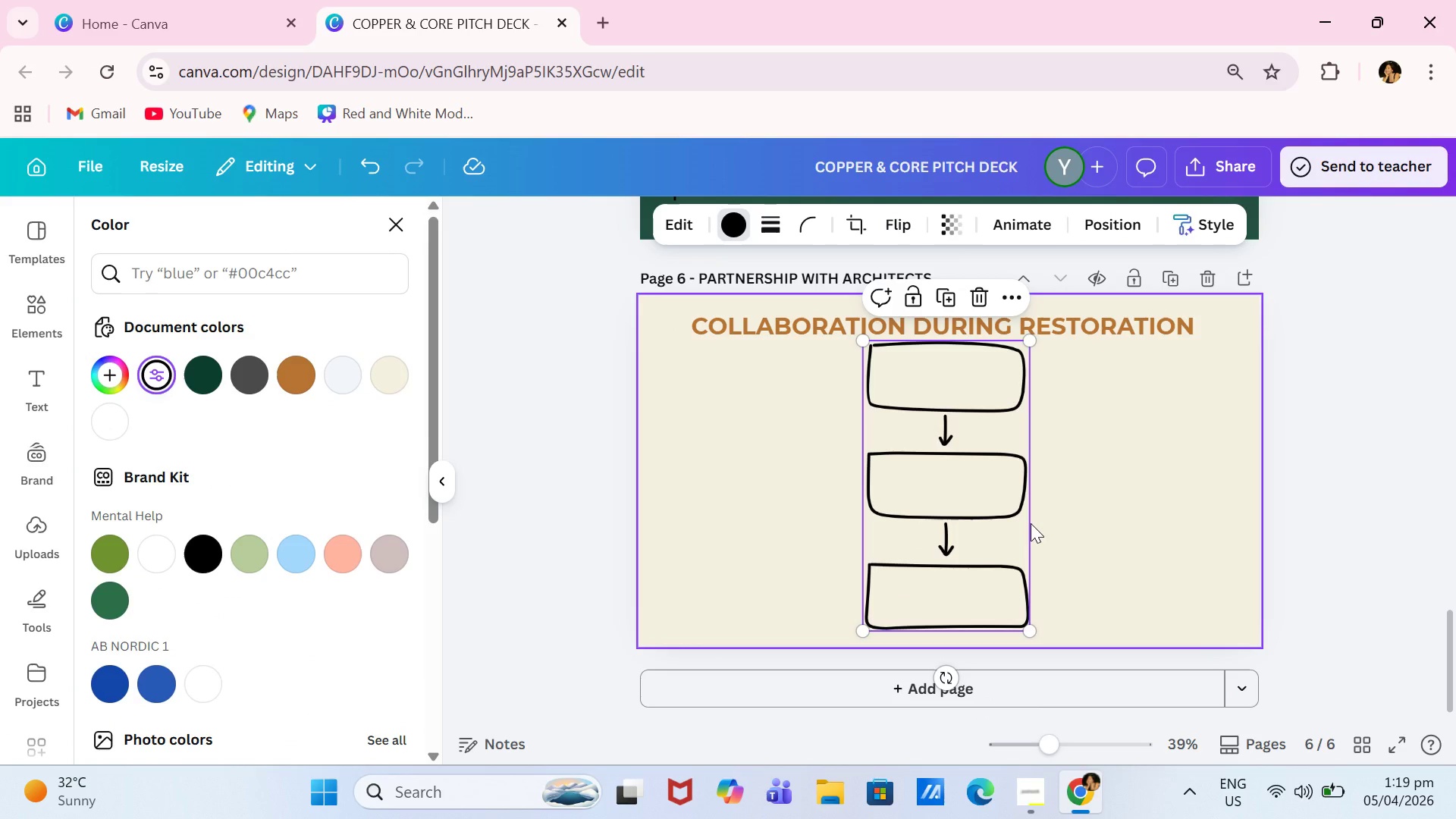 
left_click([17, 392])
 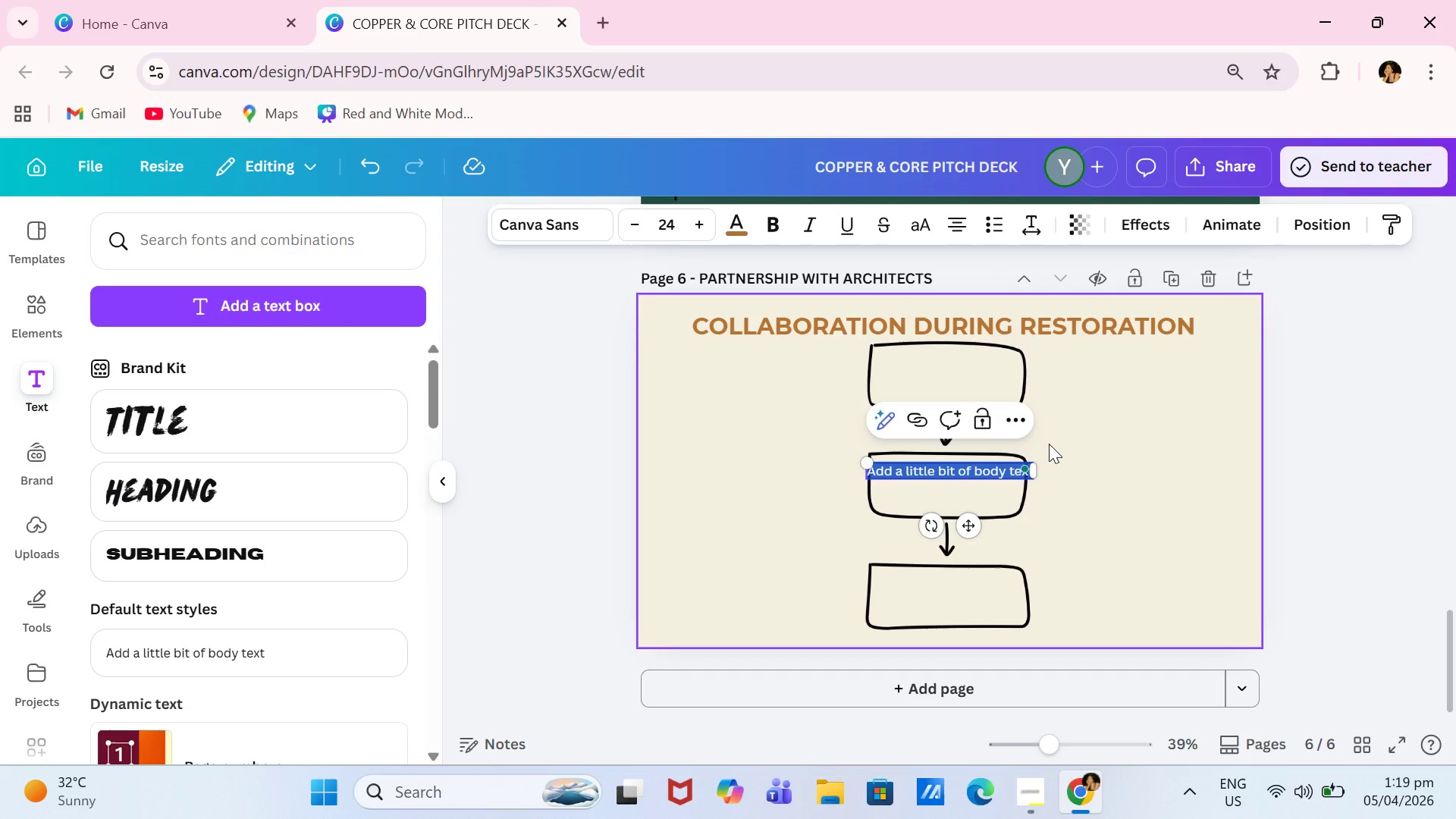 
type(CONSULT & SUREVEY)
 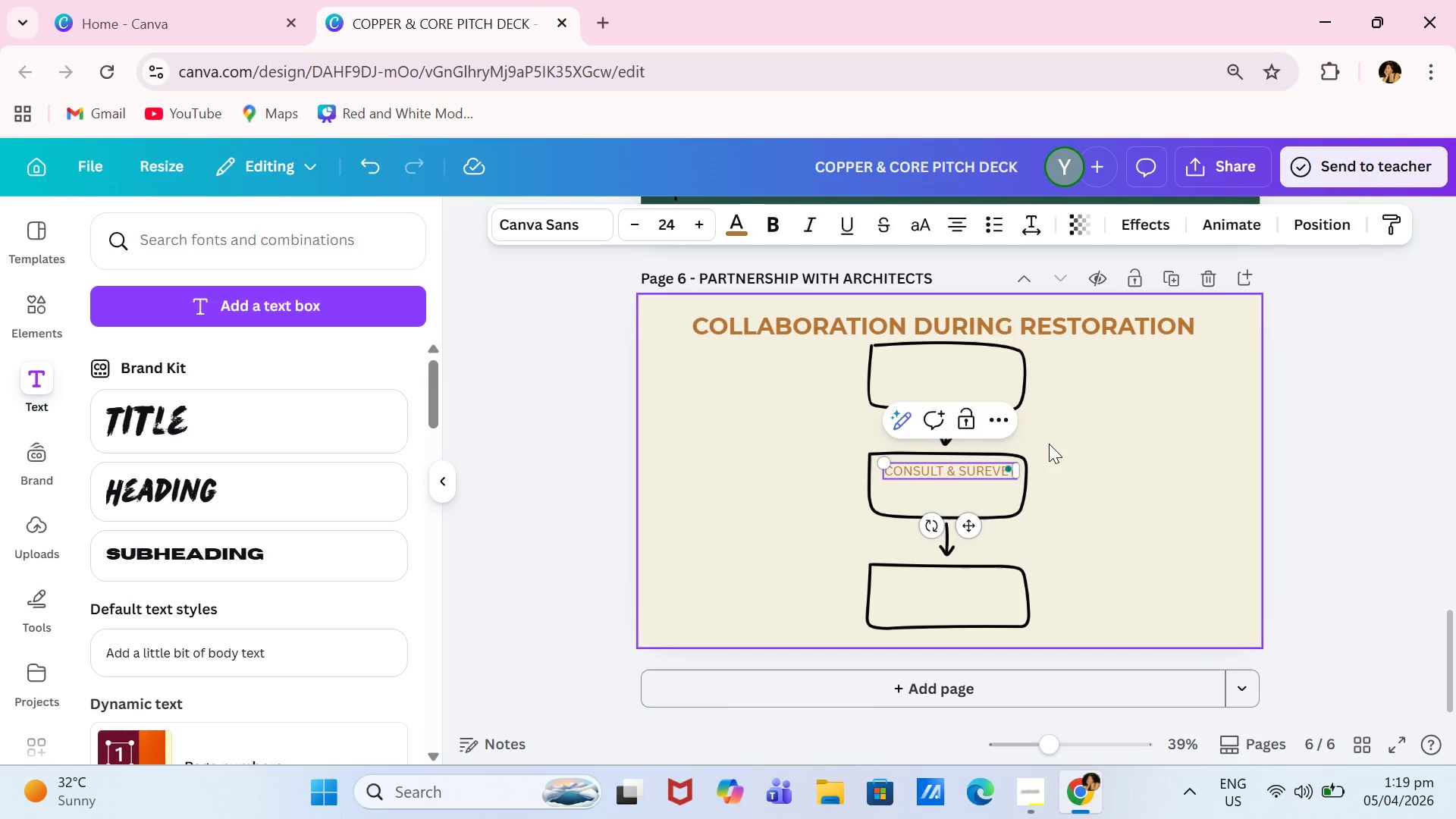 
double_click([973, 472])
 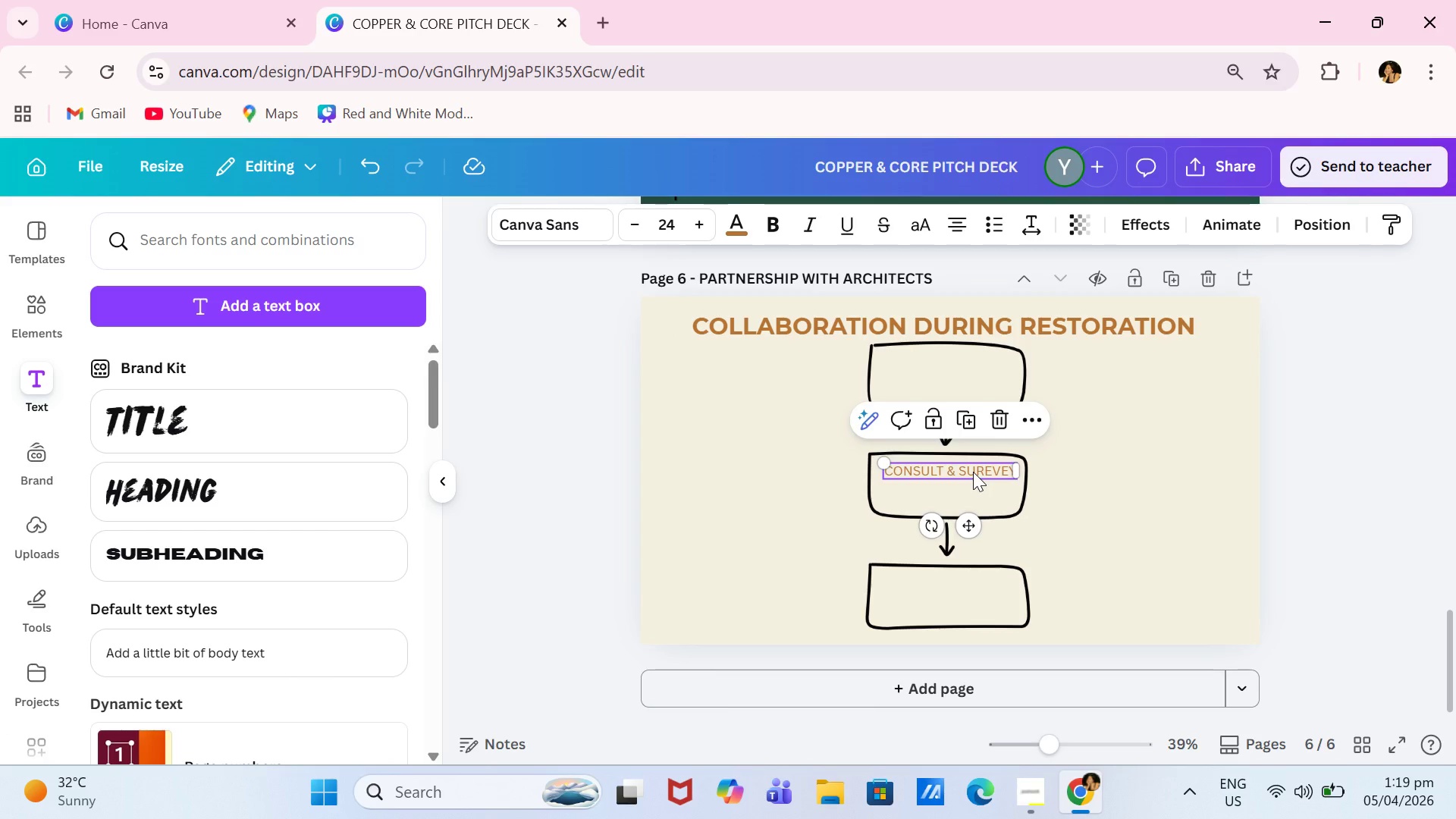 
left_click([973, 472])
 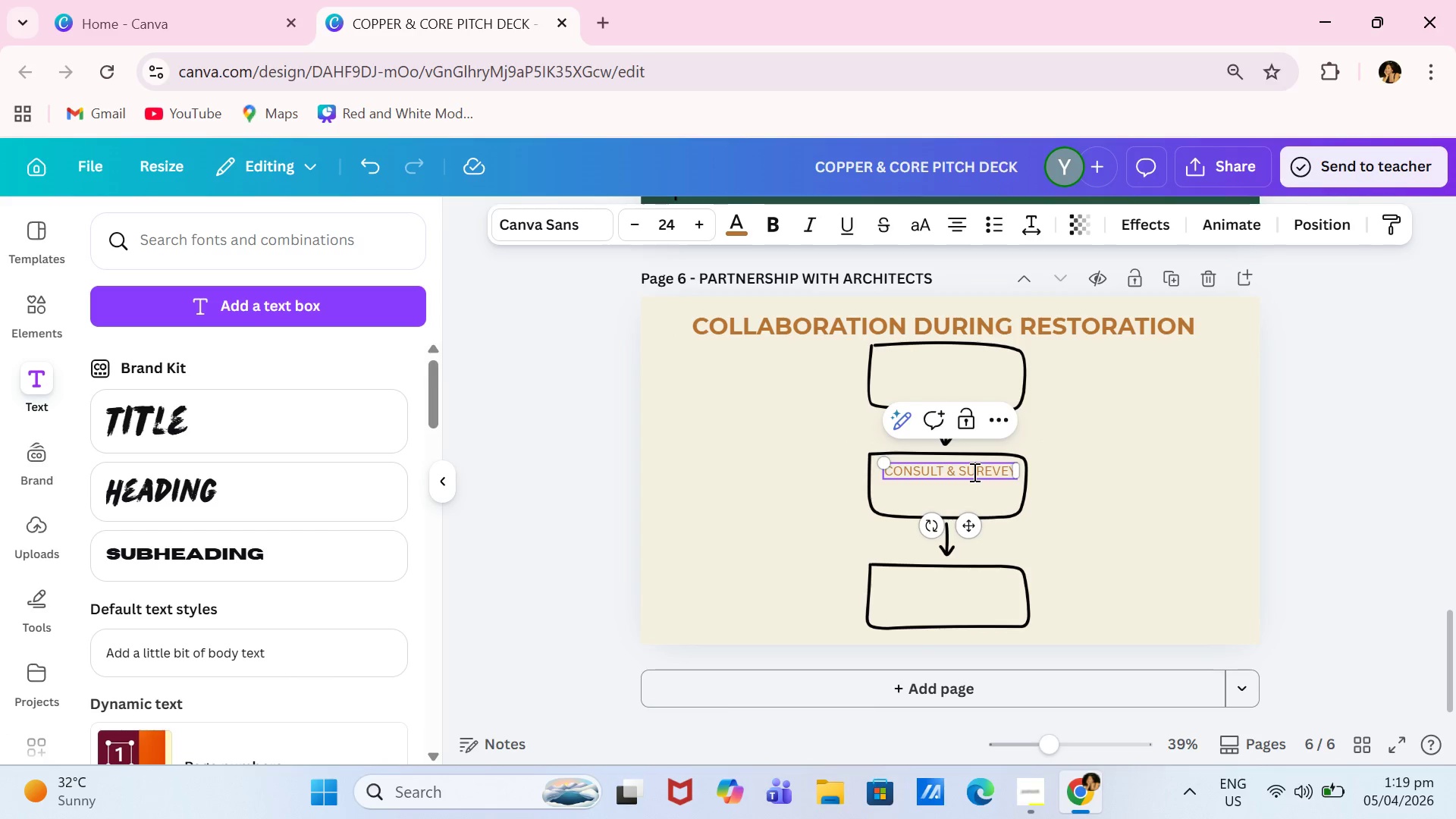 
key(Control+A)
 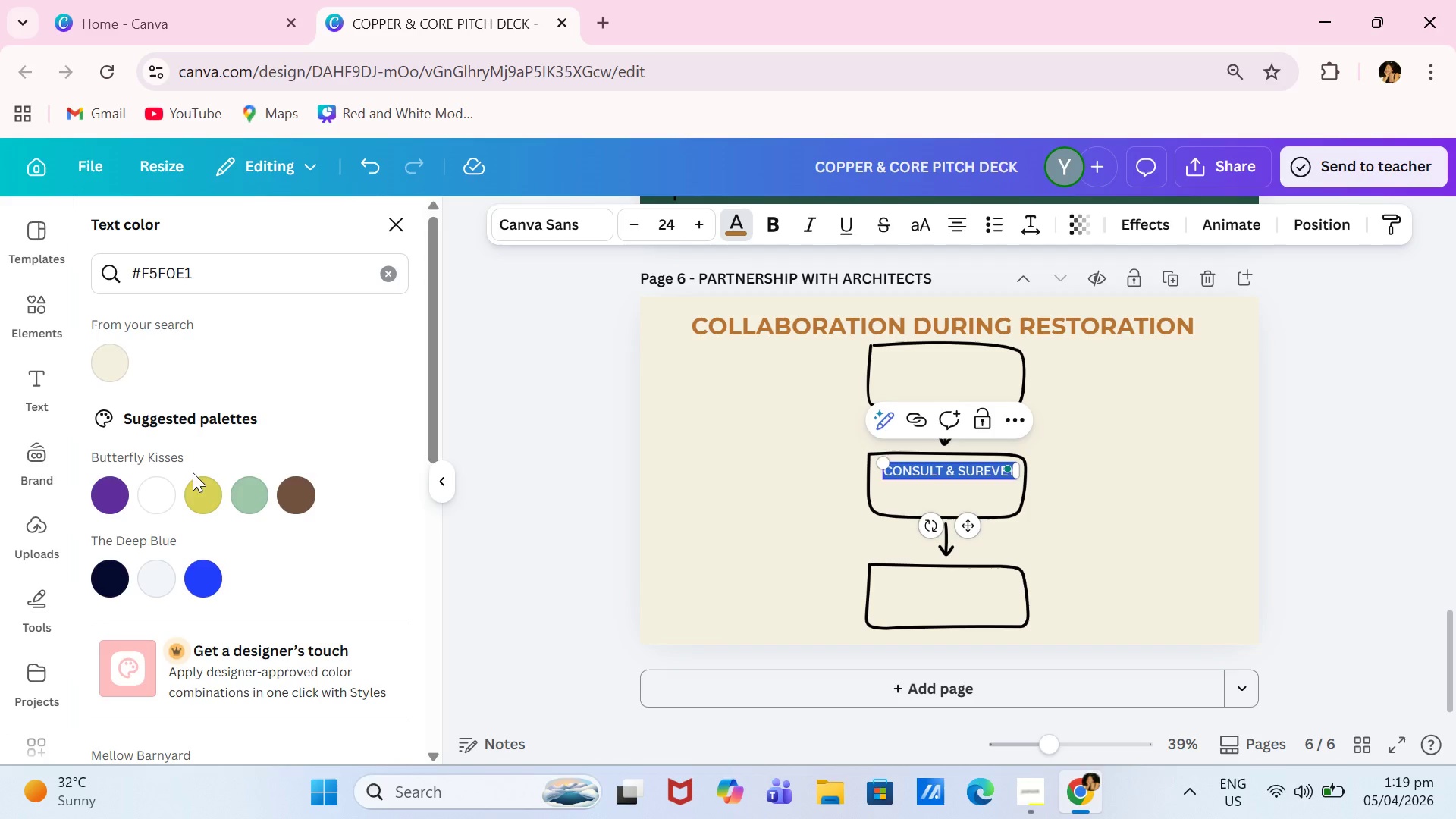 
left_click([389, 287])
 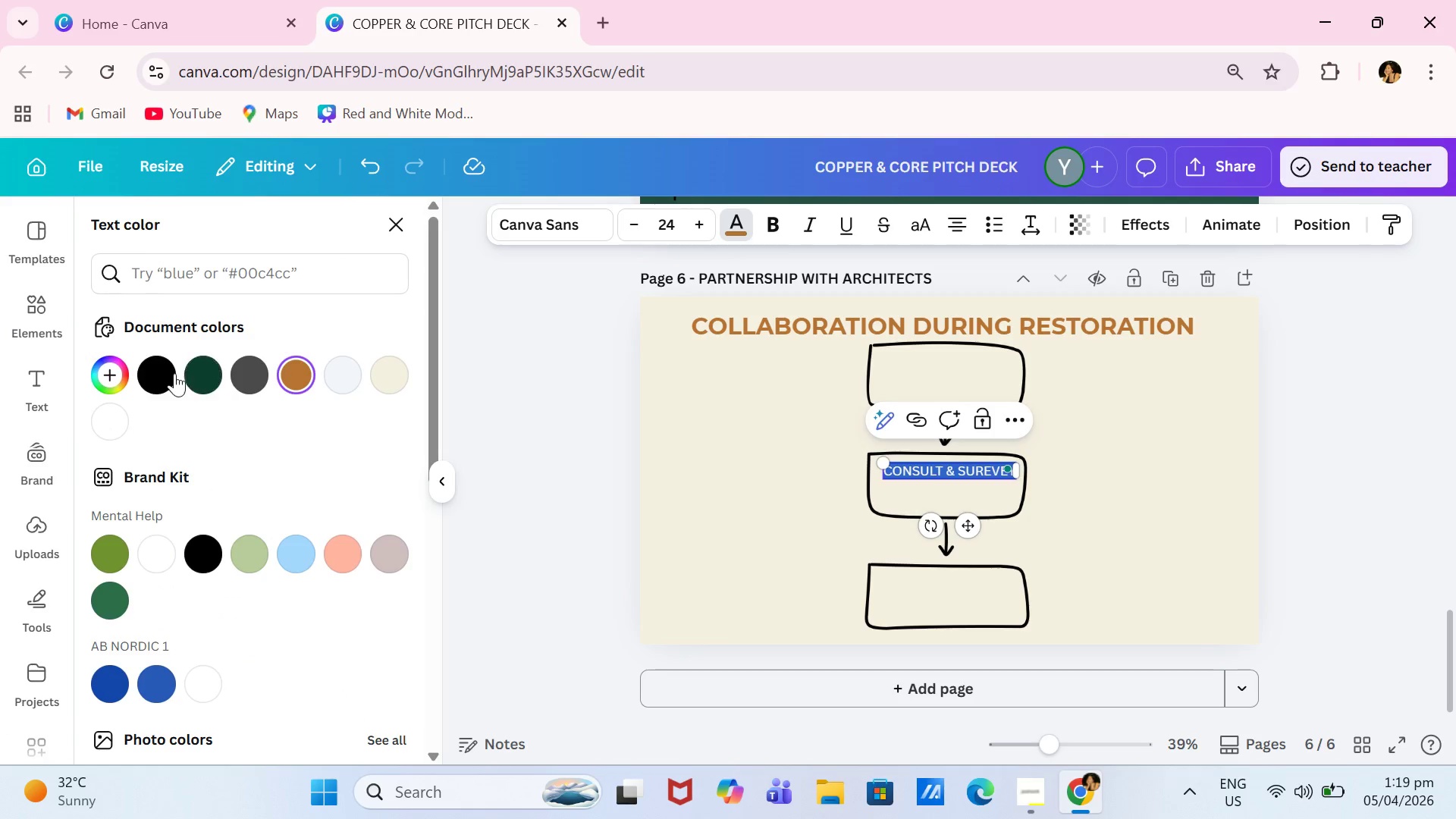 
left_click([166, 376])
 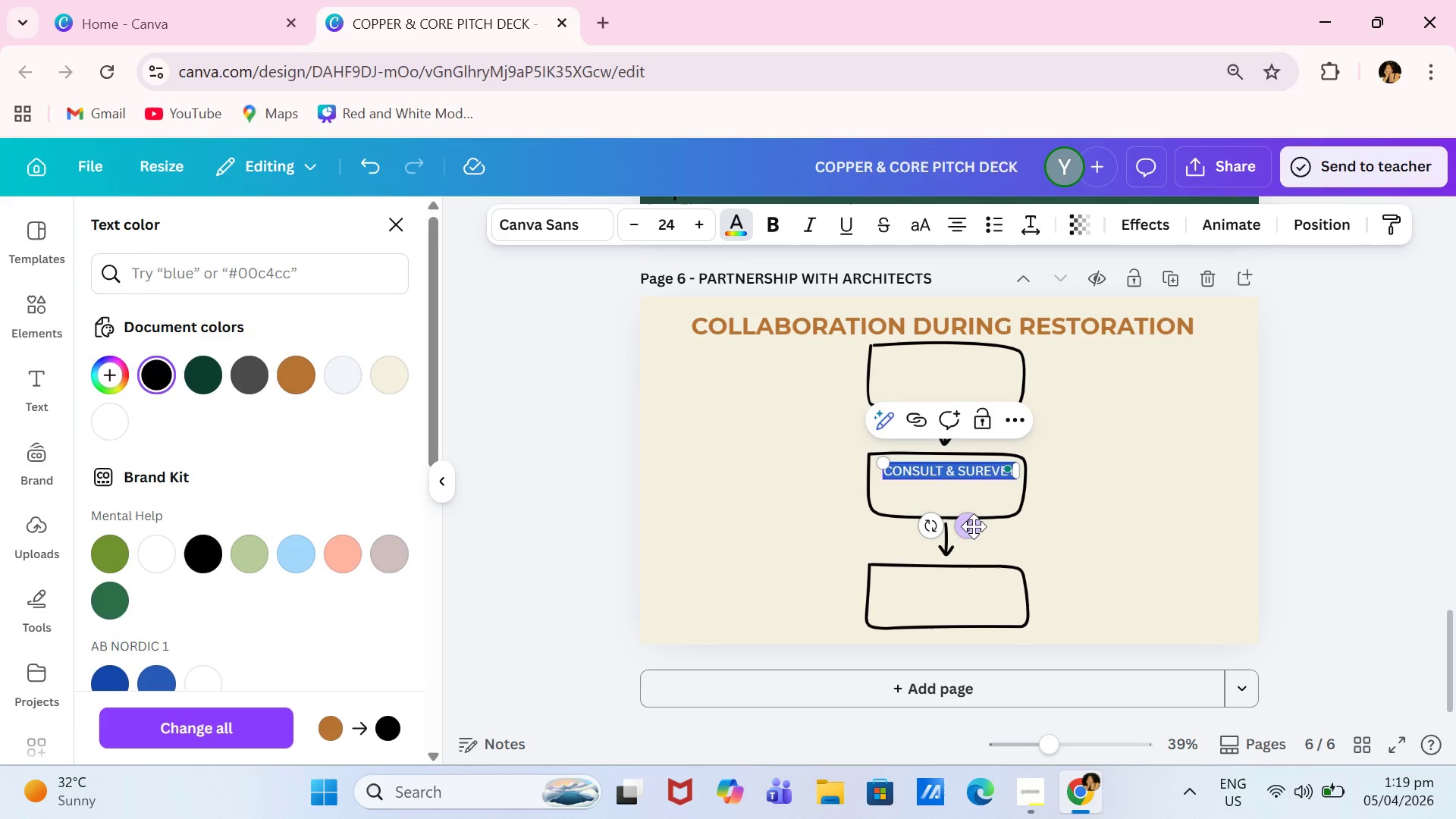 
left_click_drag(start_coordinate=[971, 526], to_coordinate=[966, 431])
 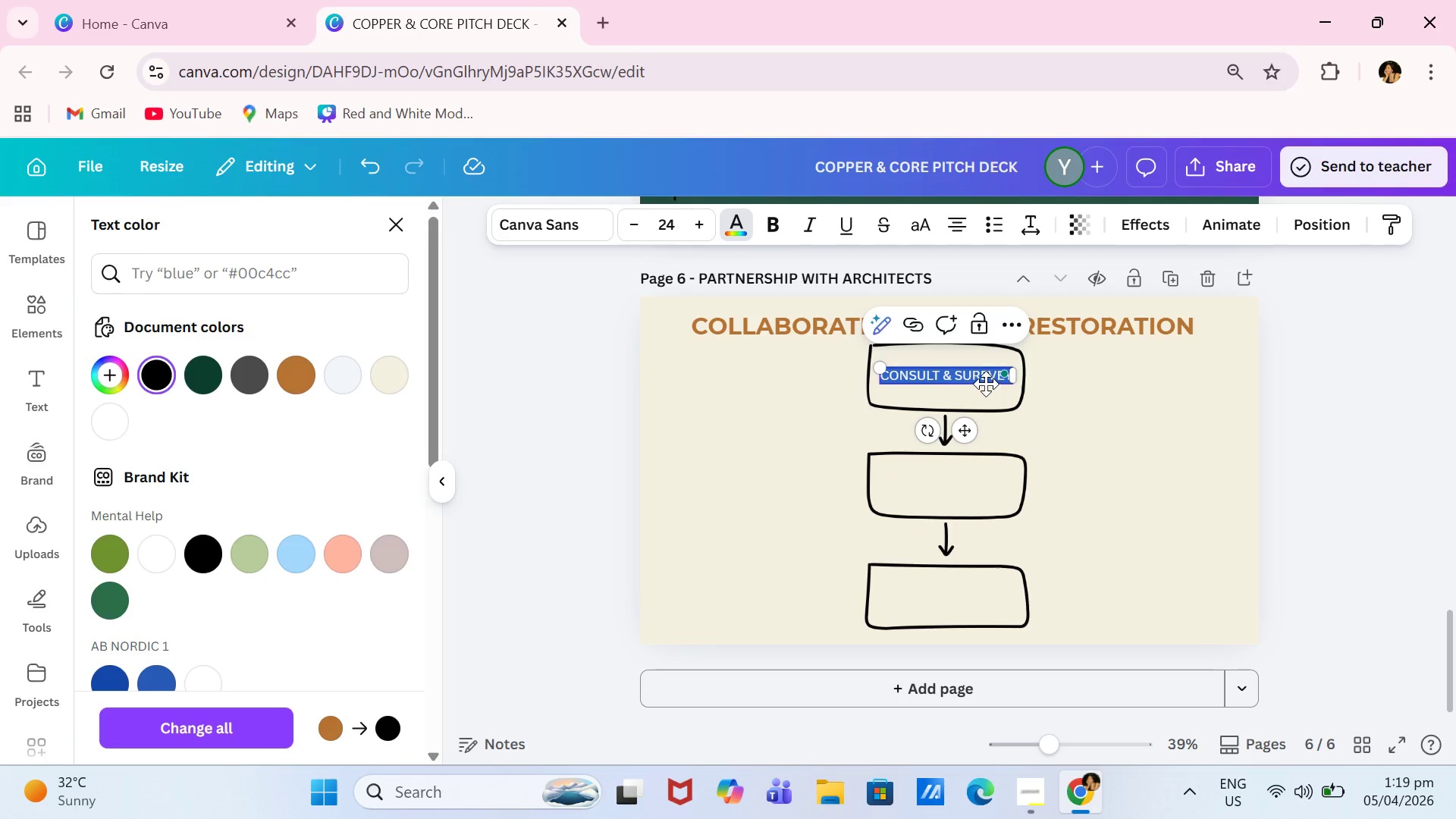 
left_click([986, 384])
 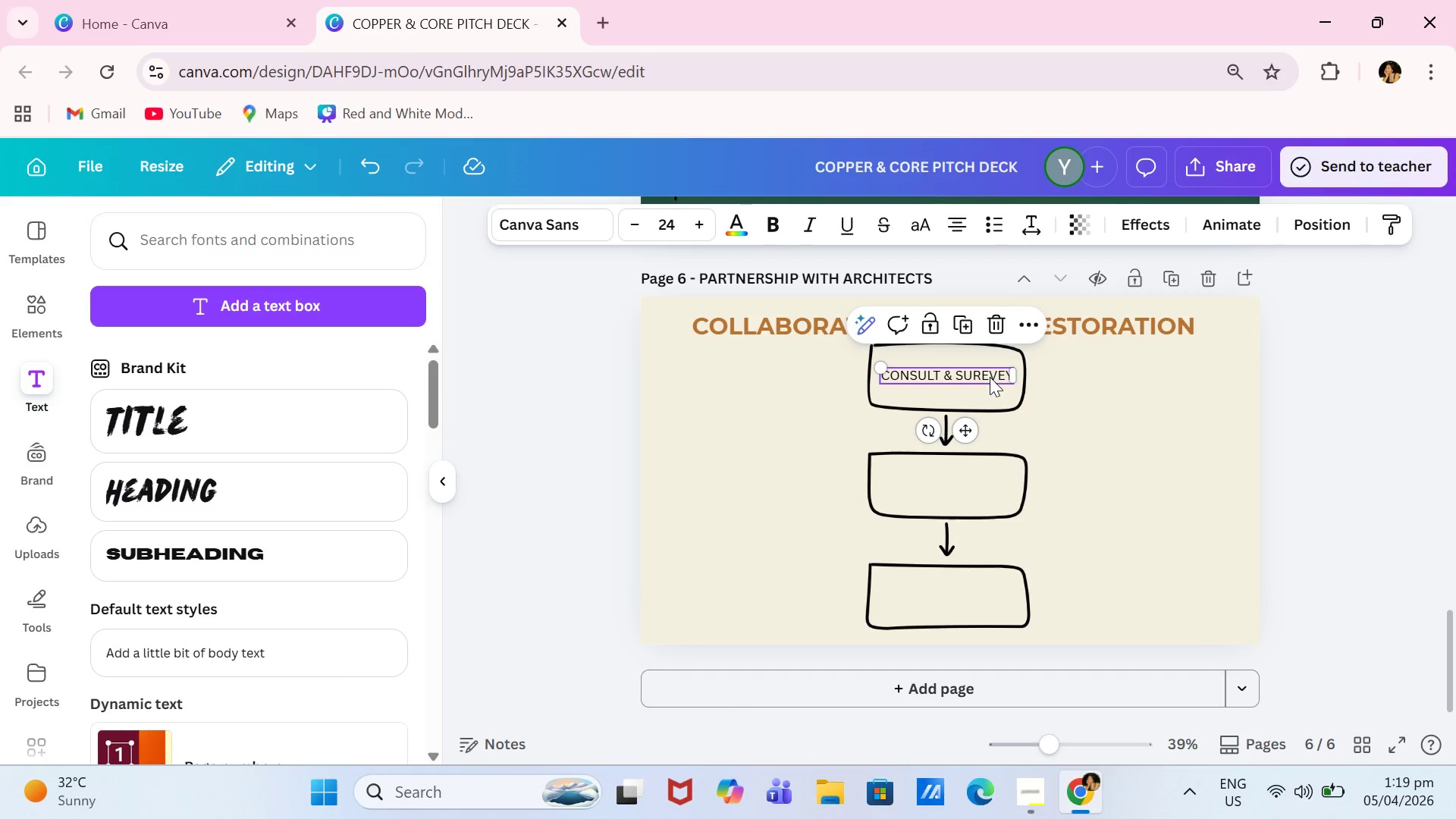 
double_click([990, 377])
 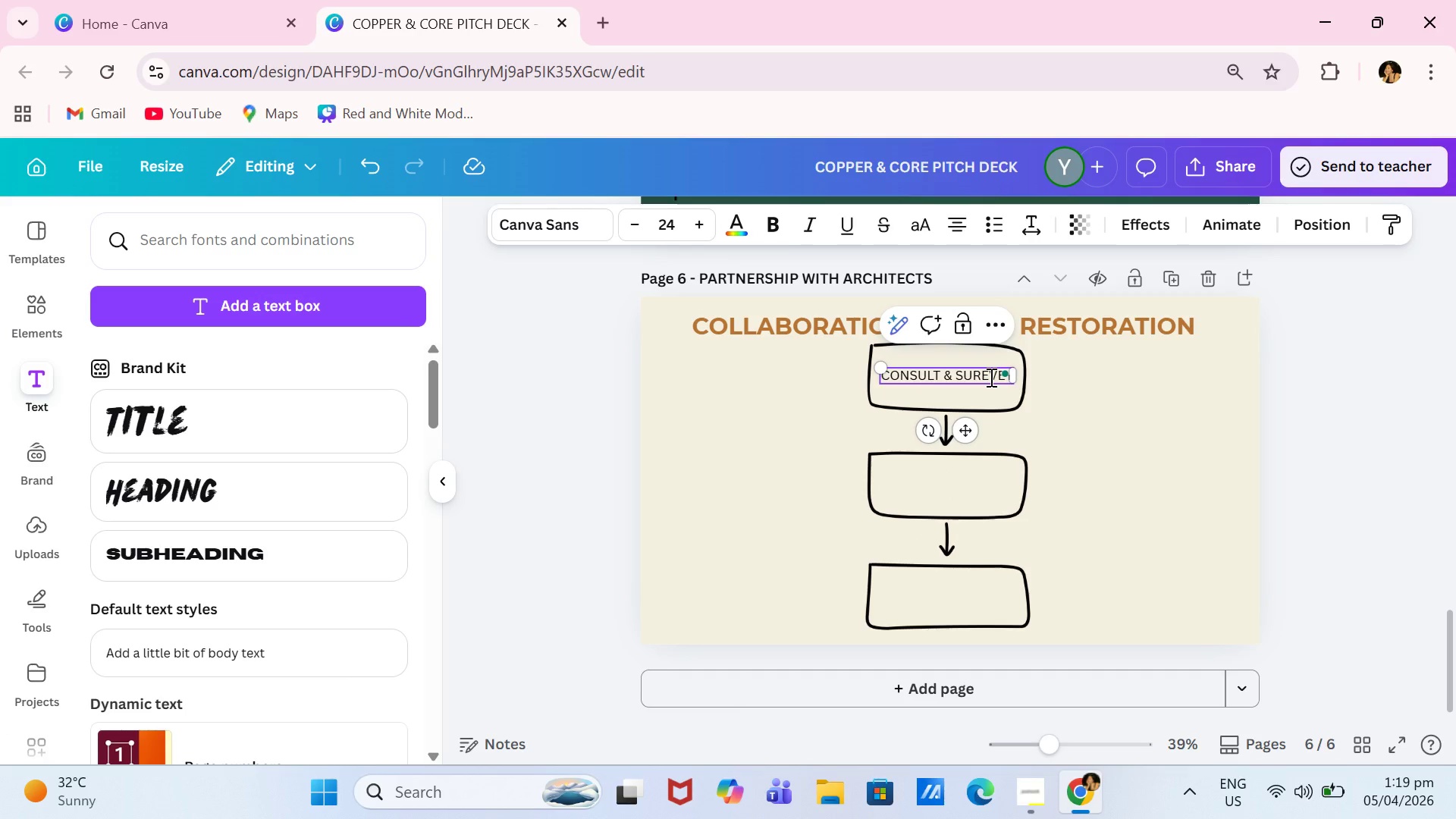 
key(Backspace)
 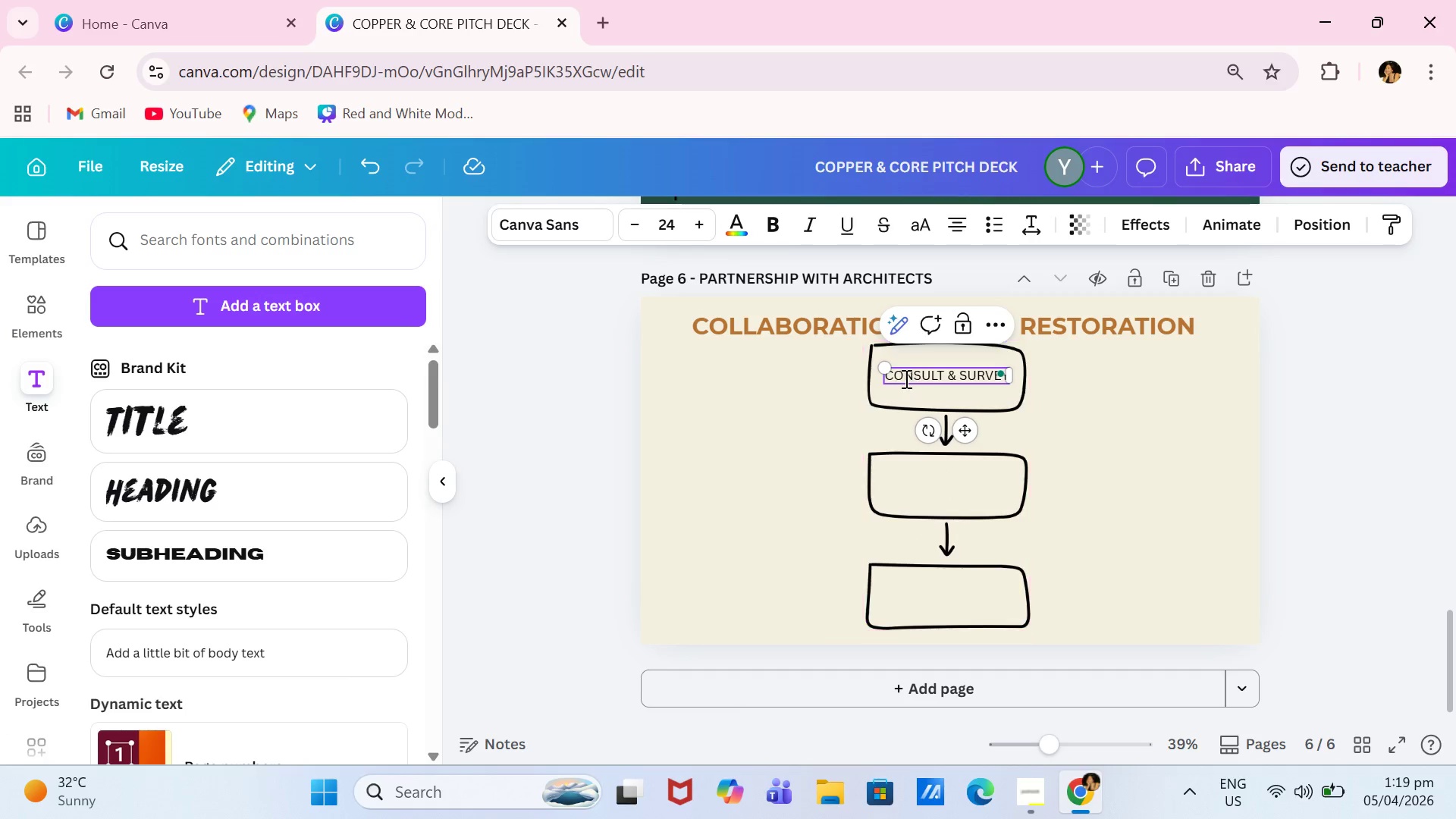 
left_click([918, 375])
 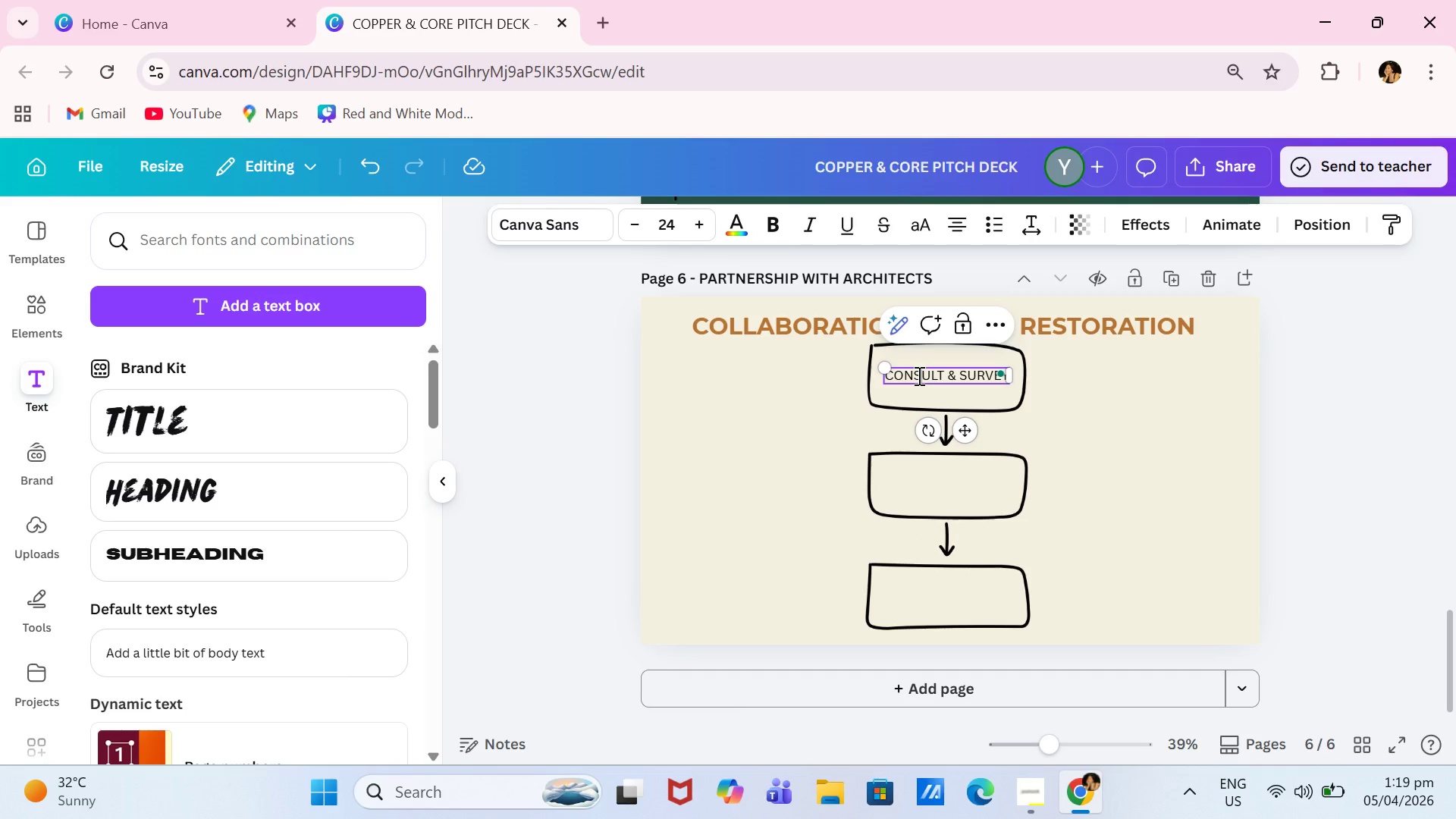 
key(Control+A)
 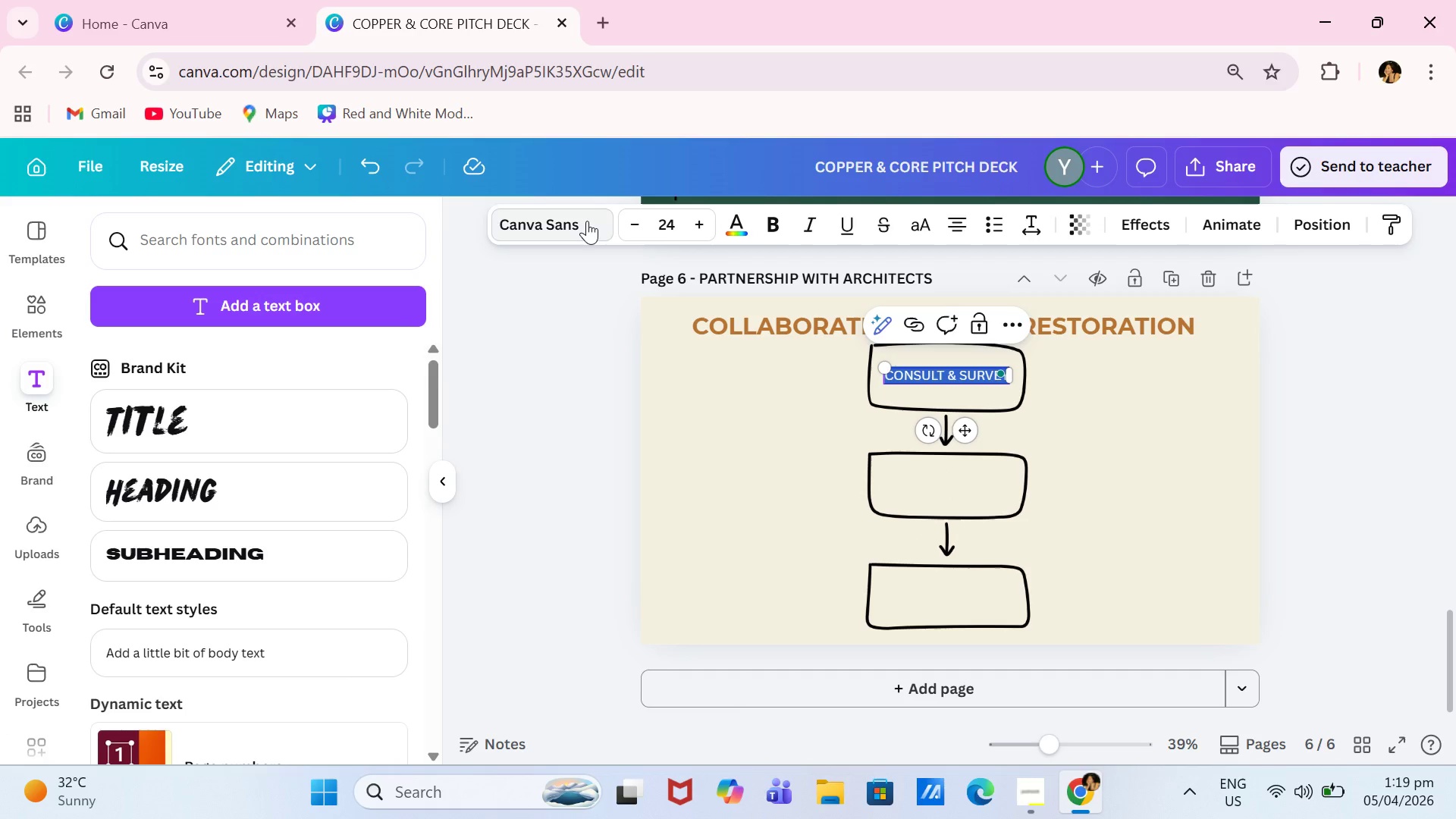 
left_click([587, 221])
 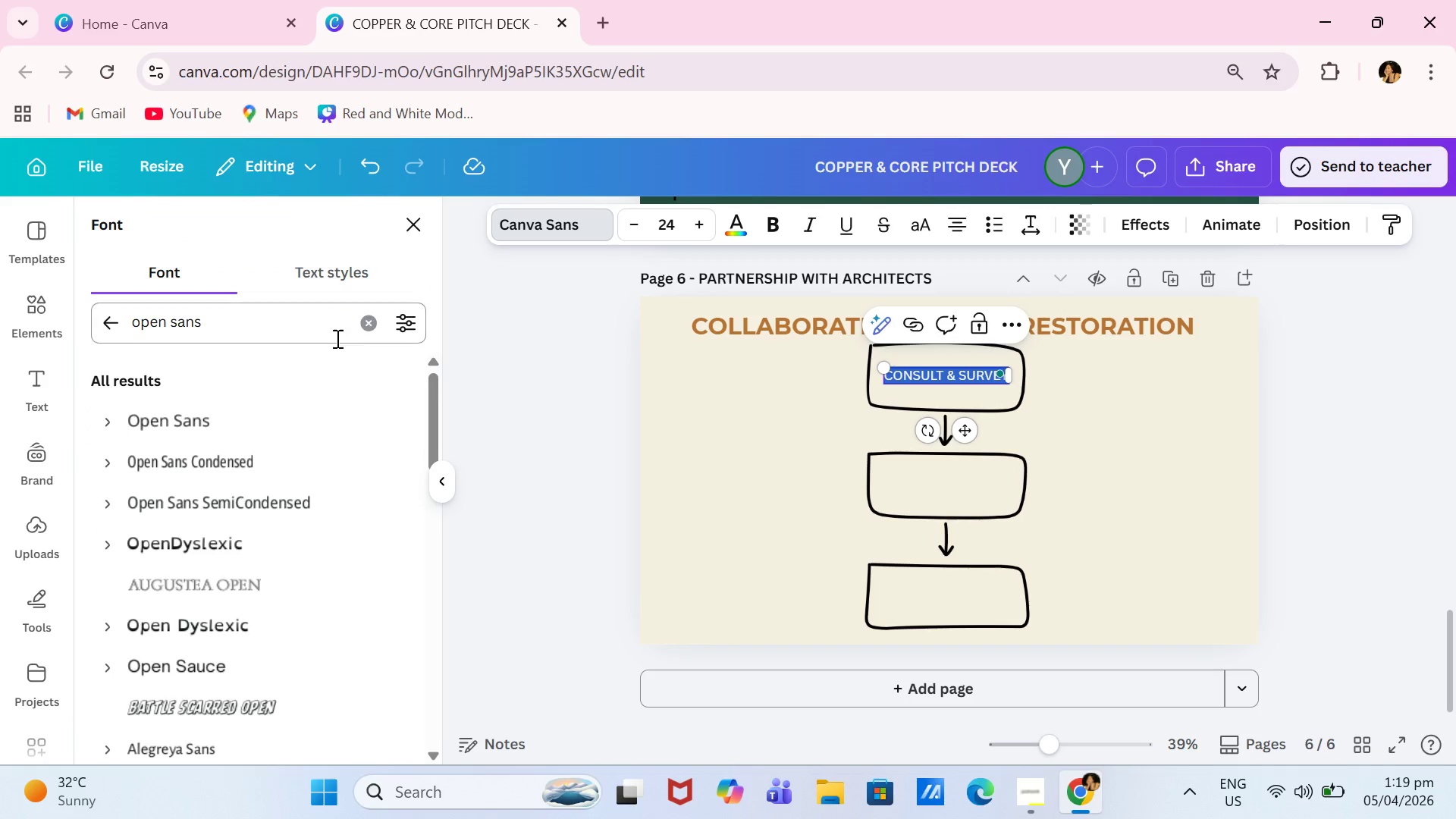 
left_click([354, 329])
 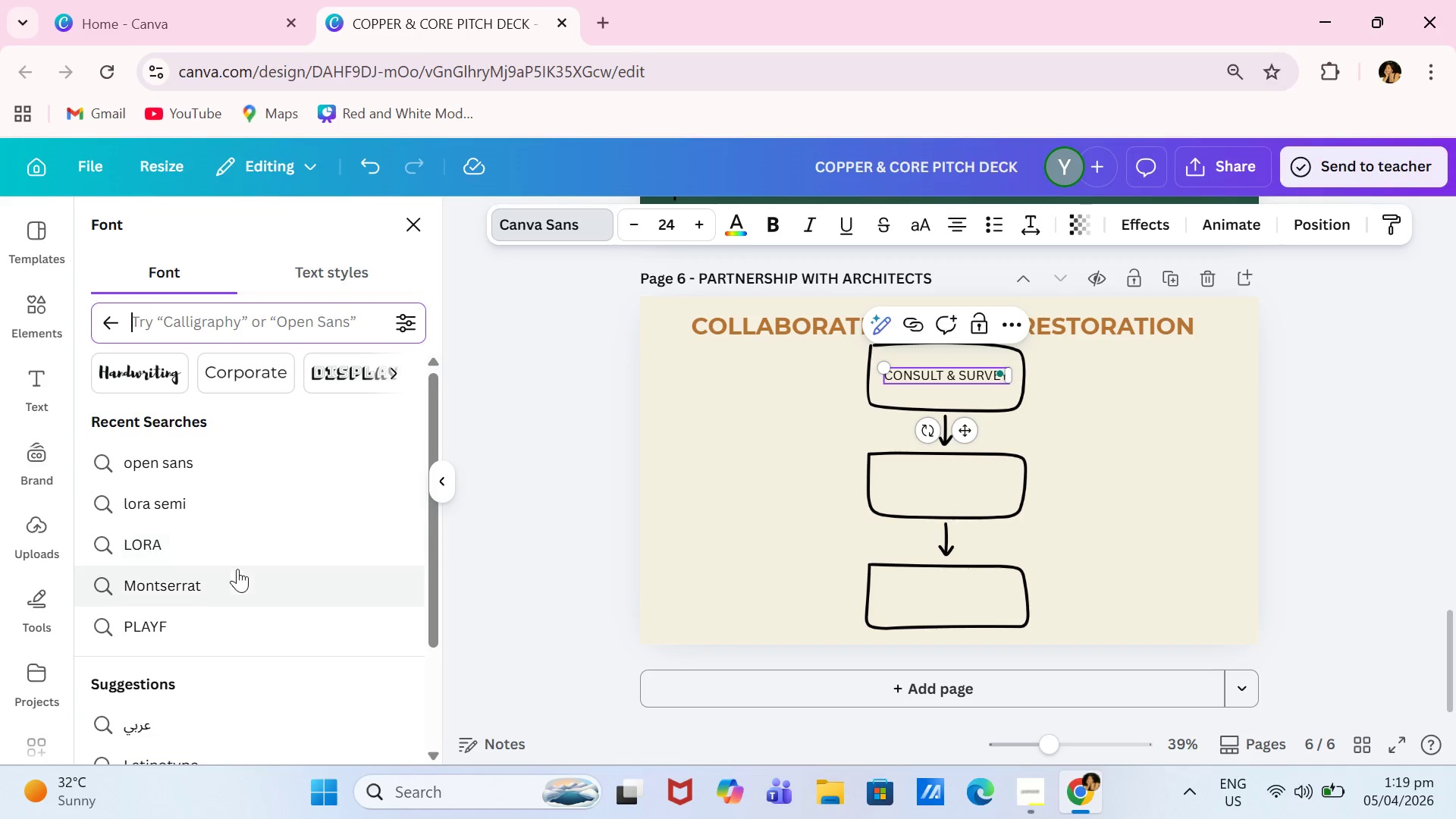 
scroll: coordinate [245, 610], scroll_direction: down, amount: 1.0
 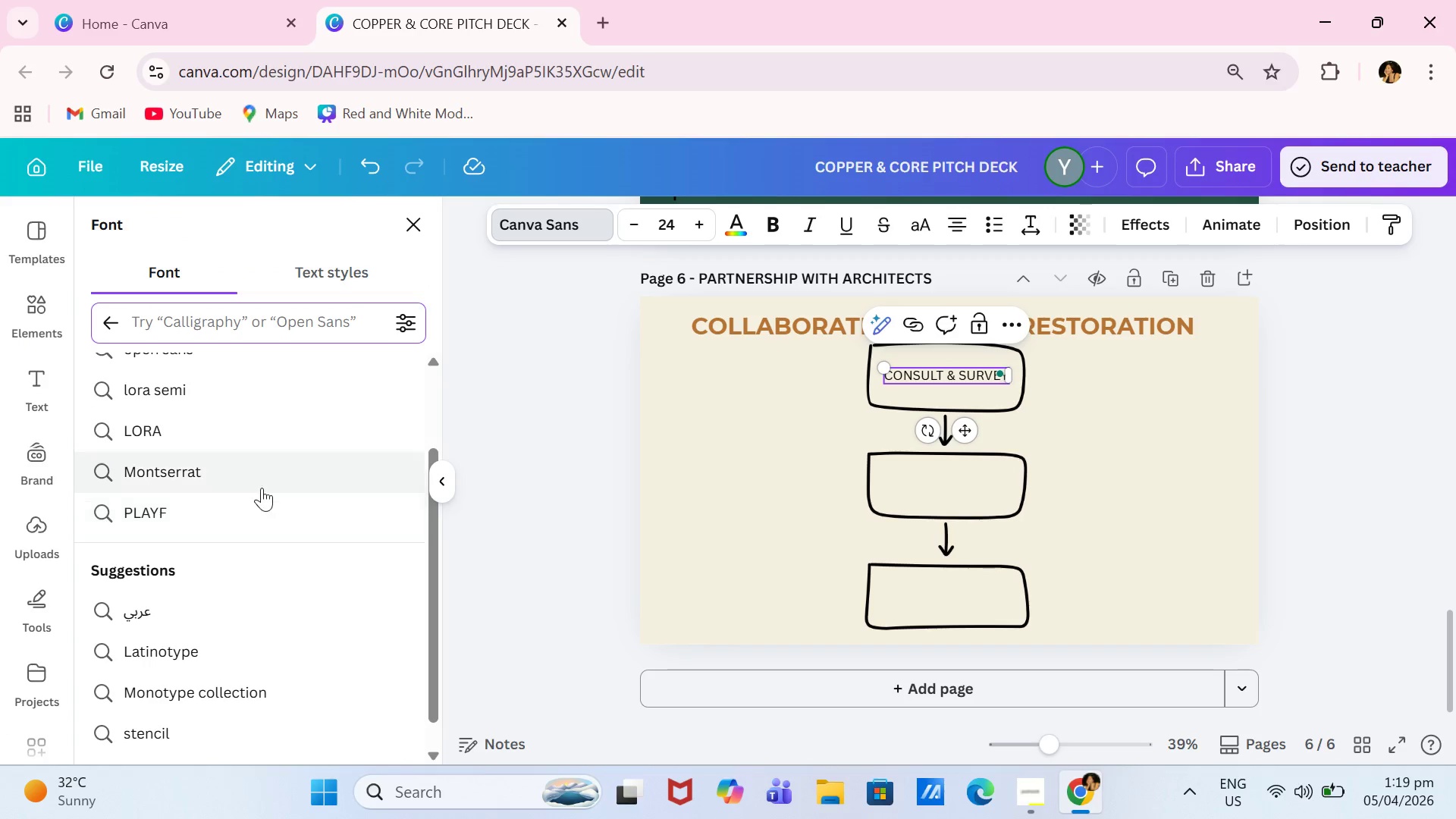 
left_click([262, 486])
 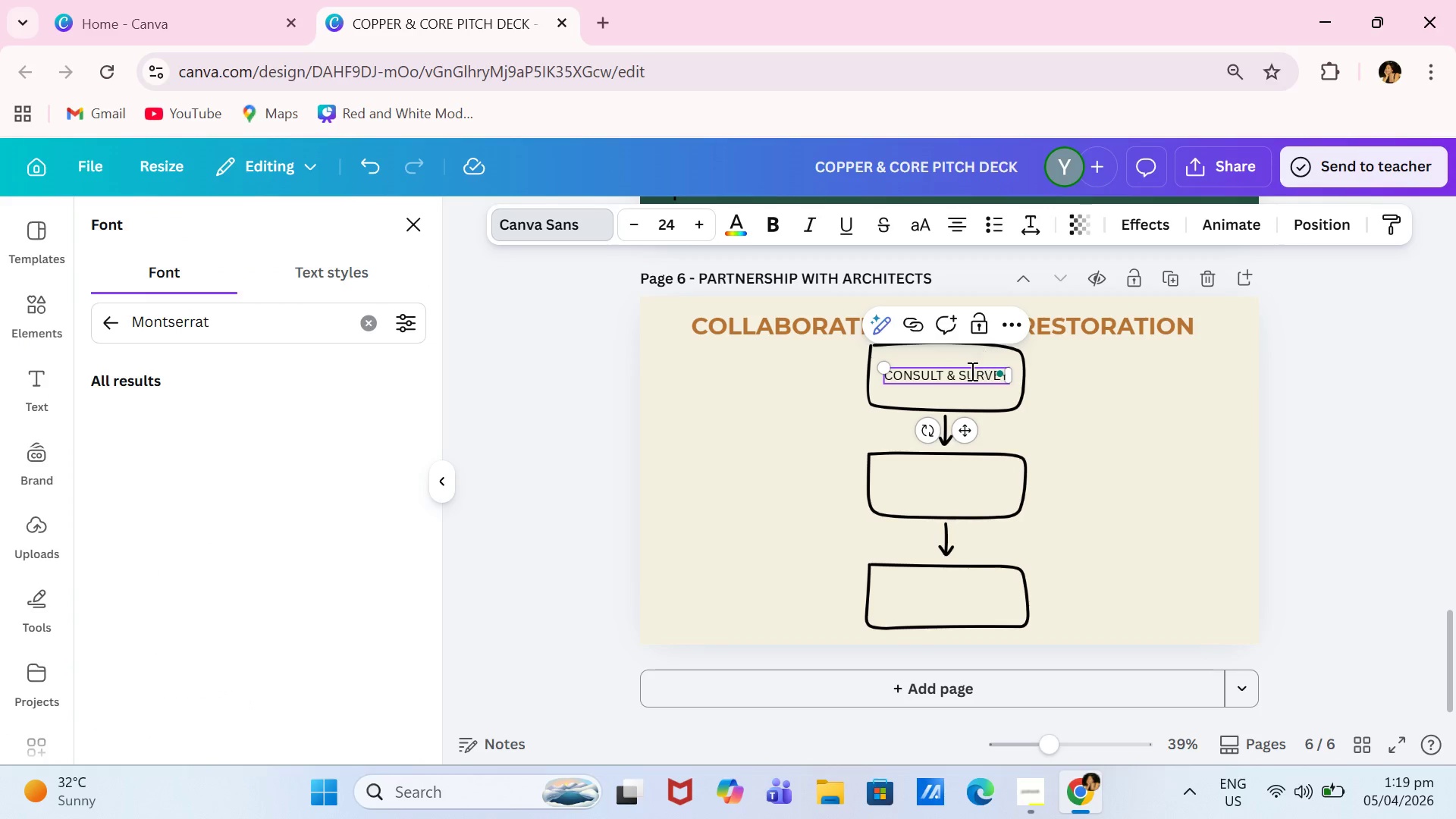 
left_click([971, 372])
 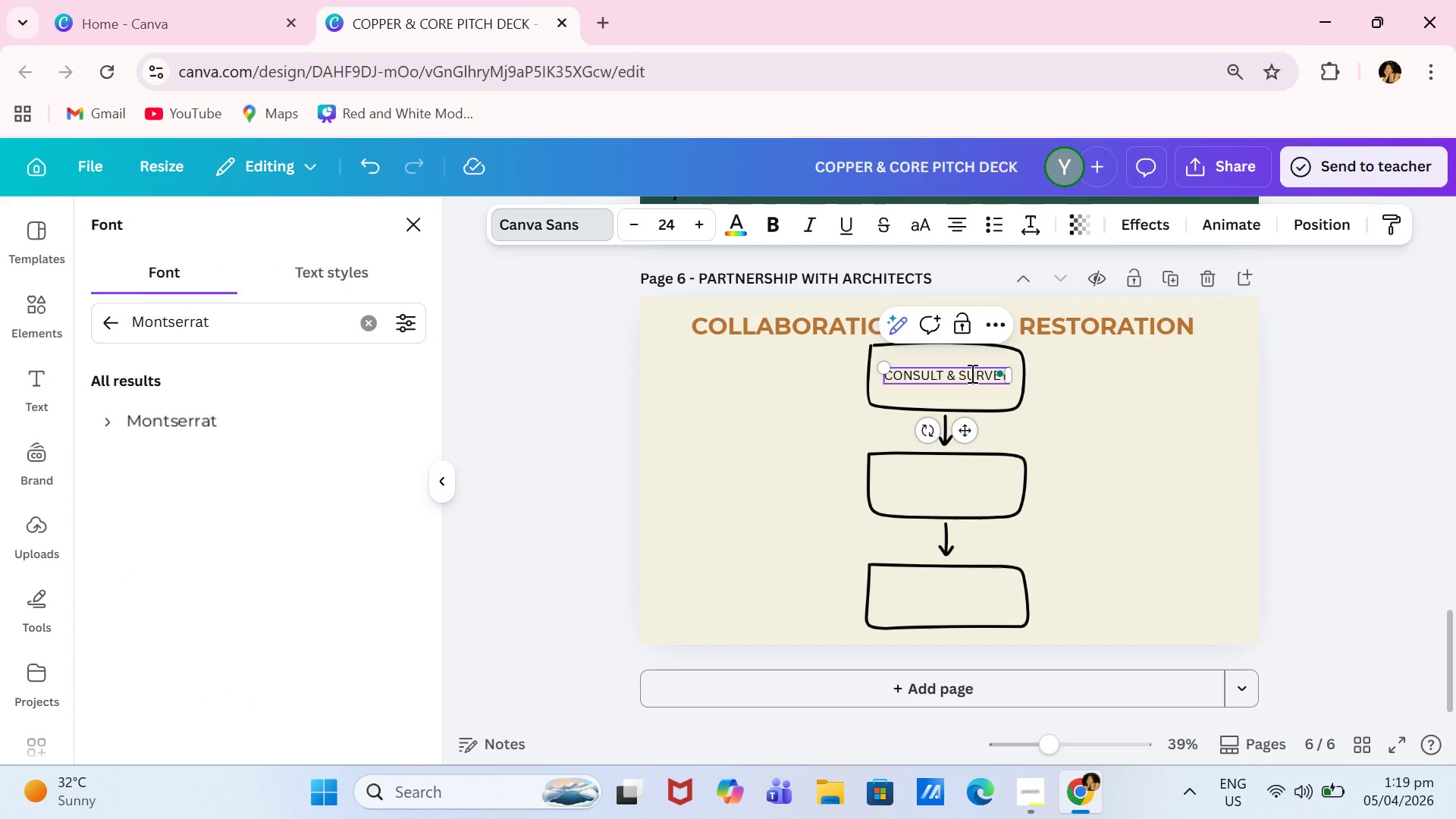 
hold_key(key=ControlLeft, duration=0.36)
 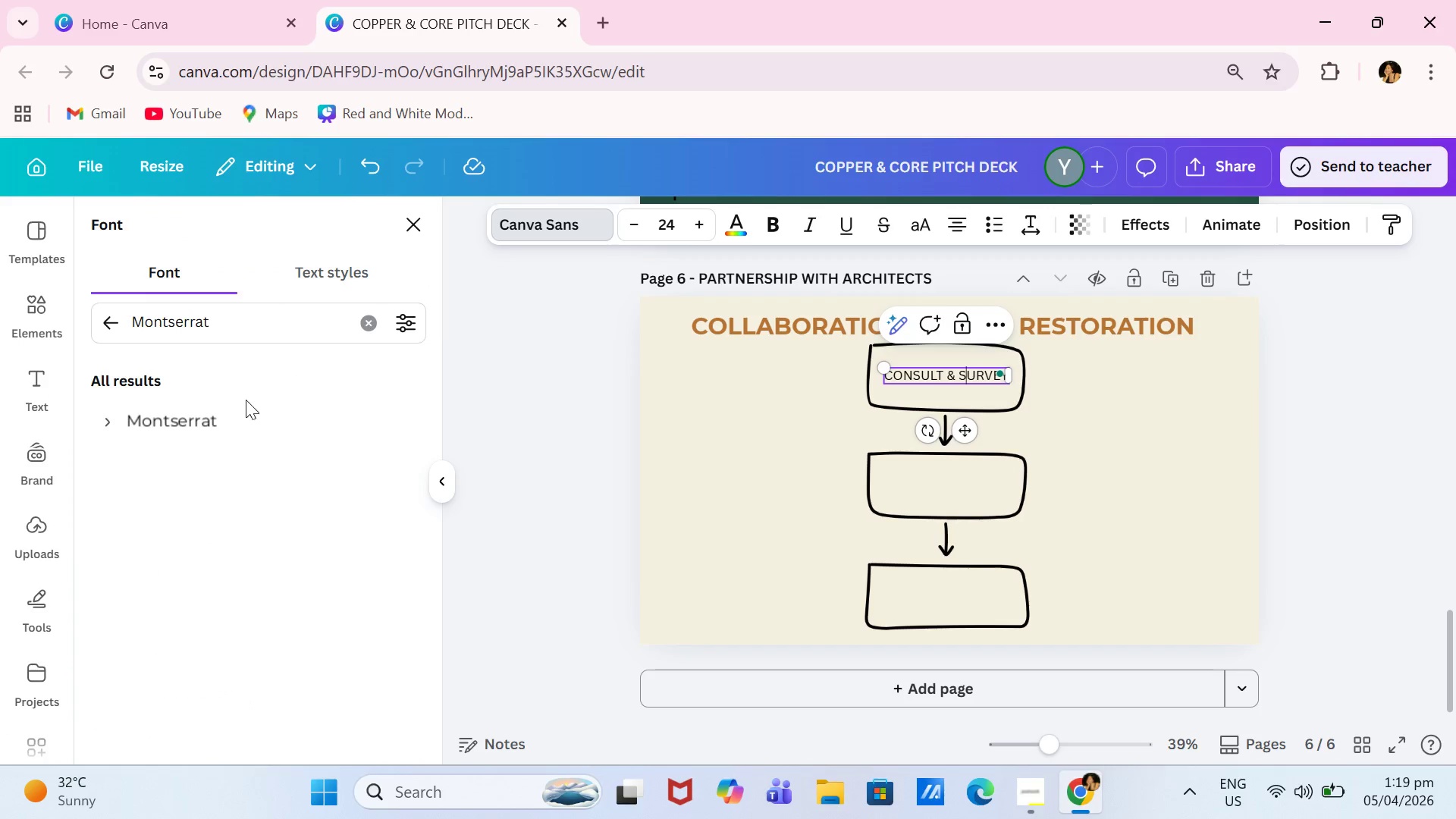 
left_click([245, 403])
 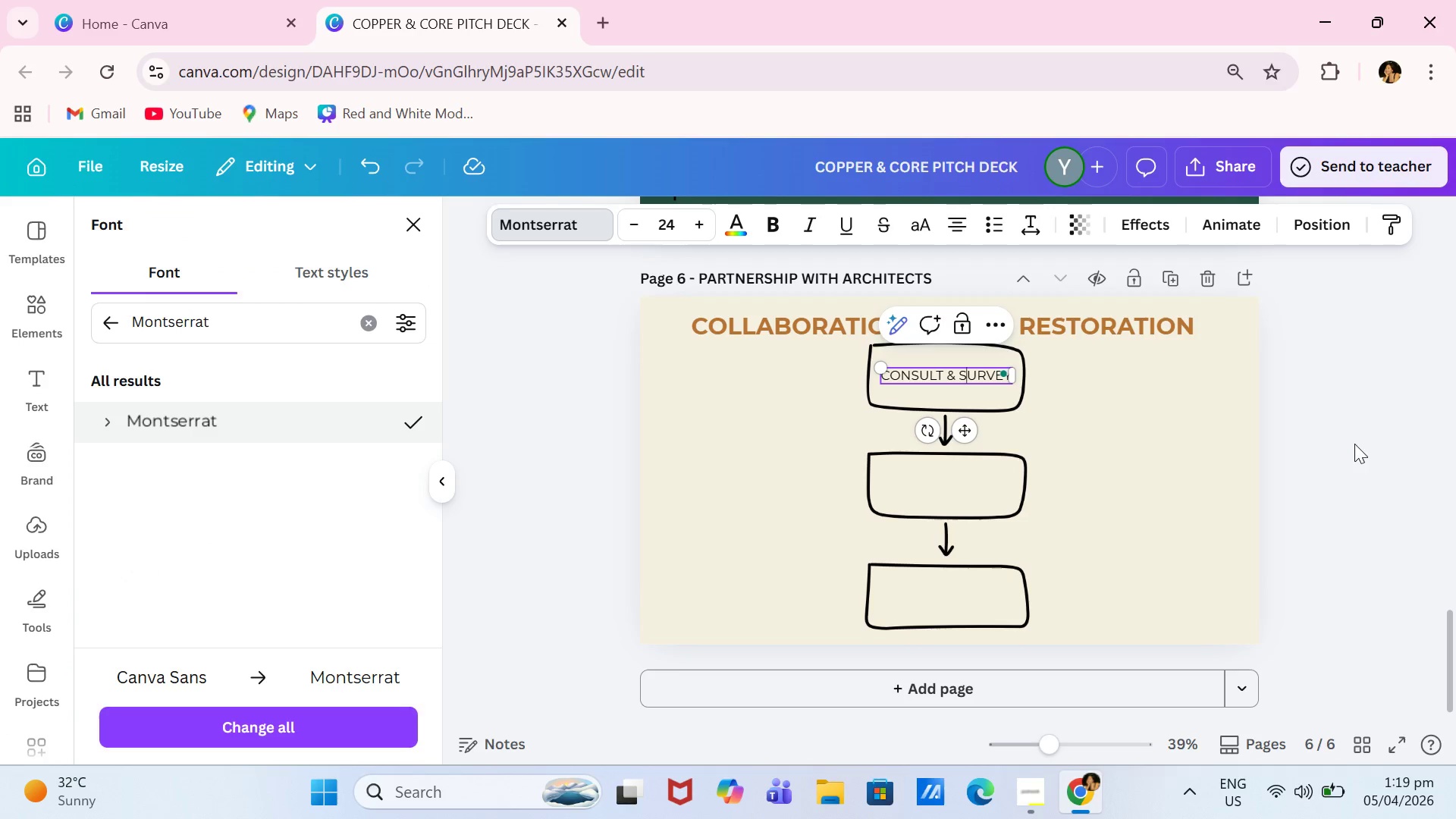 
left_click([1455, 414])
 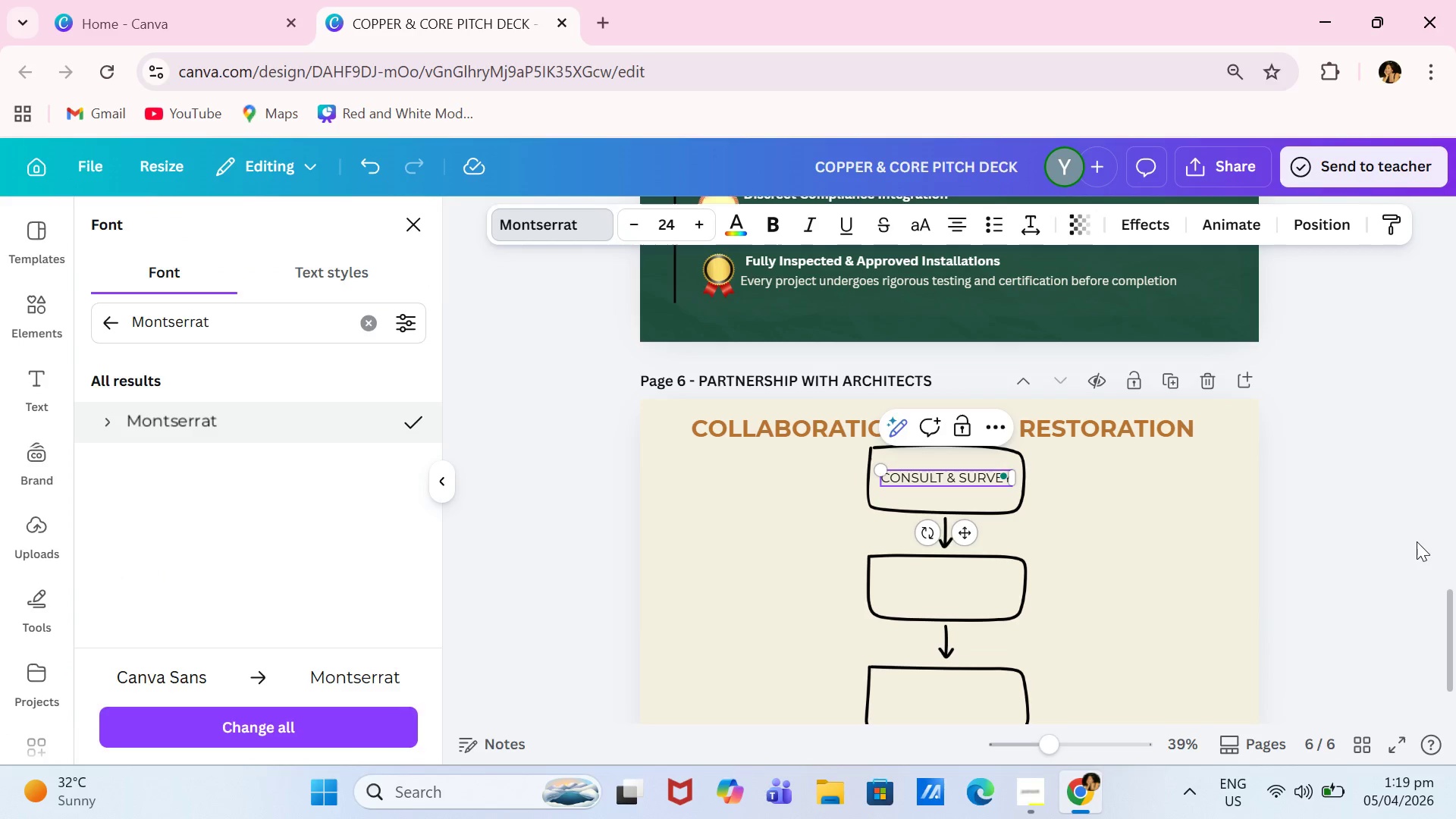 
left_click([1363, 530])
 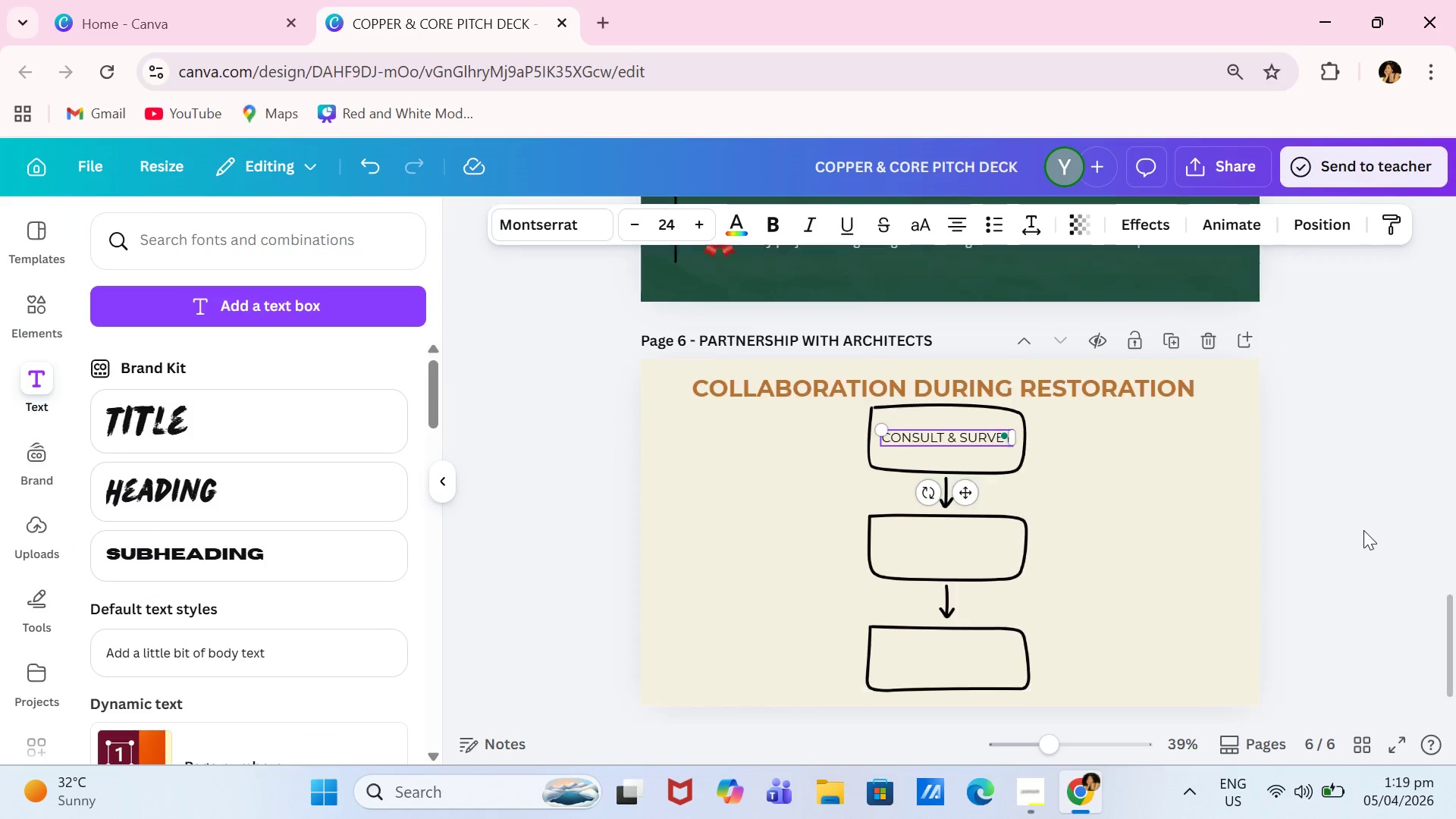 
scroll: coordinate [1363, 530], scroll_direction: down, amount: 2.0
 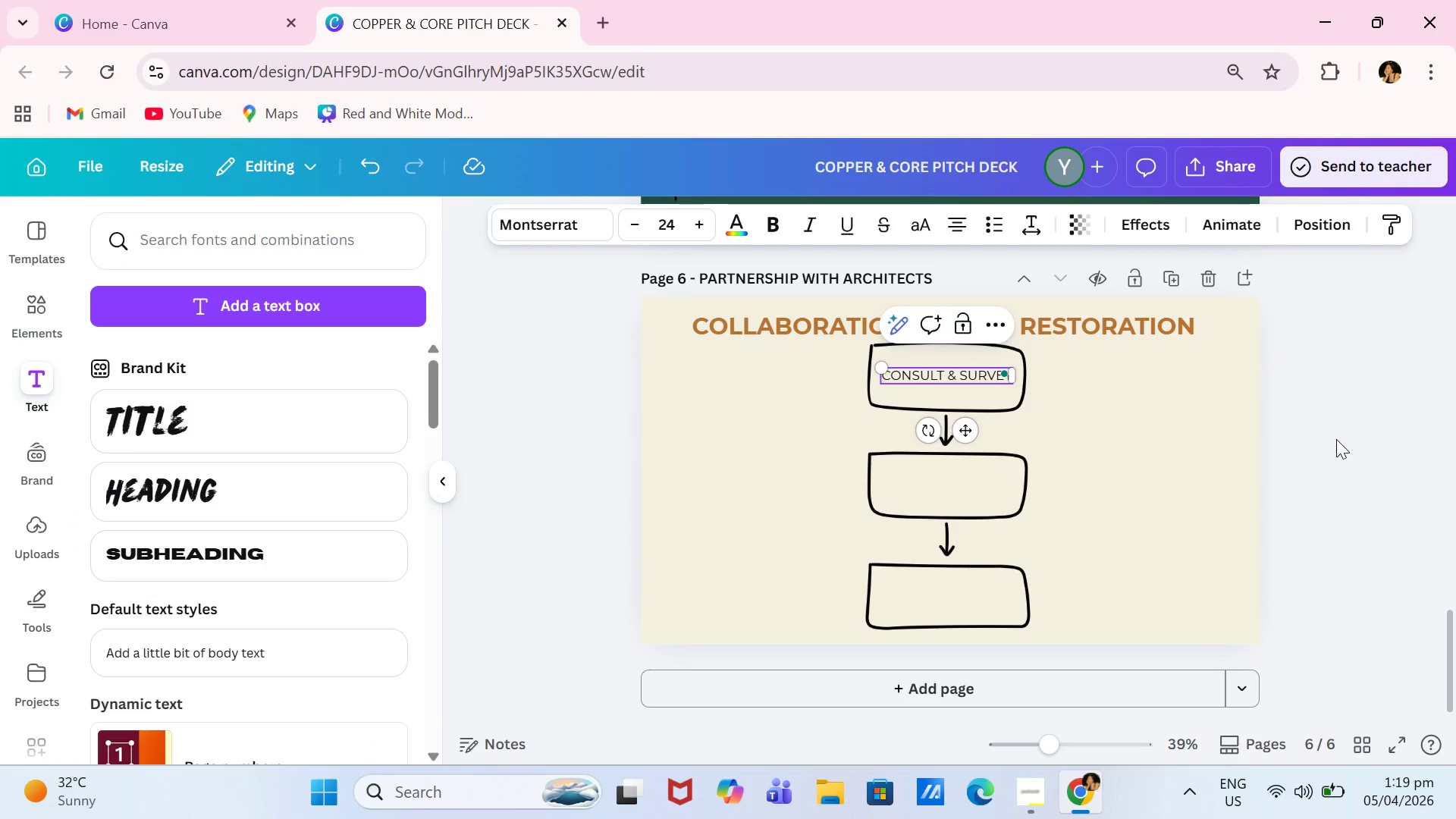 
left_click([1419, 447])
 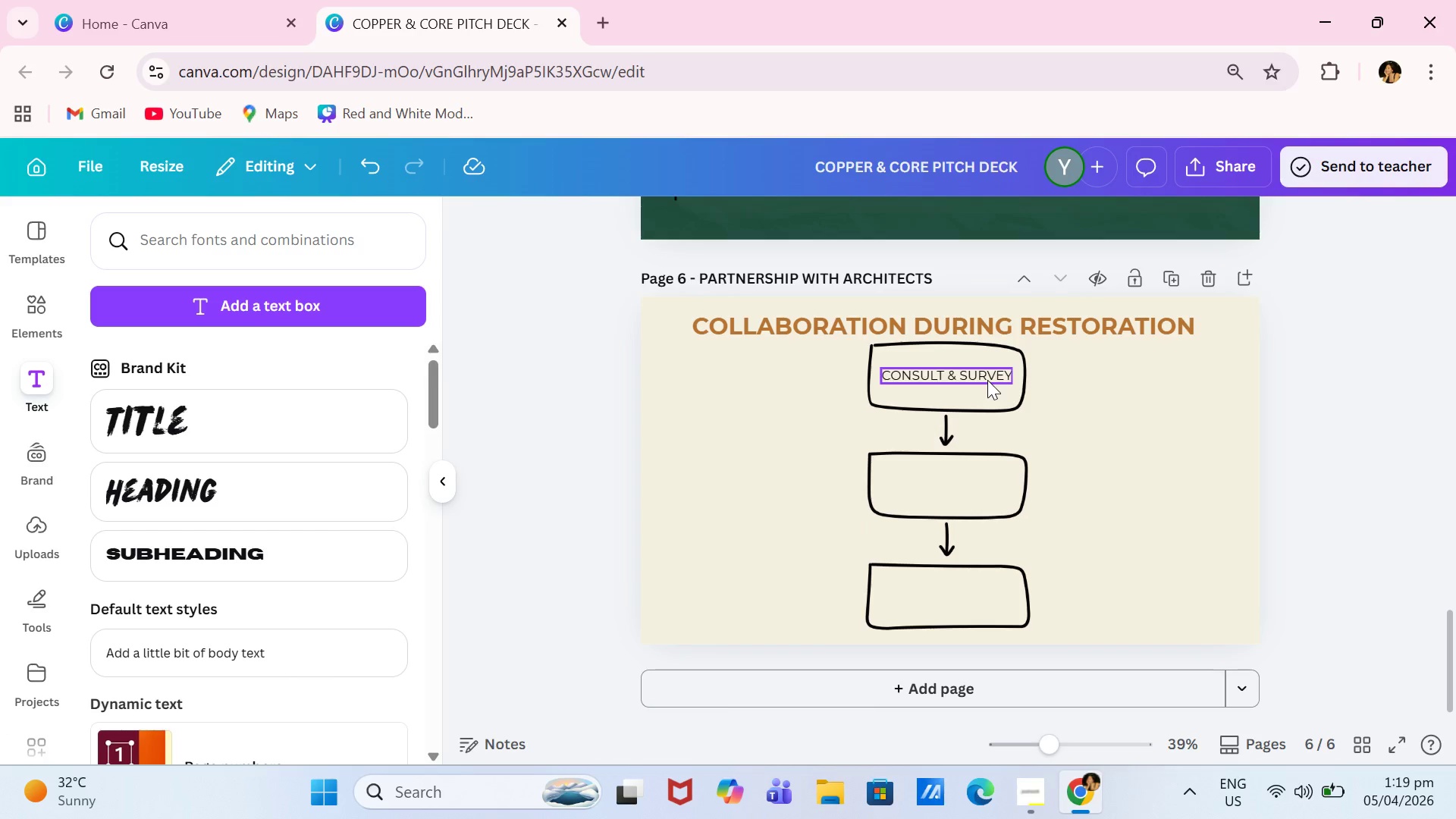 
left_click([987, 380])
 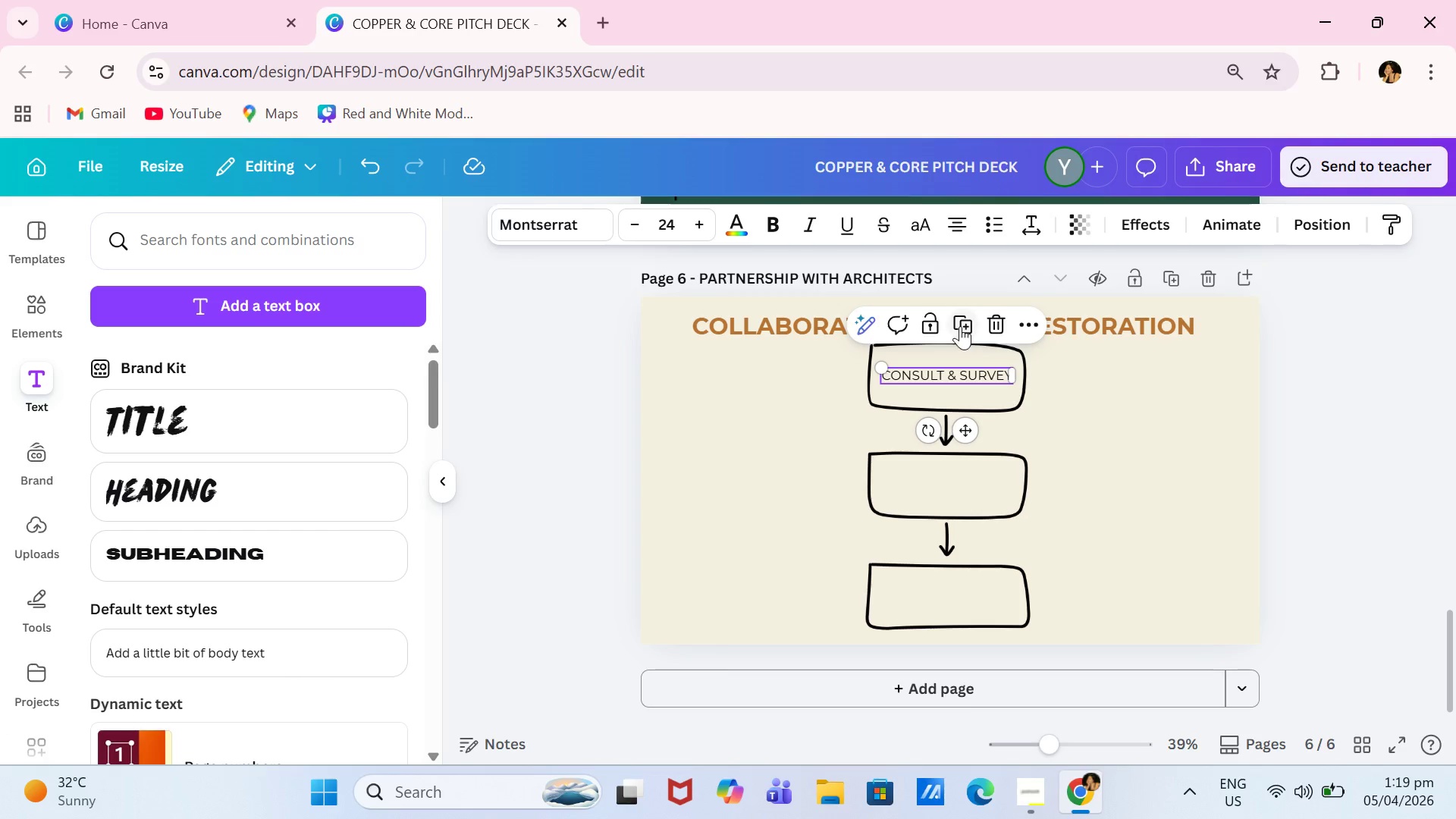 
left_click([960, 326])
 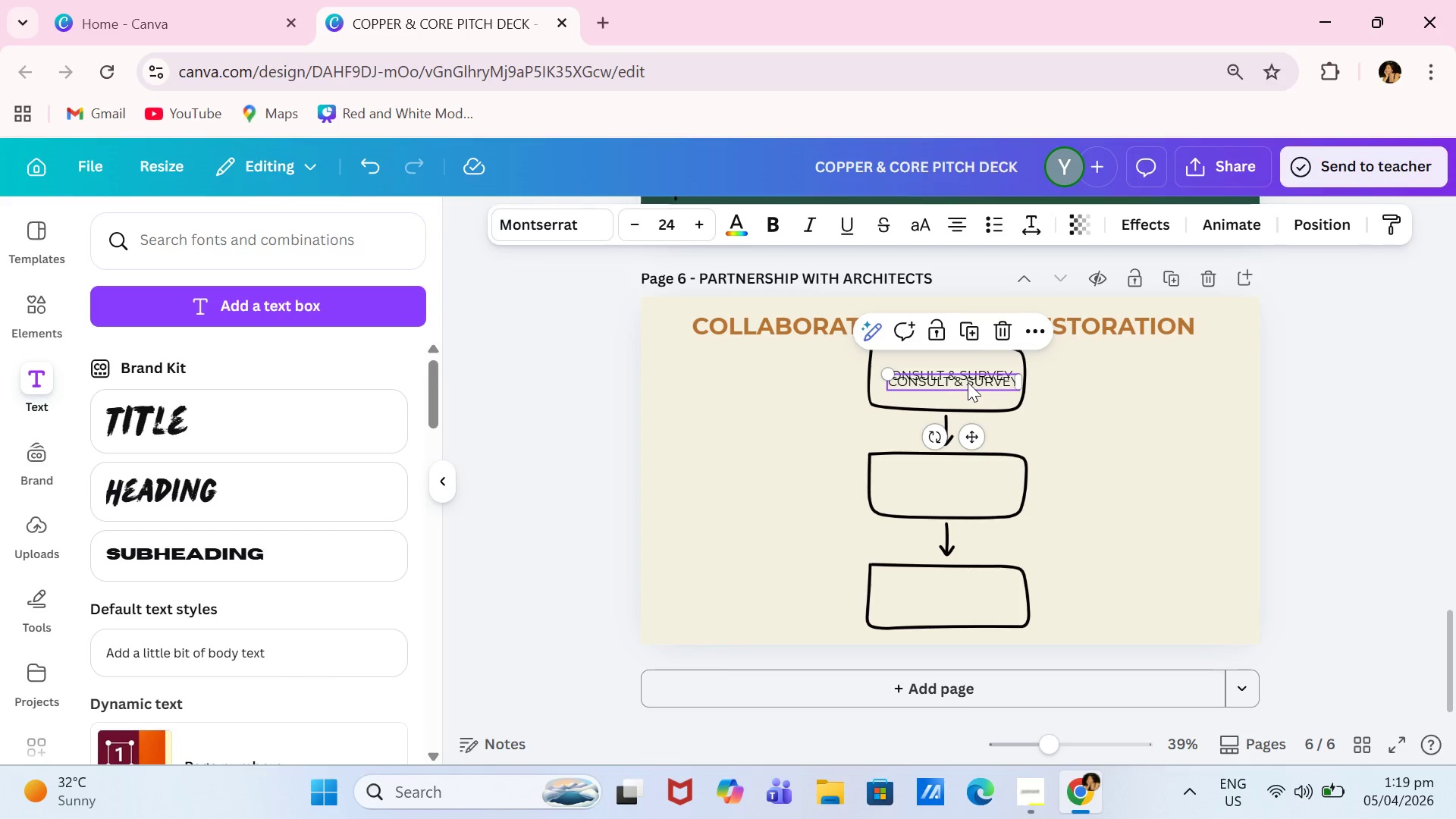 
left_click_drag(start_coordinate=[967, 382], to_coordinate=[951, 489])
 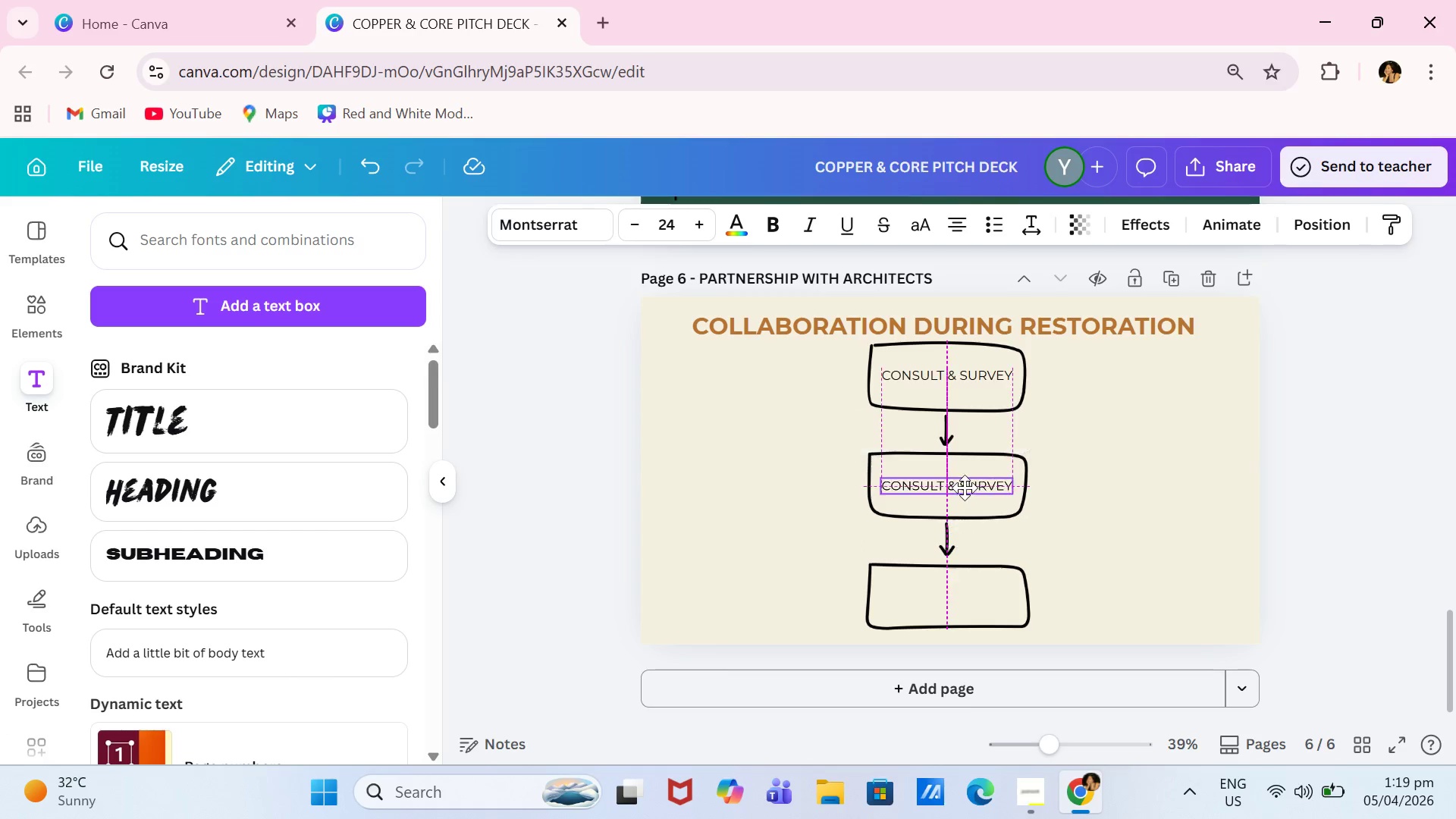 
left_click_drag(start_coordinate=[956, 489], to_coordinate=[965, 488])
 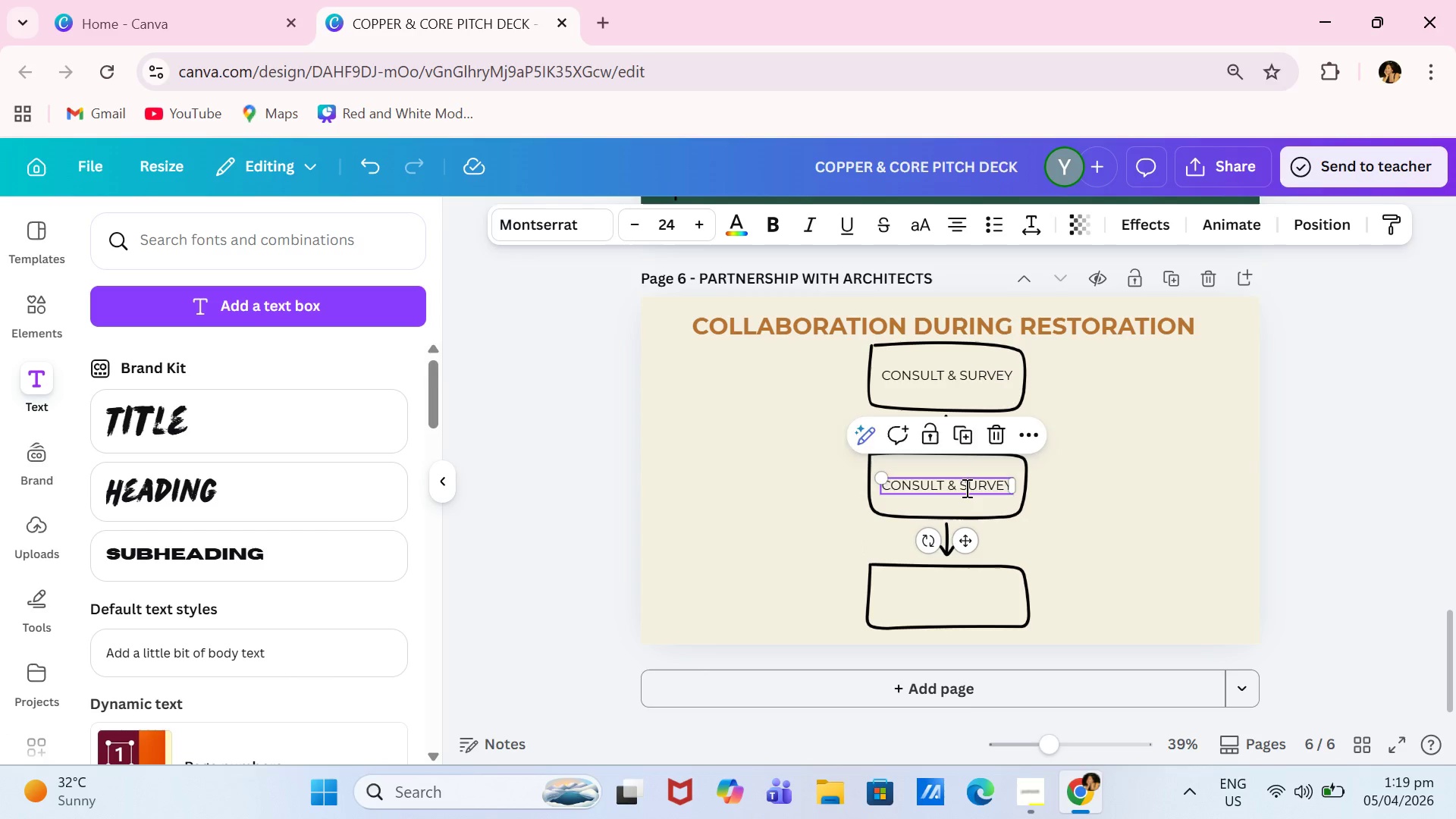 
left_click([965, 488])
 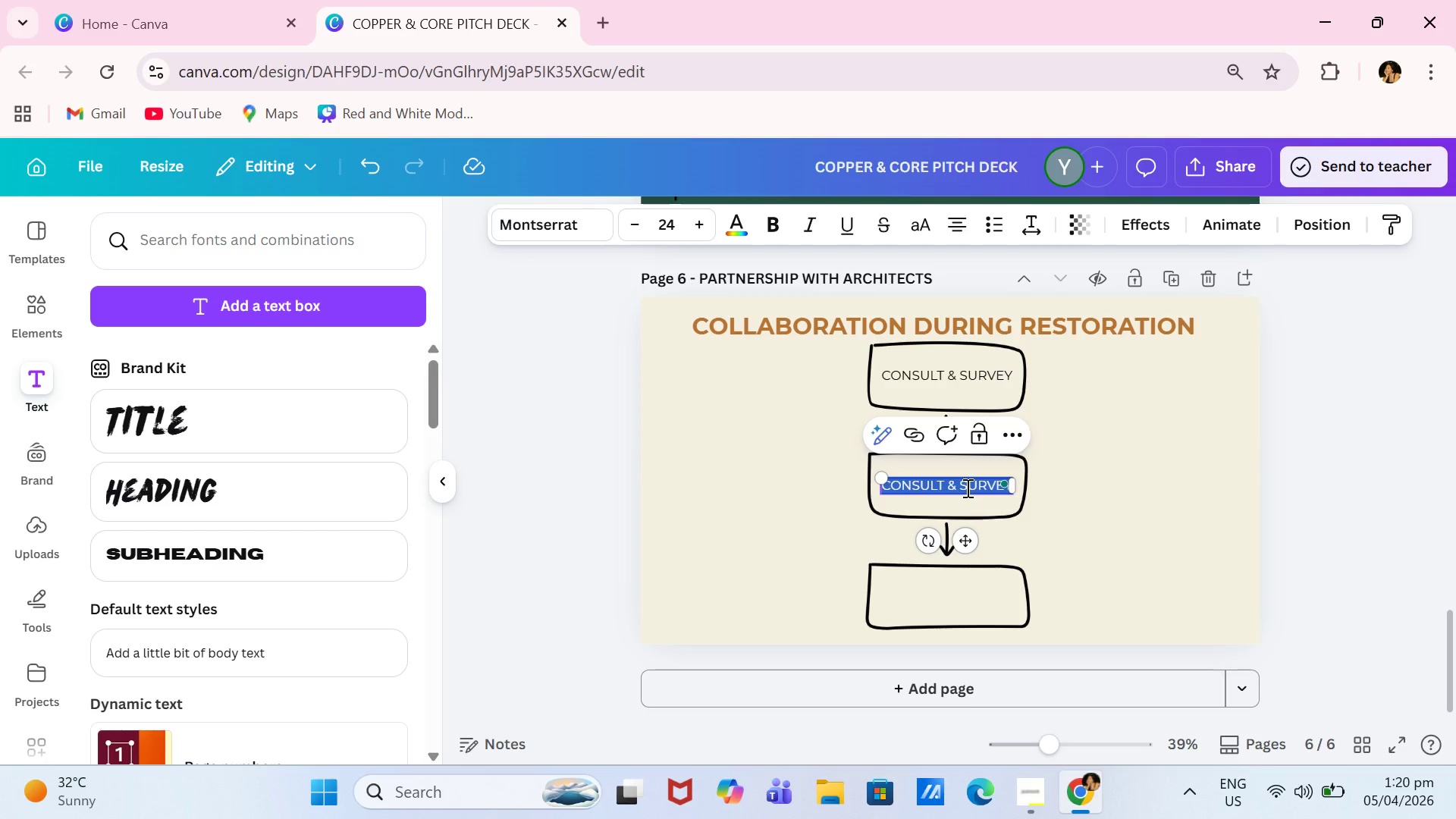 
type(PLAN WIRING INTEGRATION)
 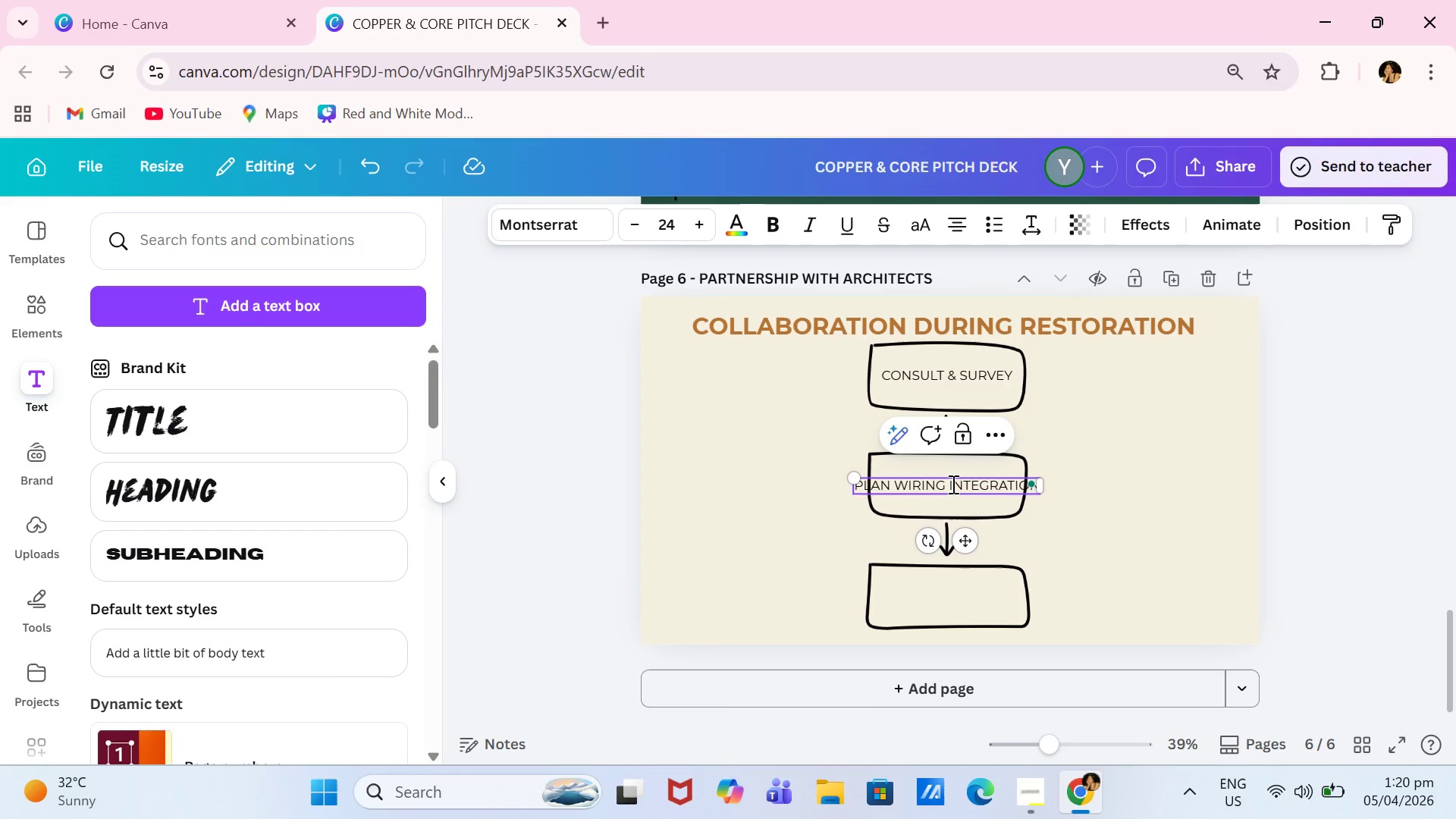 
left_click([947, 485])
 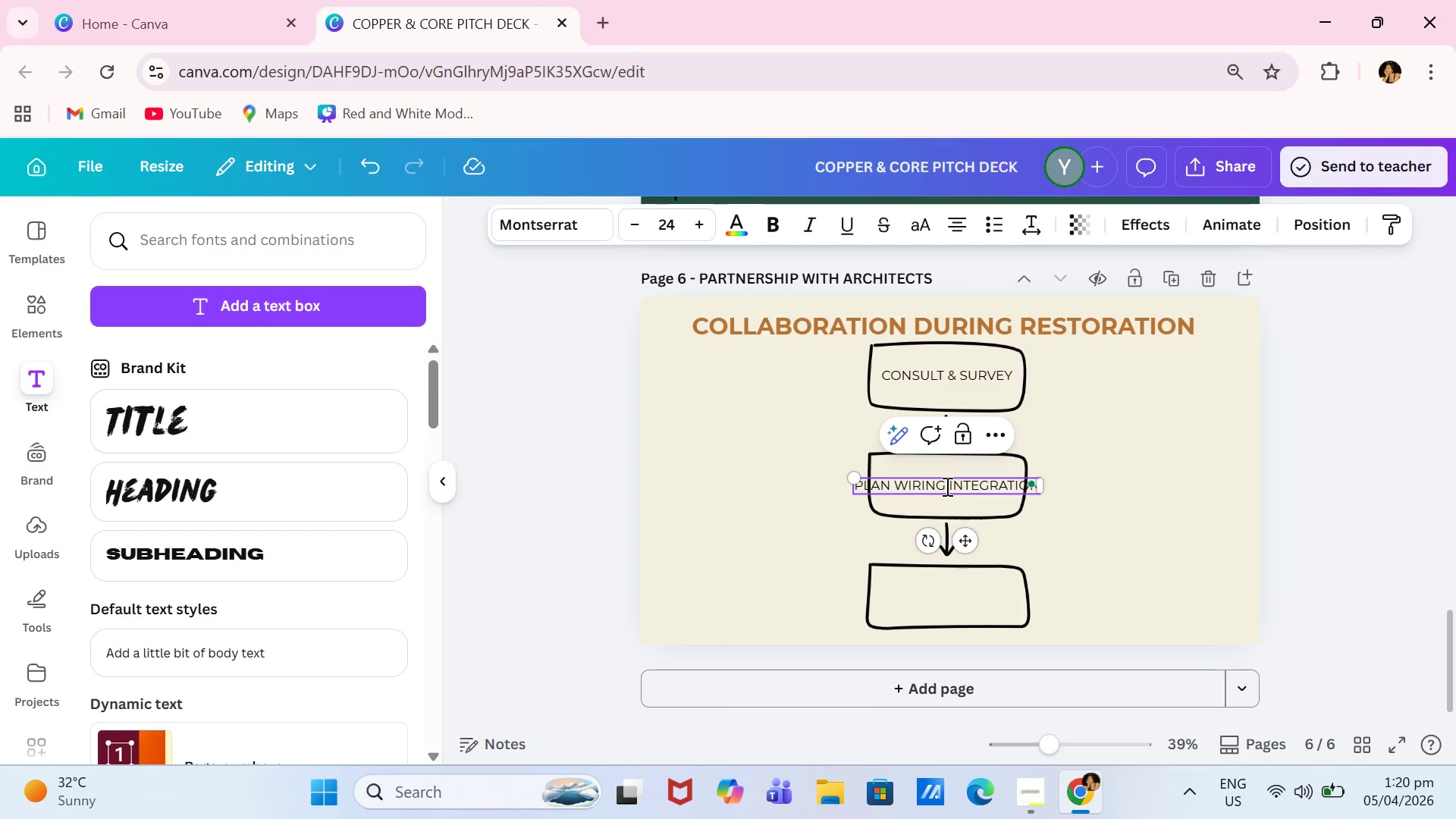 
key(Enter)
 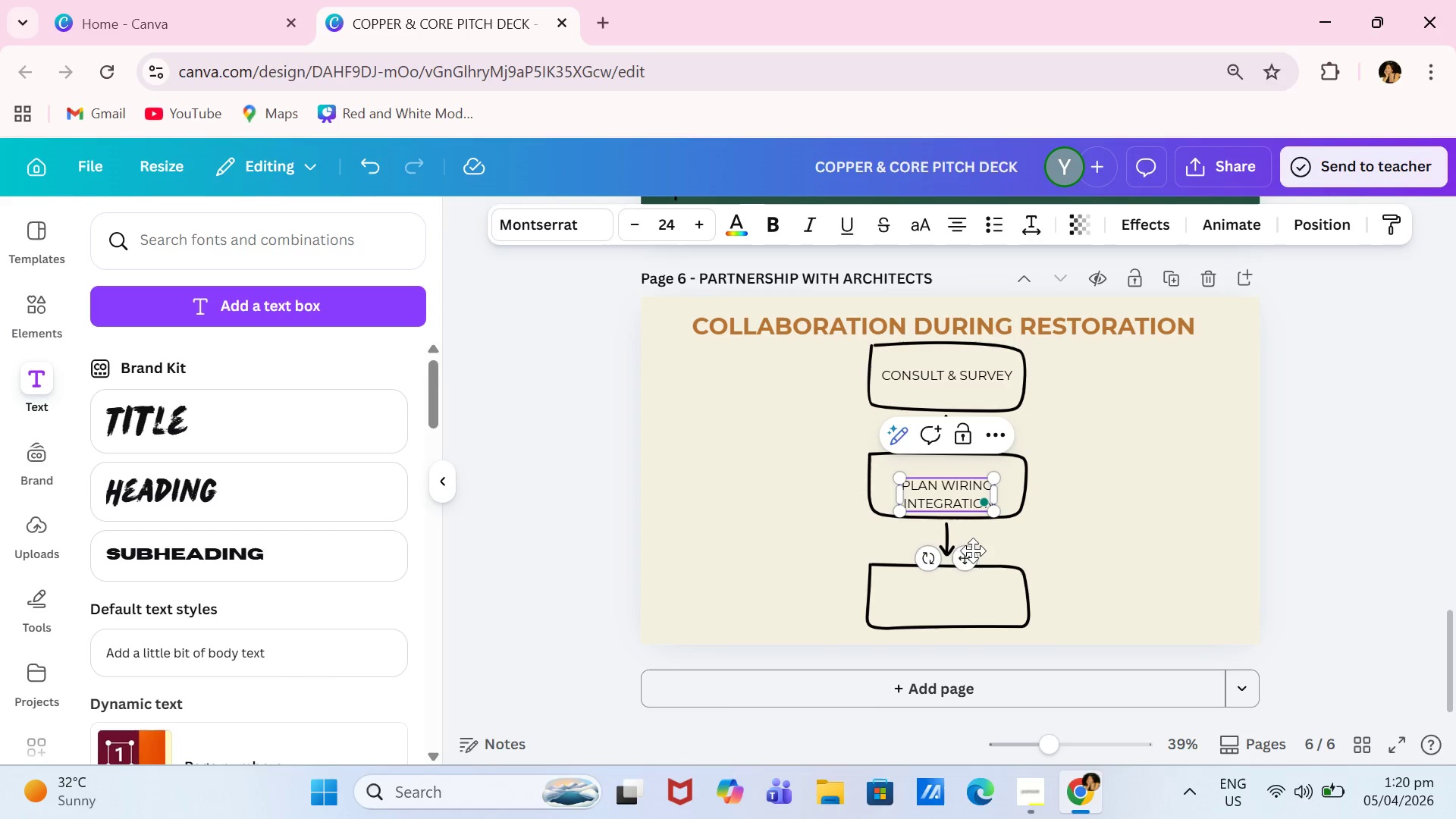 
left_click_drag(start_coordinate=[973, 551], to_coordinate=[971, 538])
 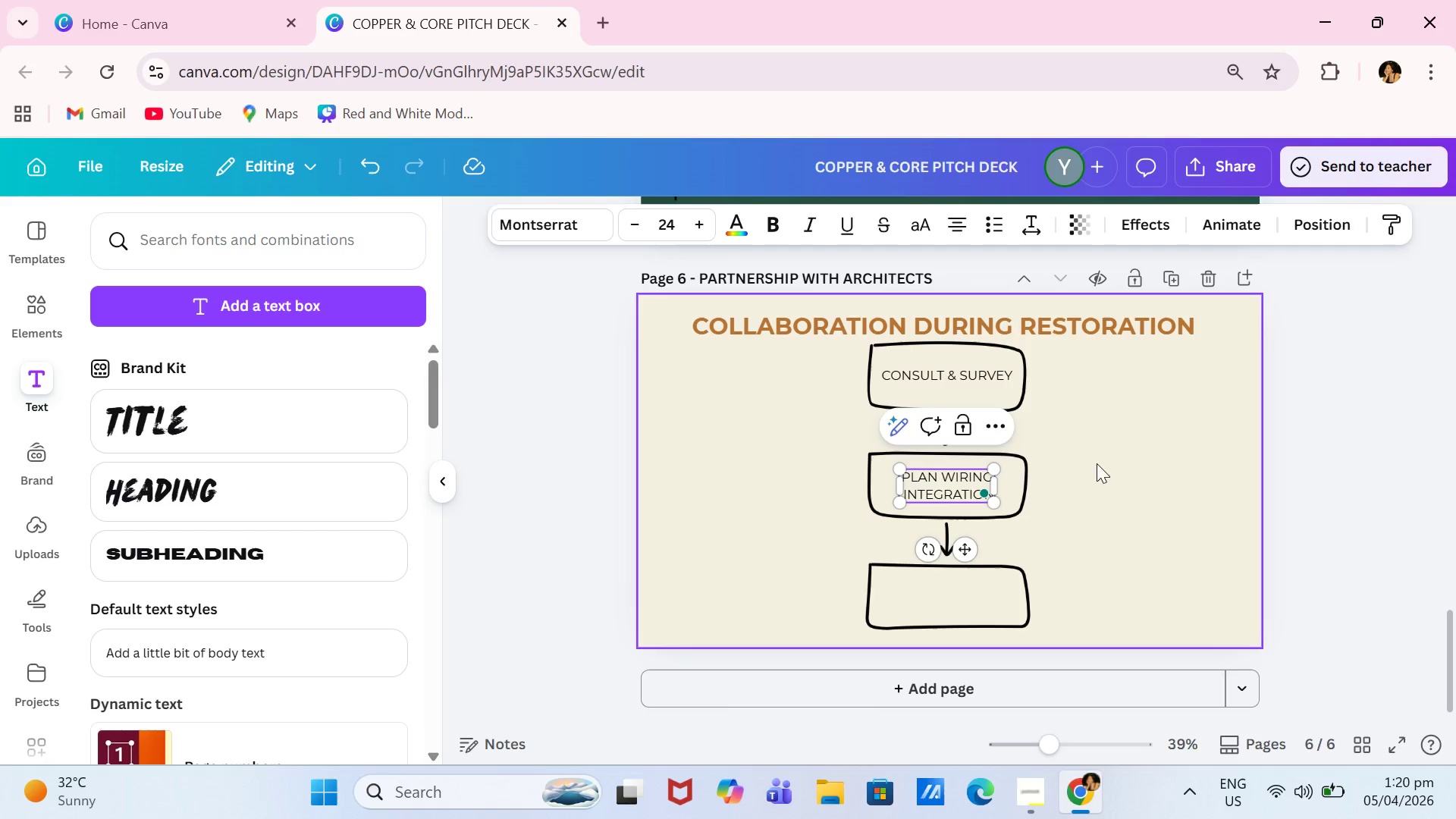 
left_click([1111, 465])
 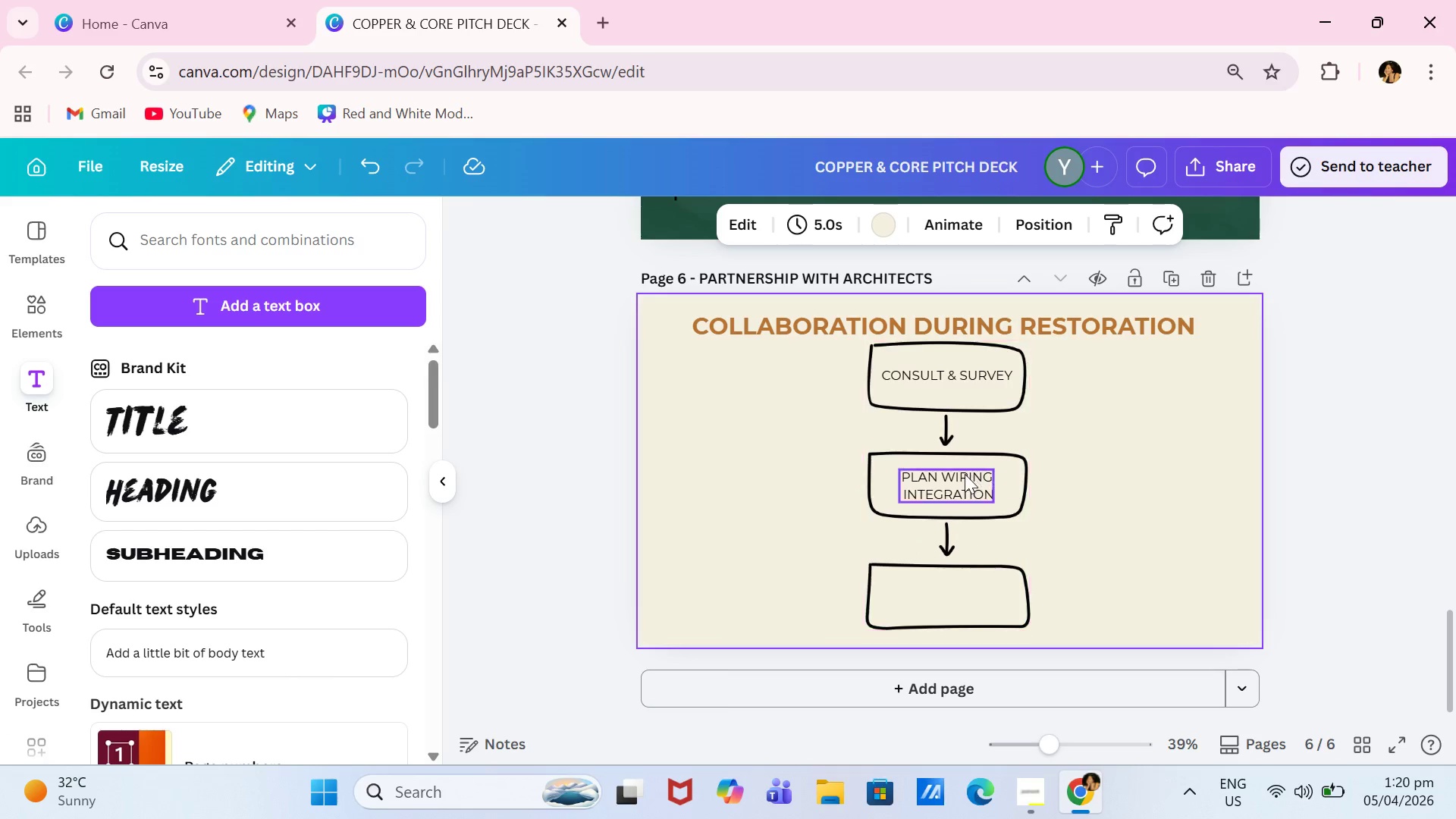 
left_click([965, 474])
 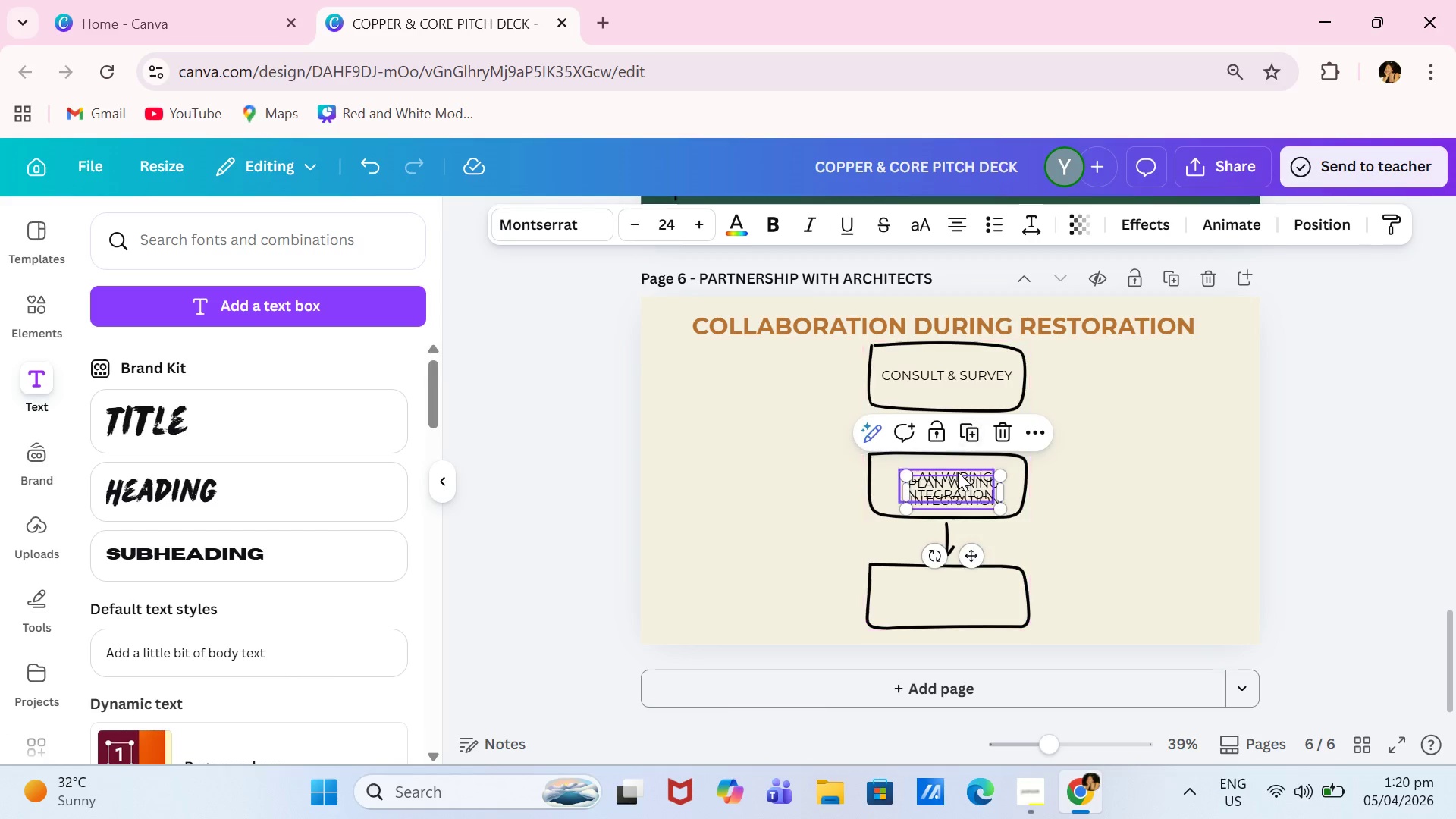 
left_click_drag(start_coordinate=[958, 483], to_coordinate=[945, 583])
 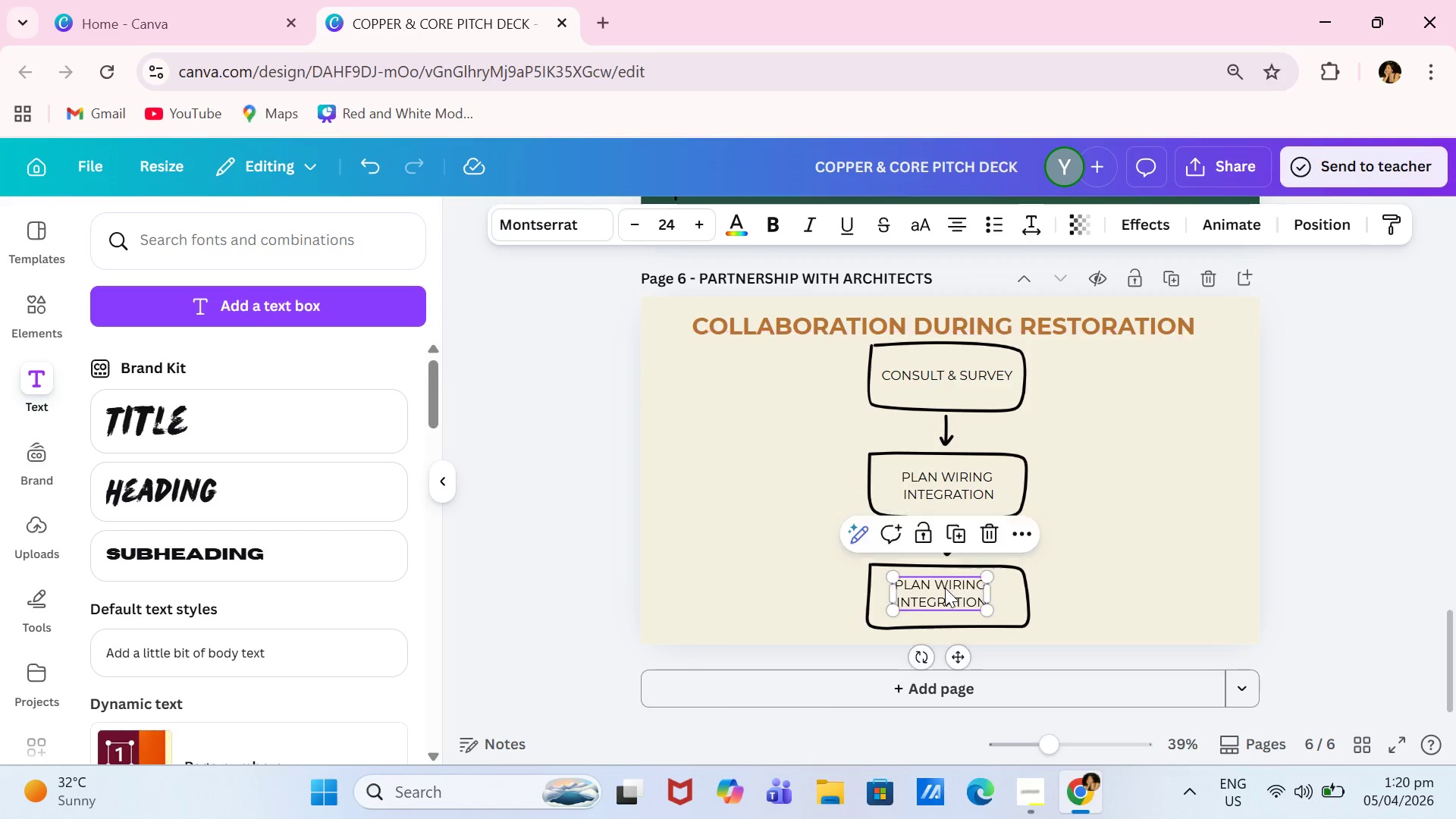 
left_click([945, 588])
 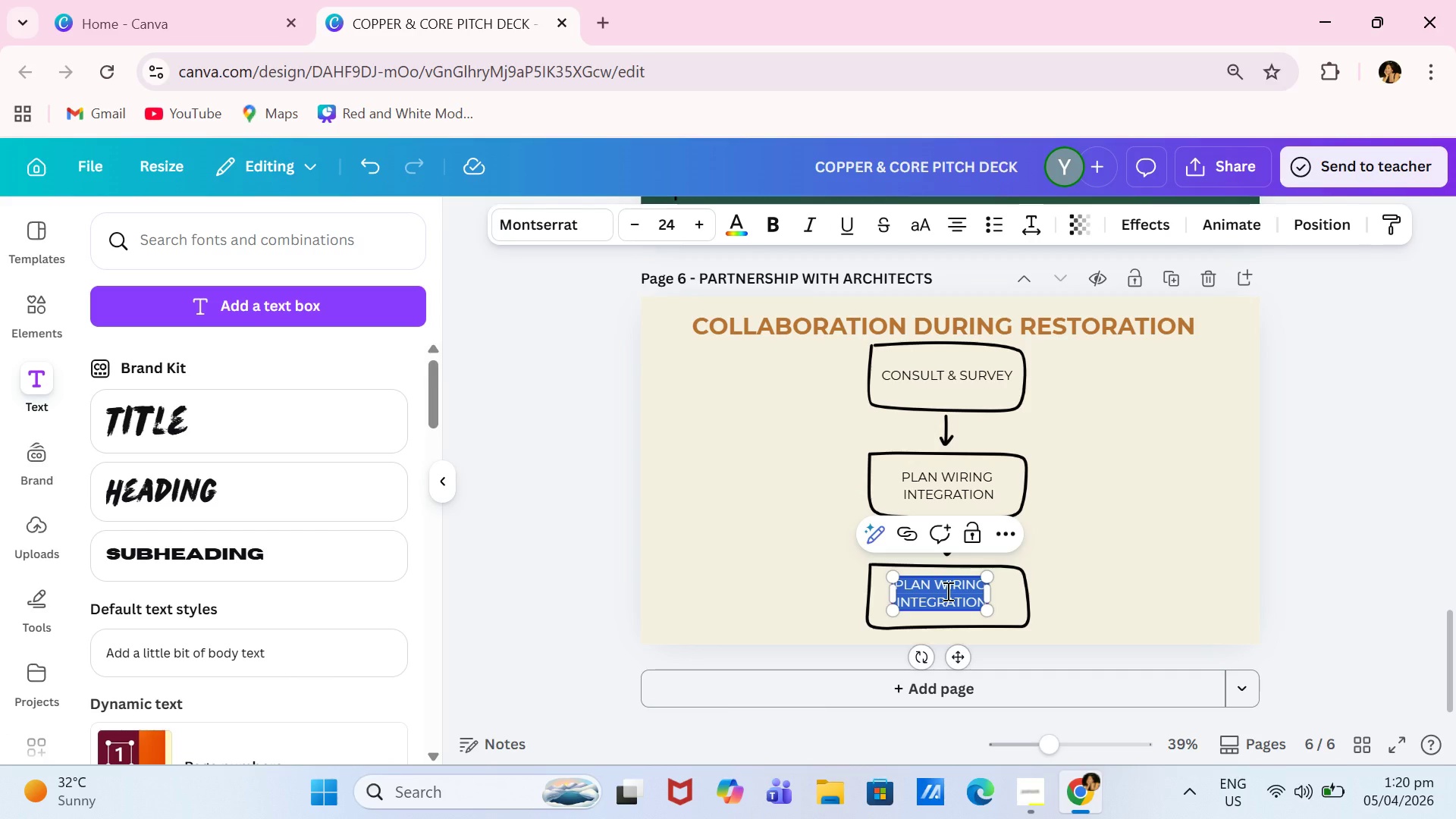 
type(EXECUTE & REB)
key(Backspace)
type(VIEW)
 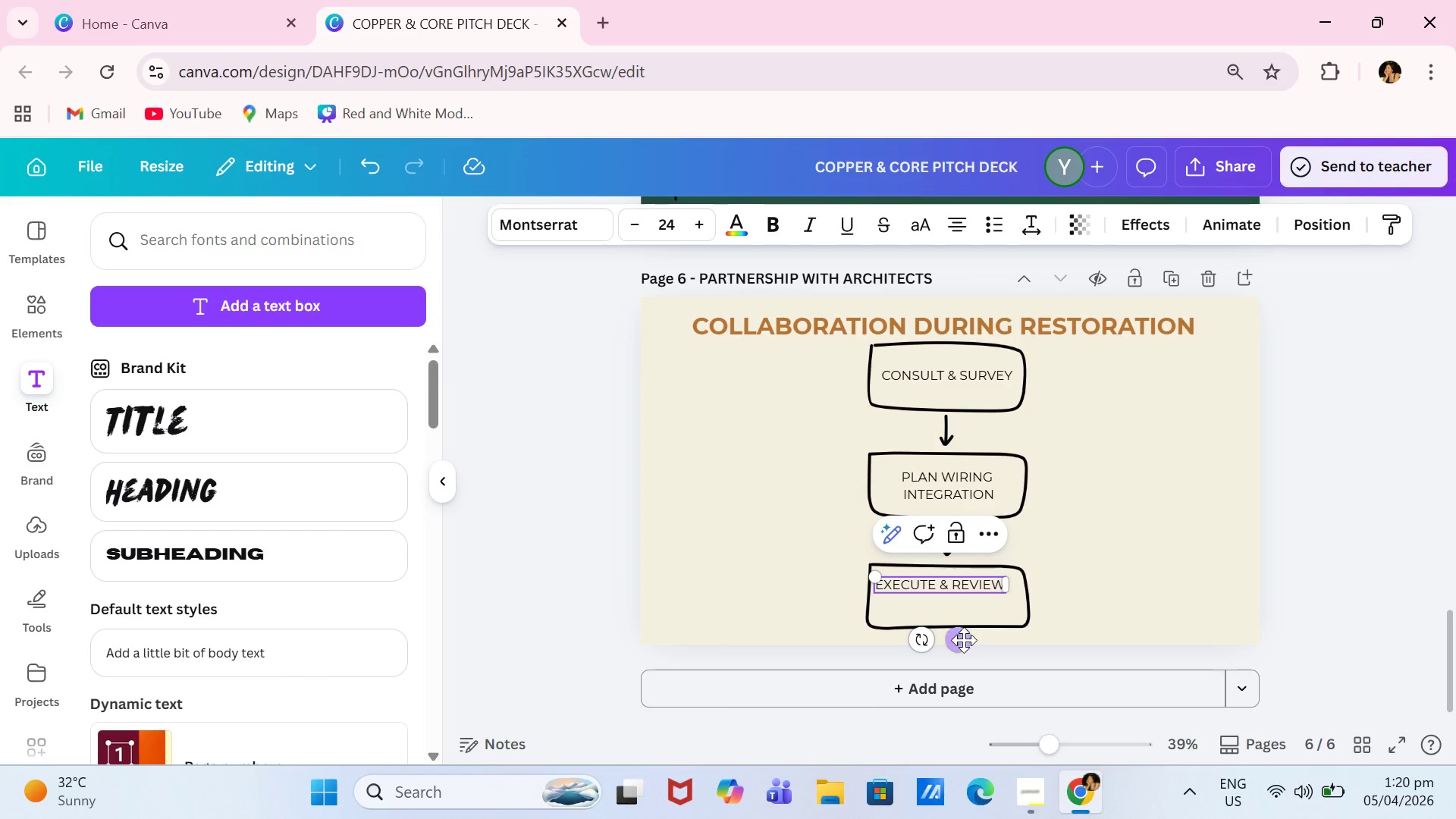 
left_click_drag(start_coordinate=[954, 639], to_coordinate=[962, 648])
 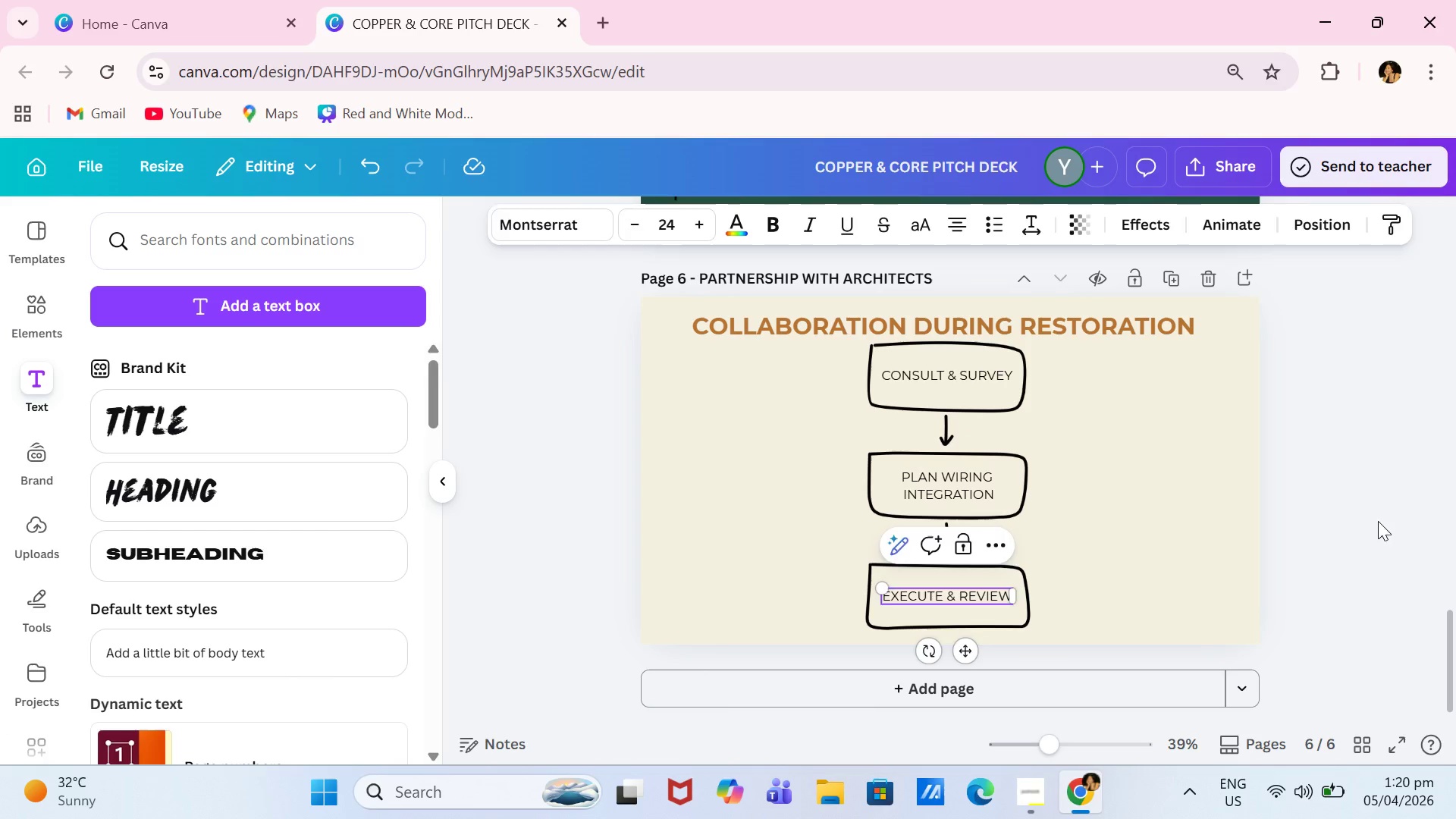 
left_click([1321, 516])
 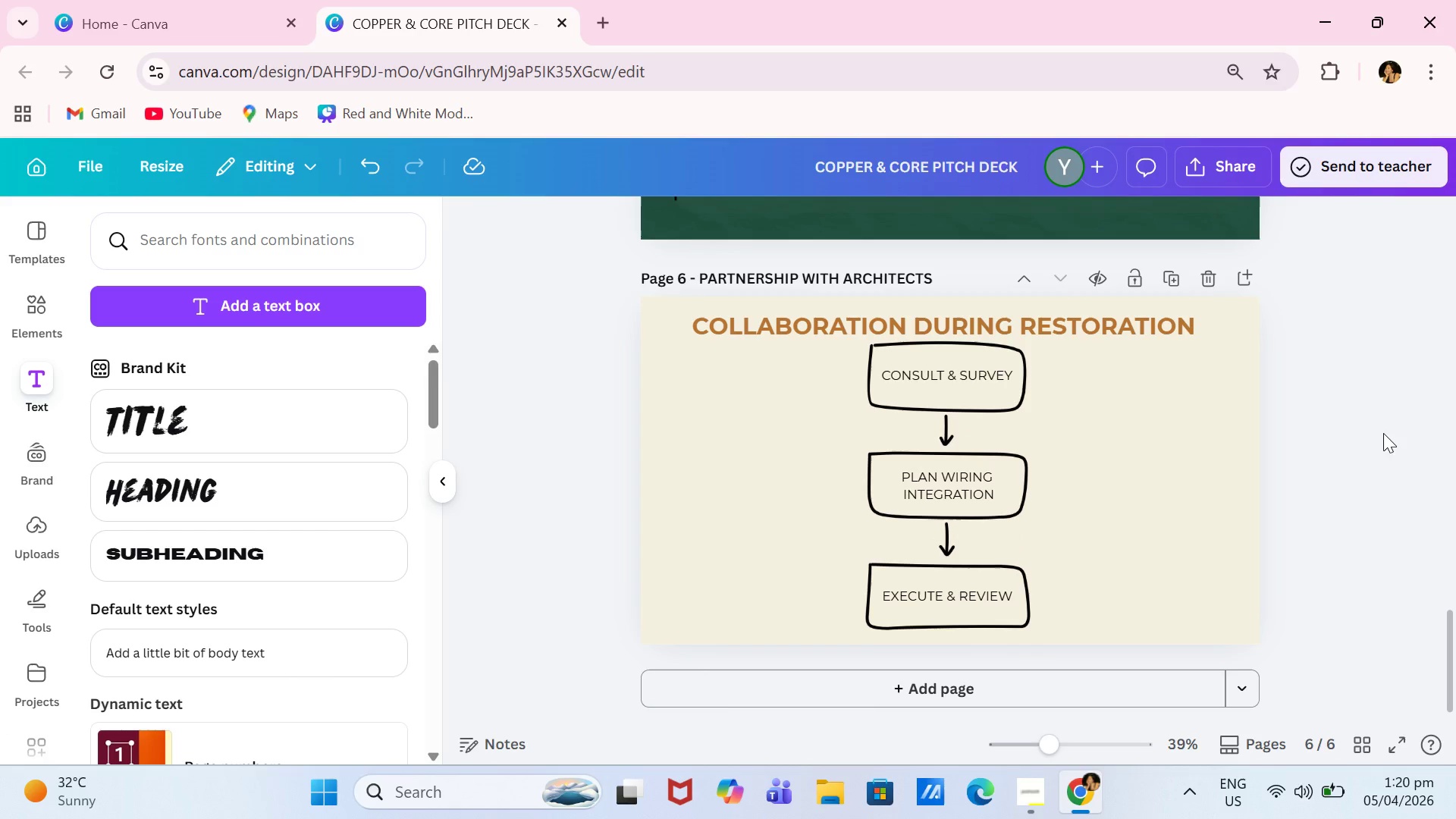 
wait(6.98)
 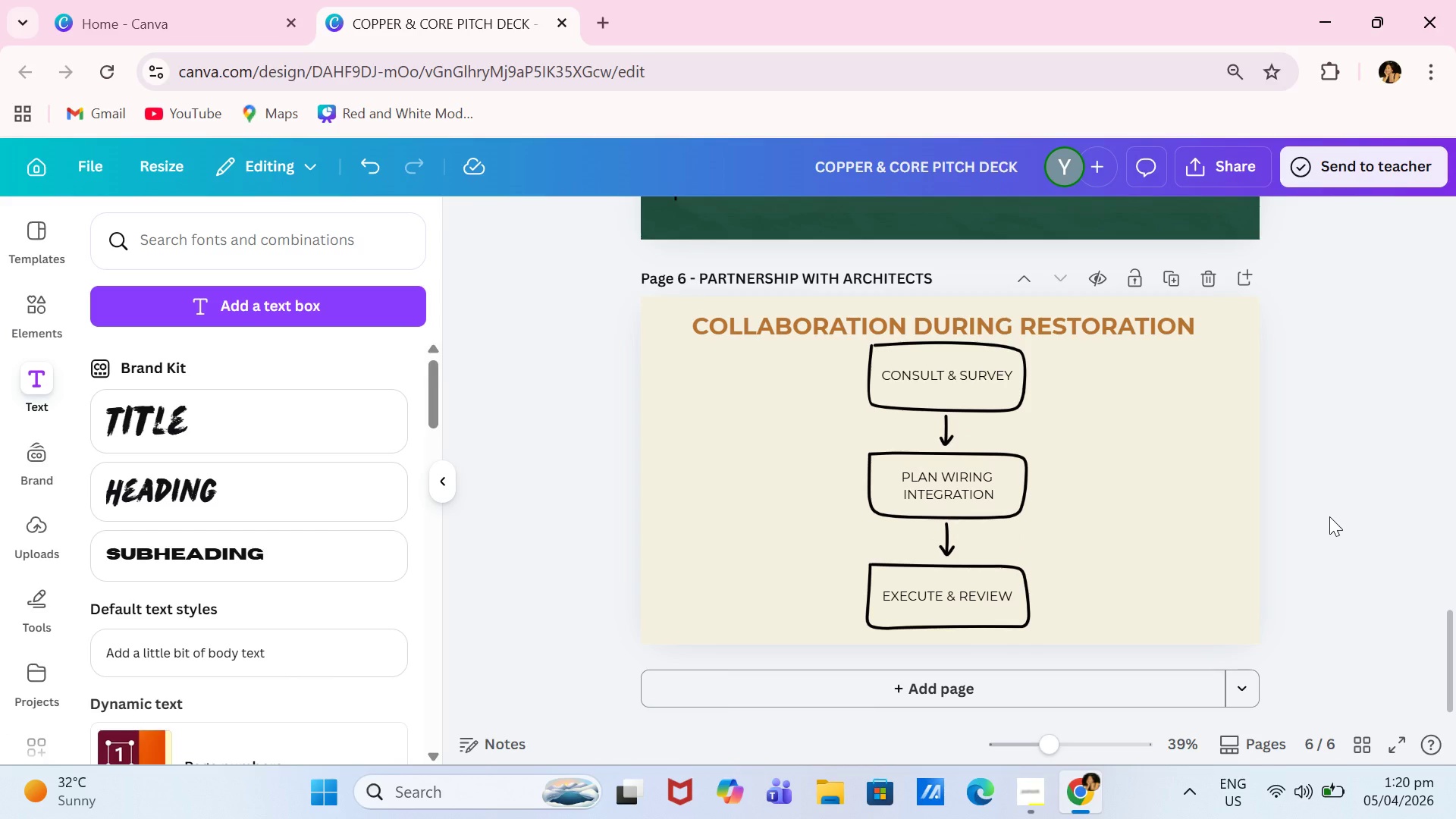 
left_click([48, 308])
 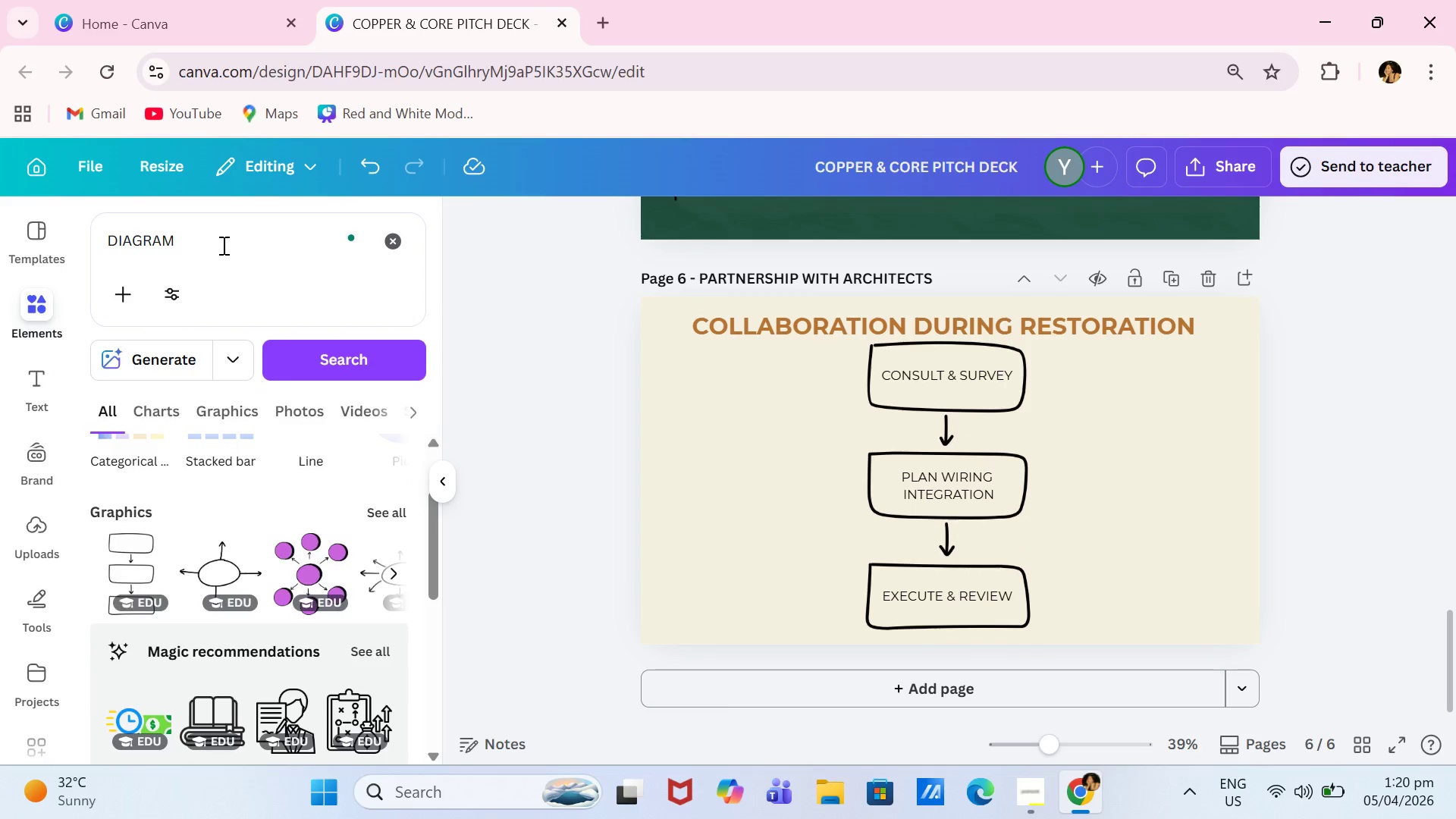 
left_click_drag(start_coordinate=[222, 245], to_coordinate=[104, 245])
 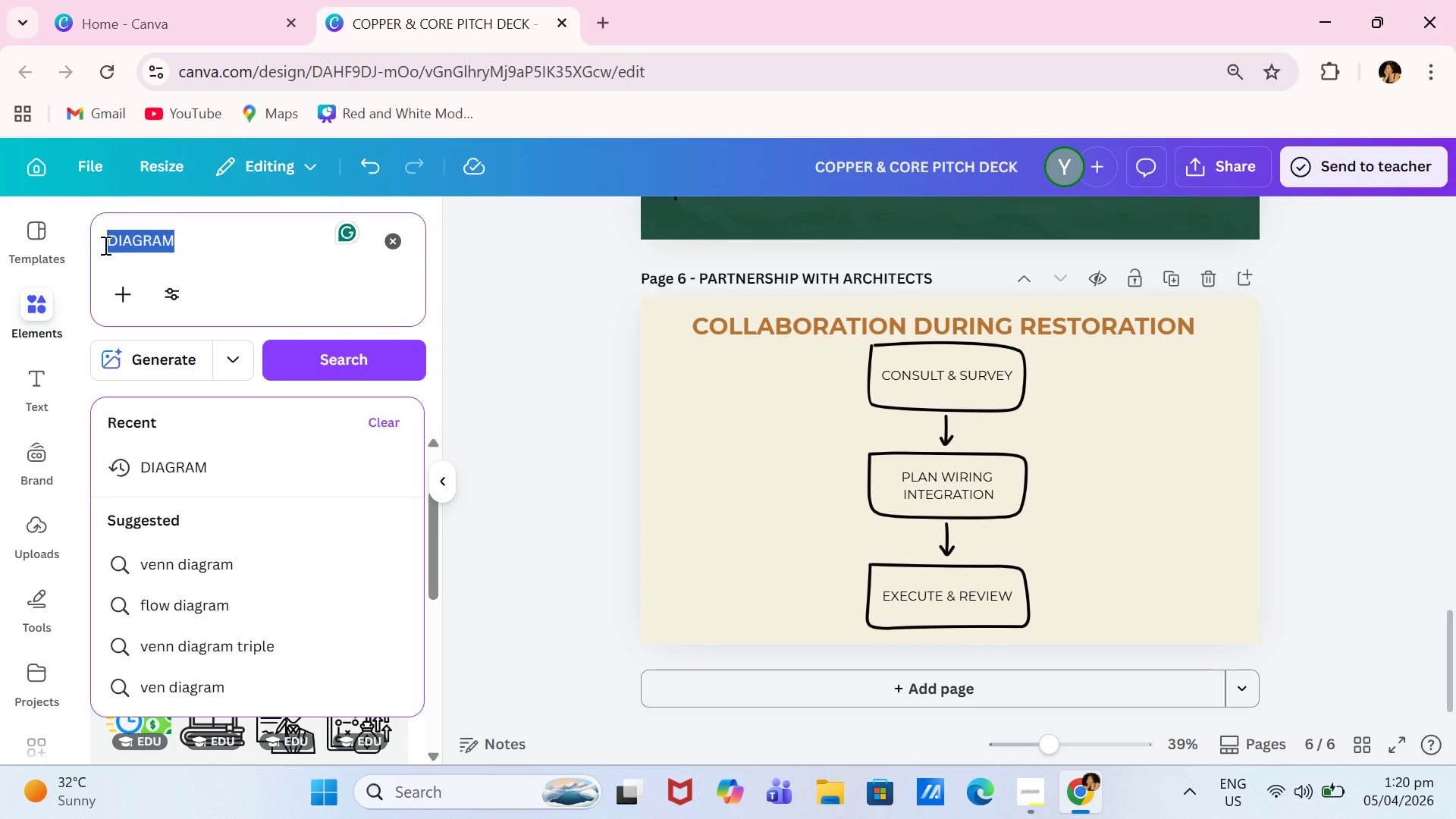 
type(TE)
key(Backspace)
key(Backspace)
type(PAPER TEXTURE)
 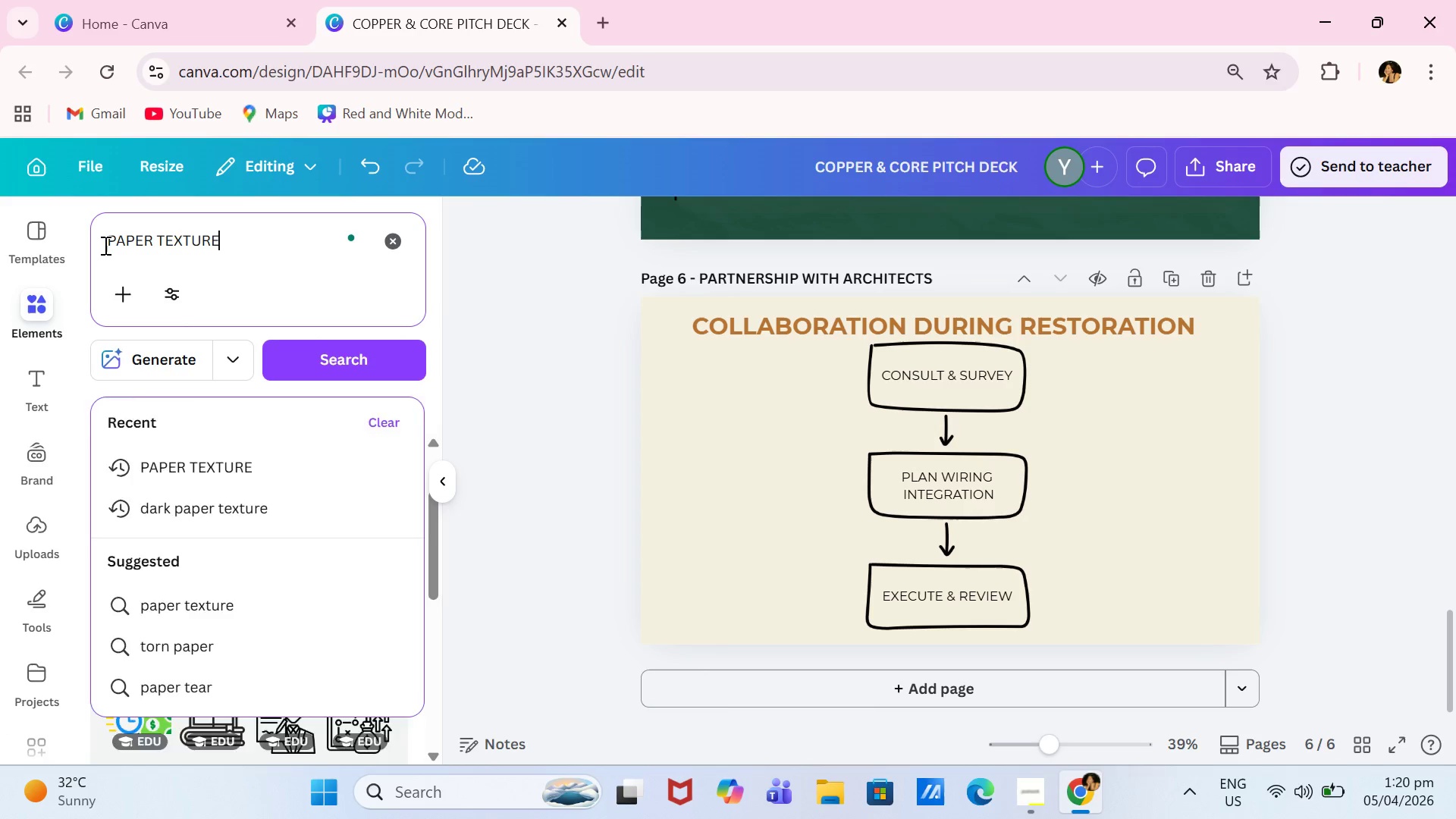 
key(Enter)
 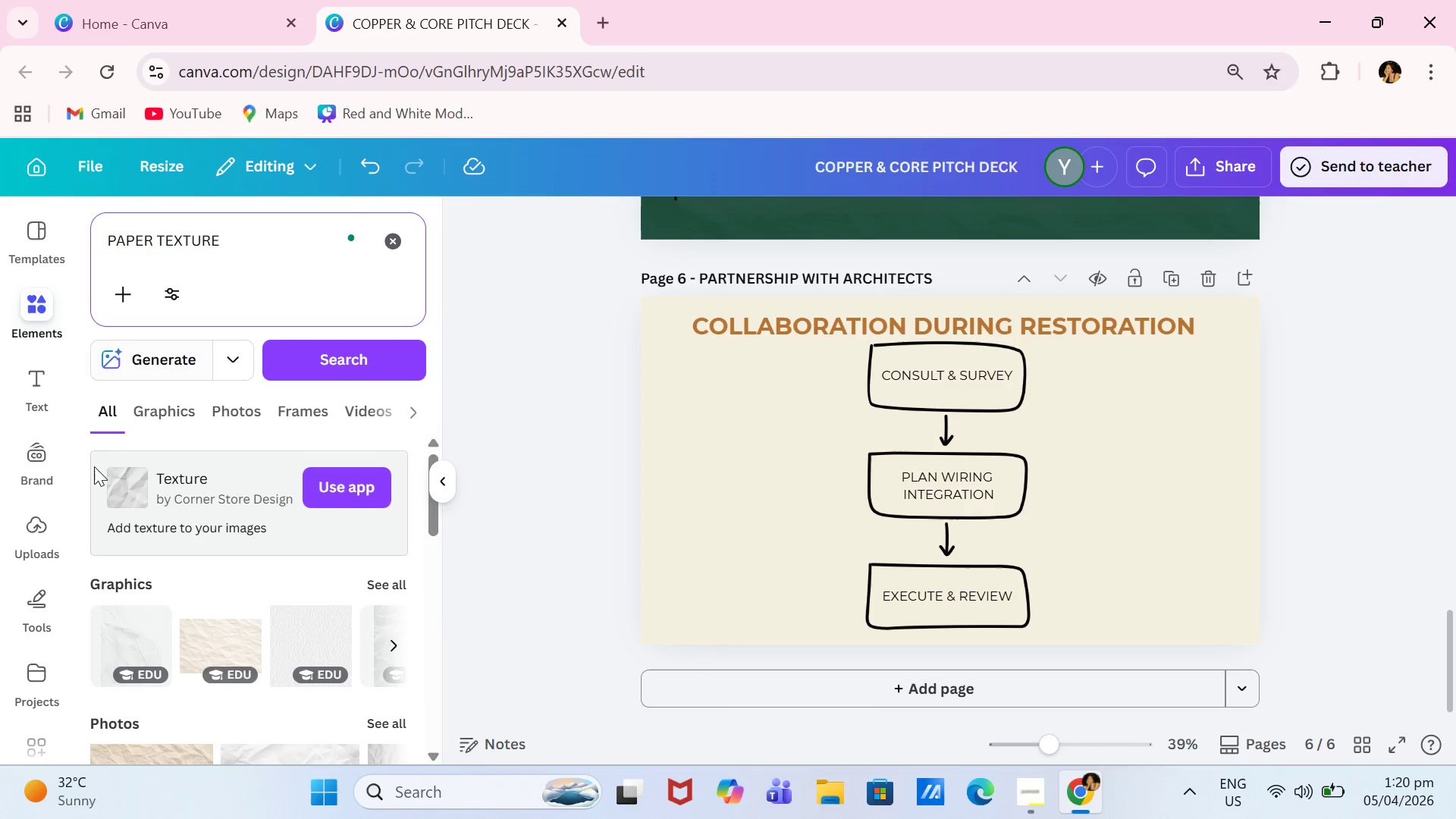 
scroll: coordinate [151, 580], scroll_direction: down, amount: 3.0
 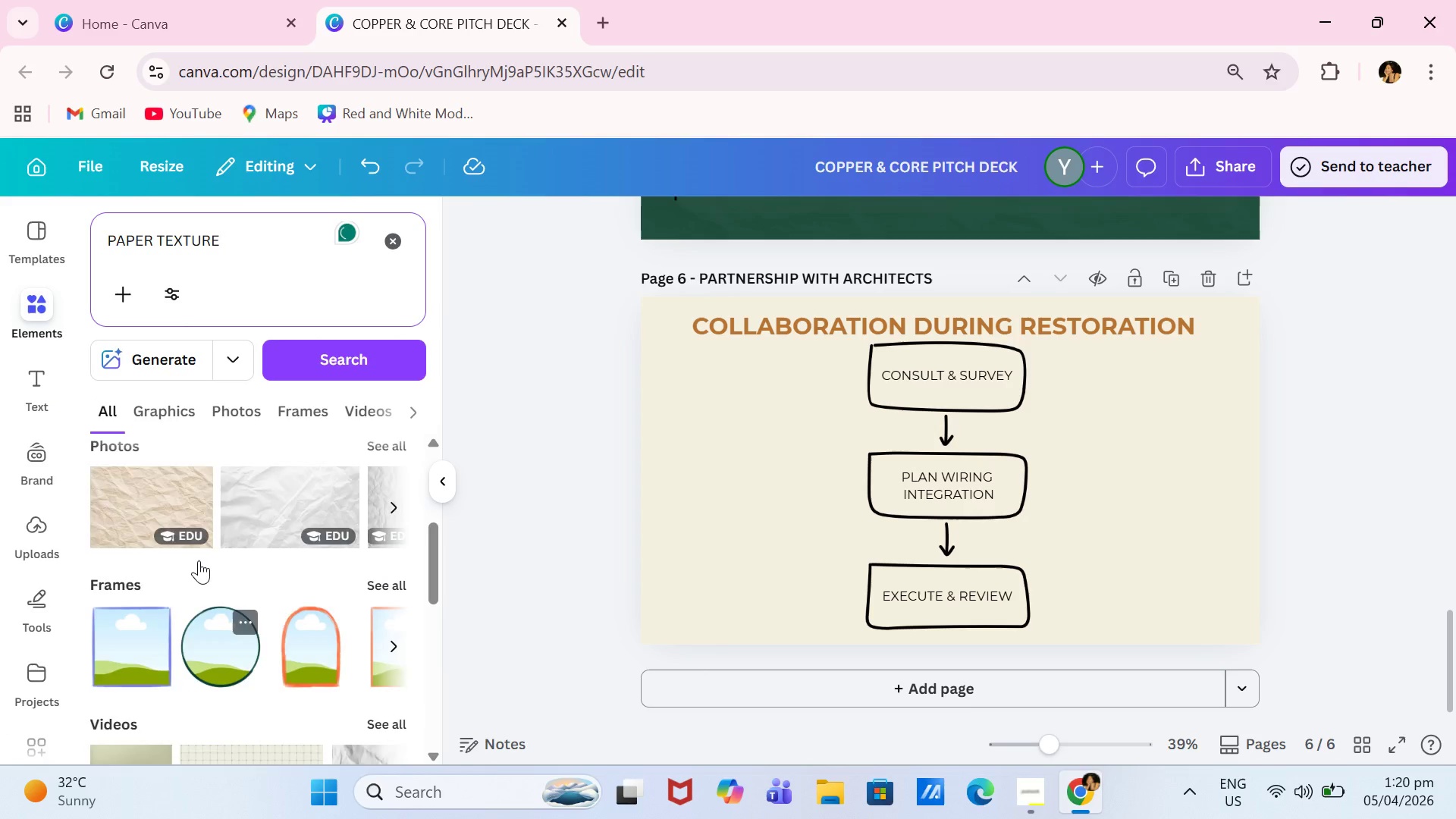 
scroll: coordinate [199, 560], scroll_direction: up, amount: 1.0
 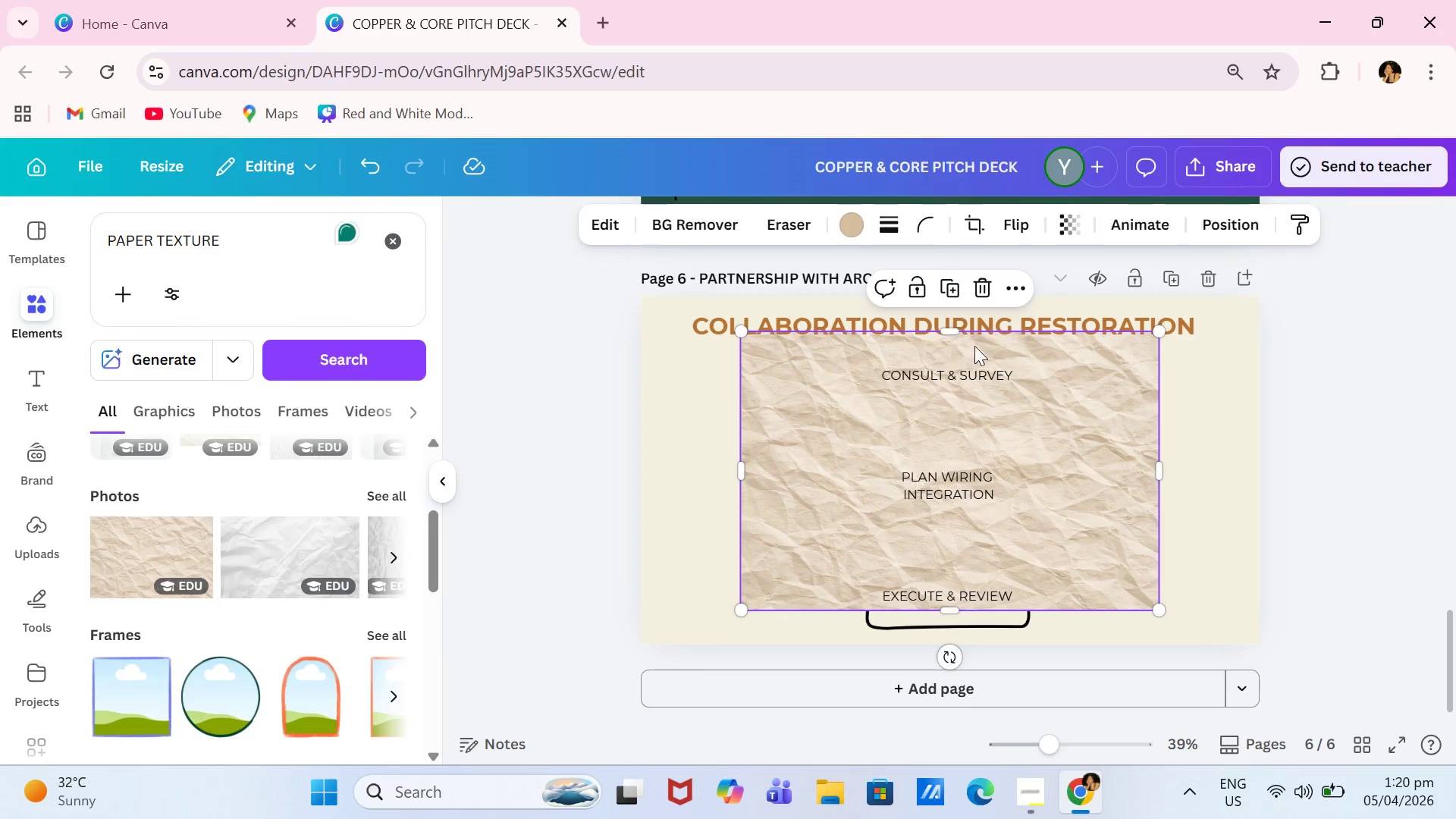 
left_click_drag(start_coordinate=[1036, 397], to_coordinate=[929, 378])
 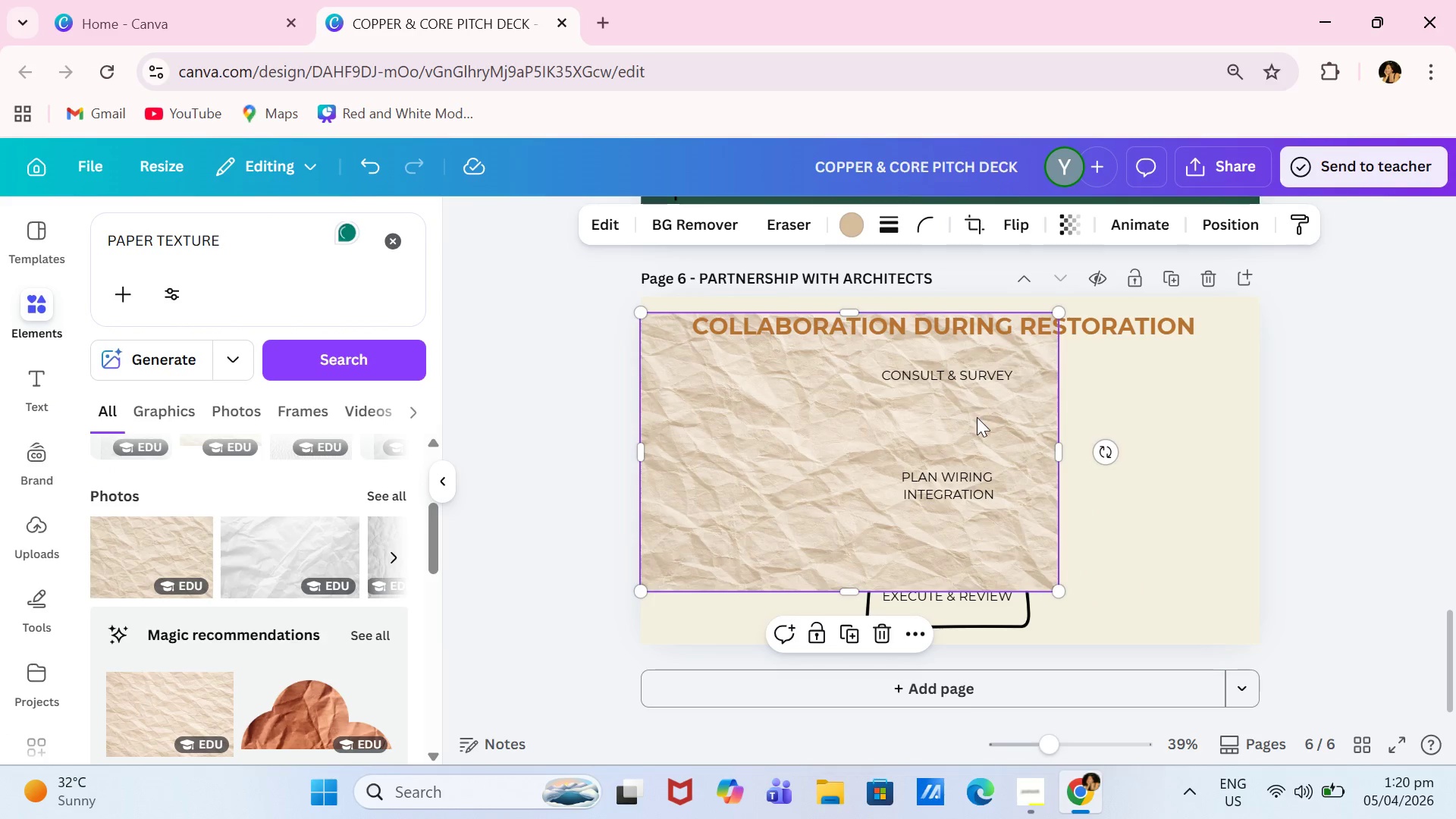 
left_click_drag(start_coordinate=[977, 419], to_coordinate=[974, 394])
 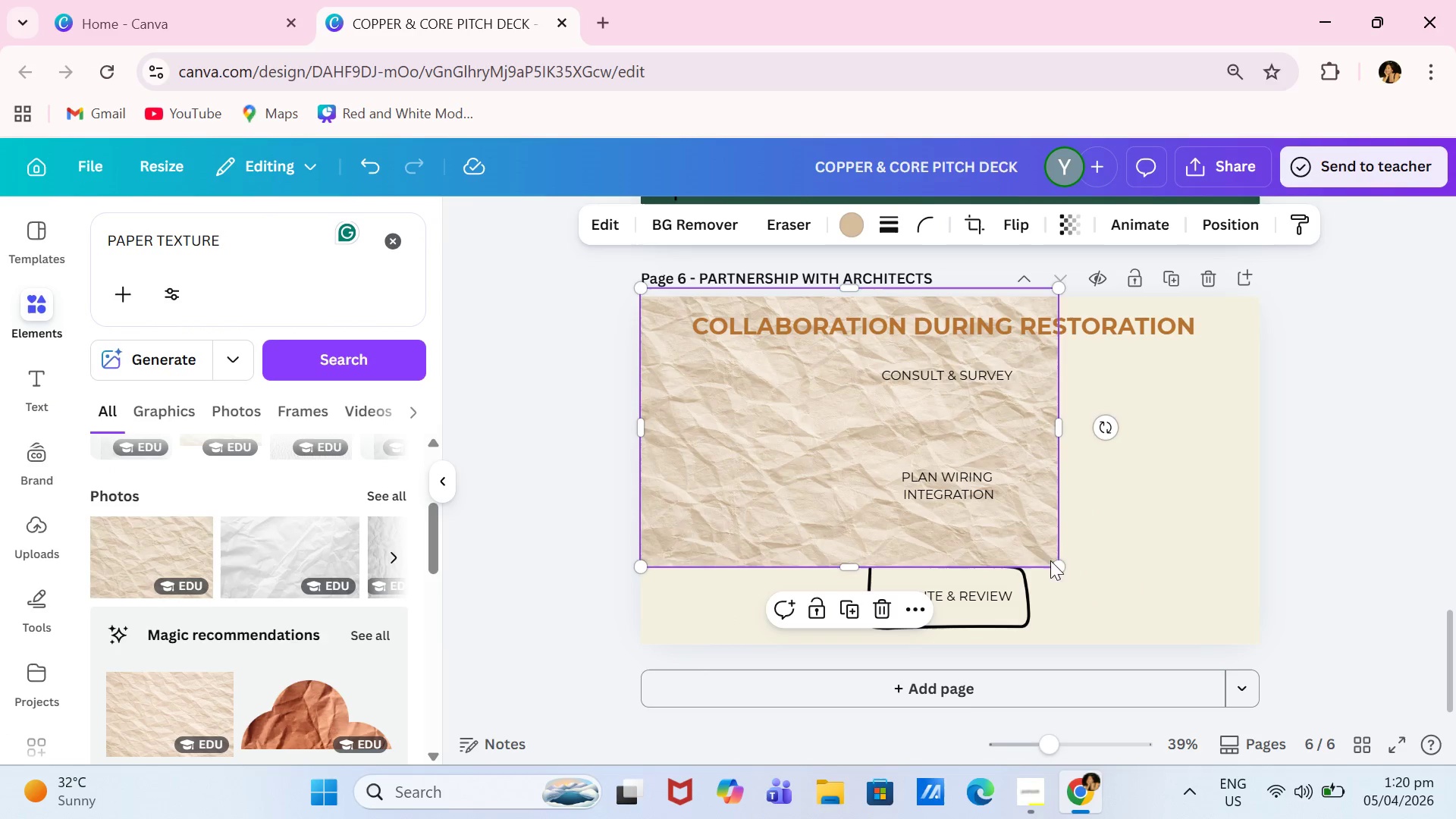 
left_click_drag(start_coordinate=[1053, 562], to_coordinate=[1340, 670])
 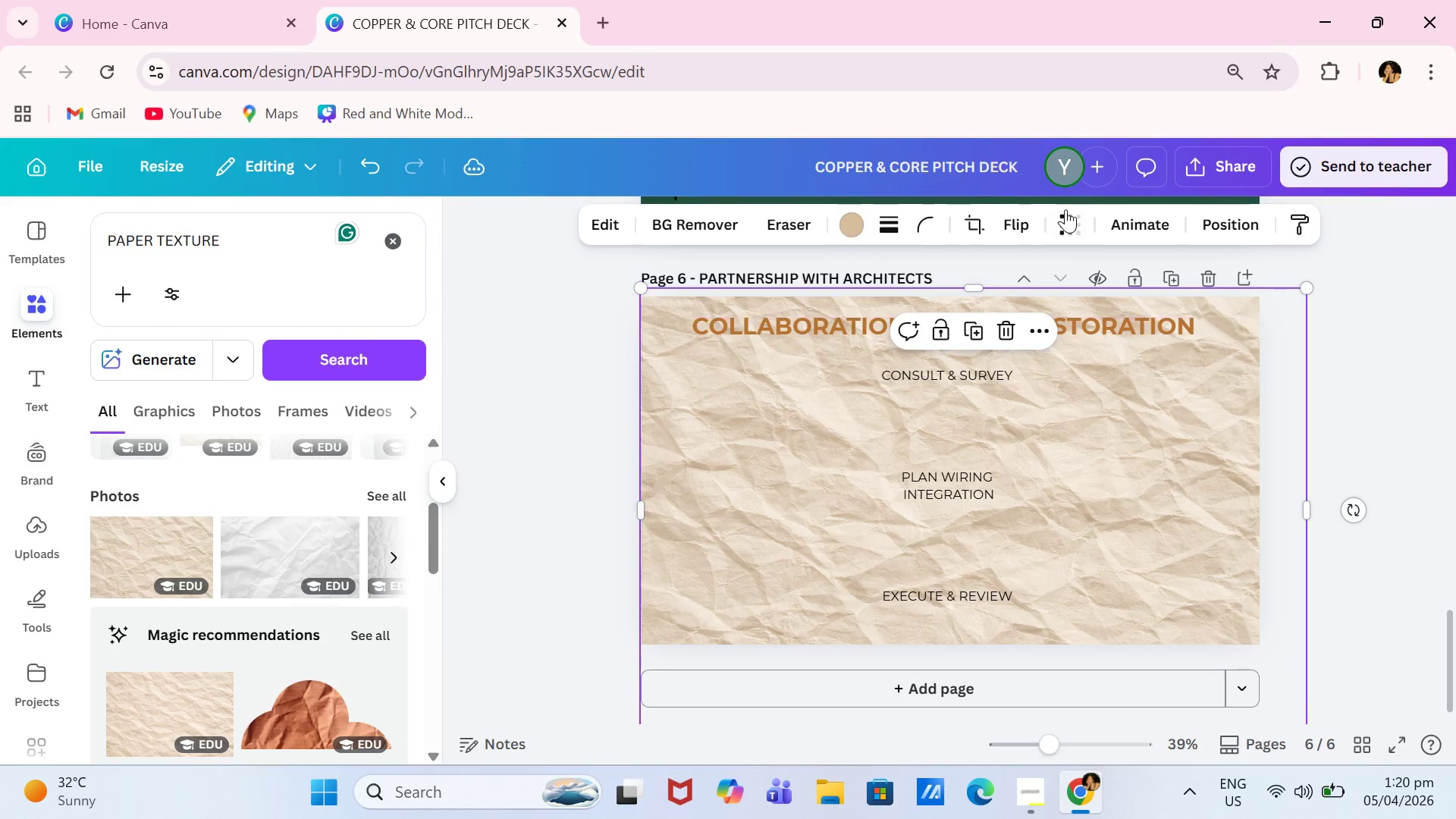 
left_click([1066, 222])
 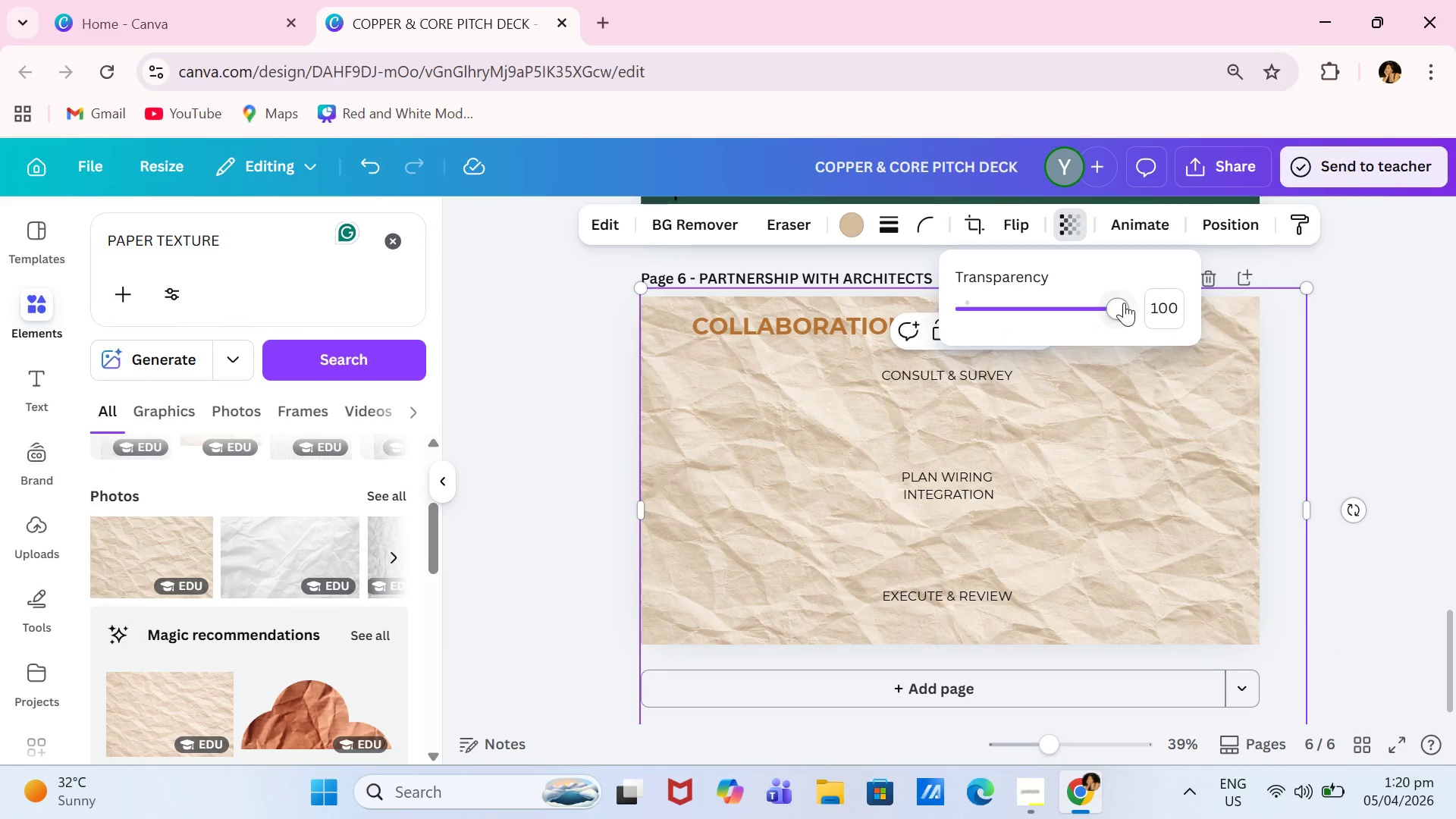 
left_click_drag(start_coordinate=[1124, 305], to_coordinate=[1031, 318])
 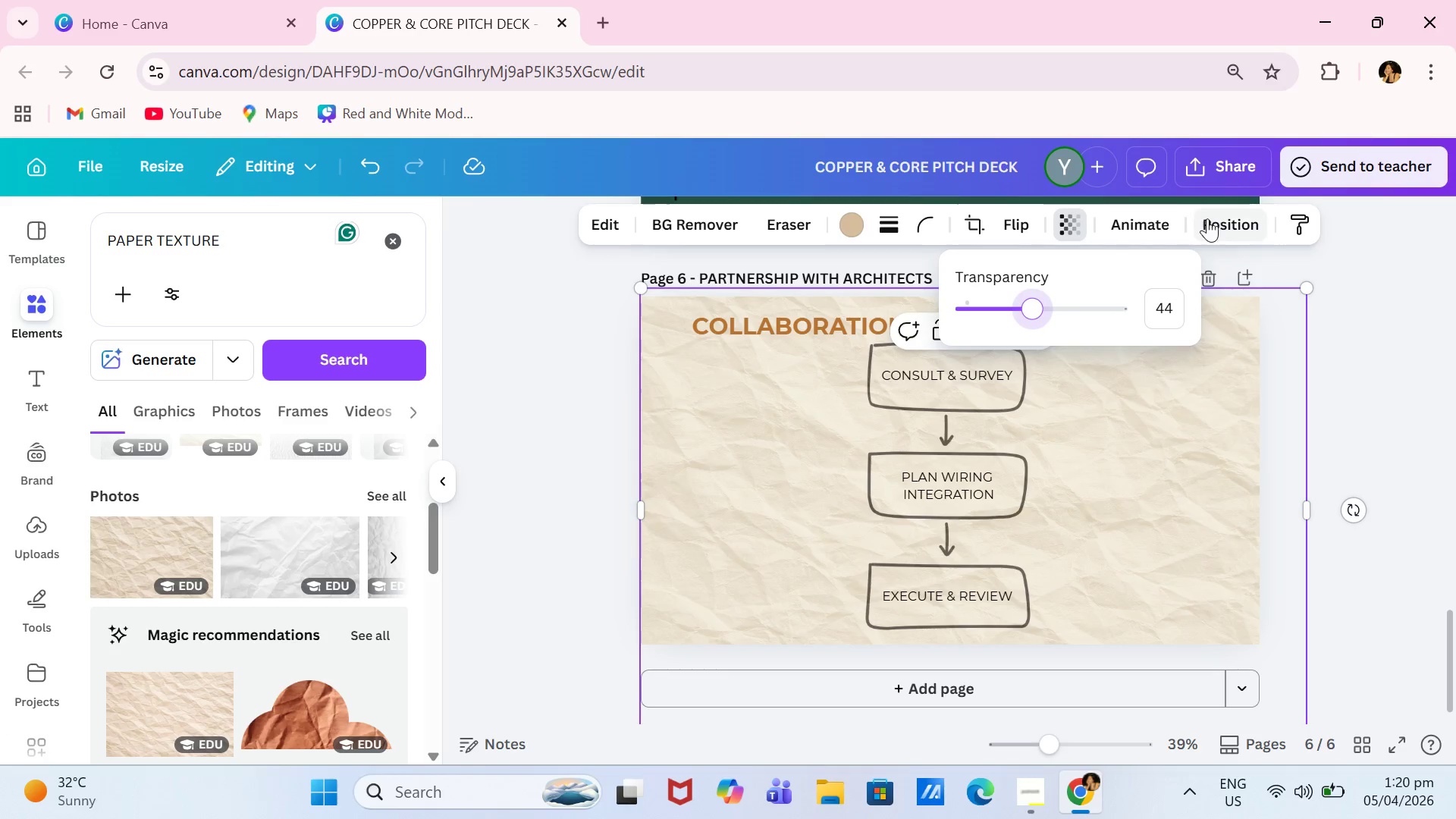 
left_click([1207, 218])
 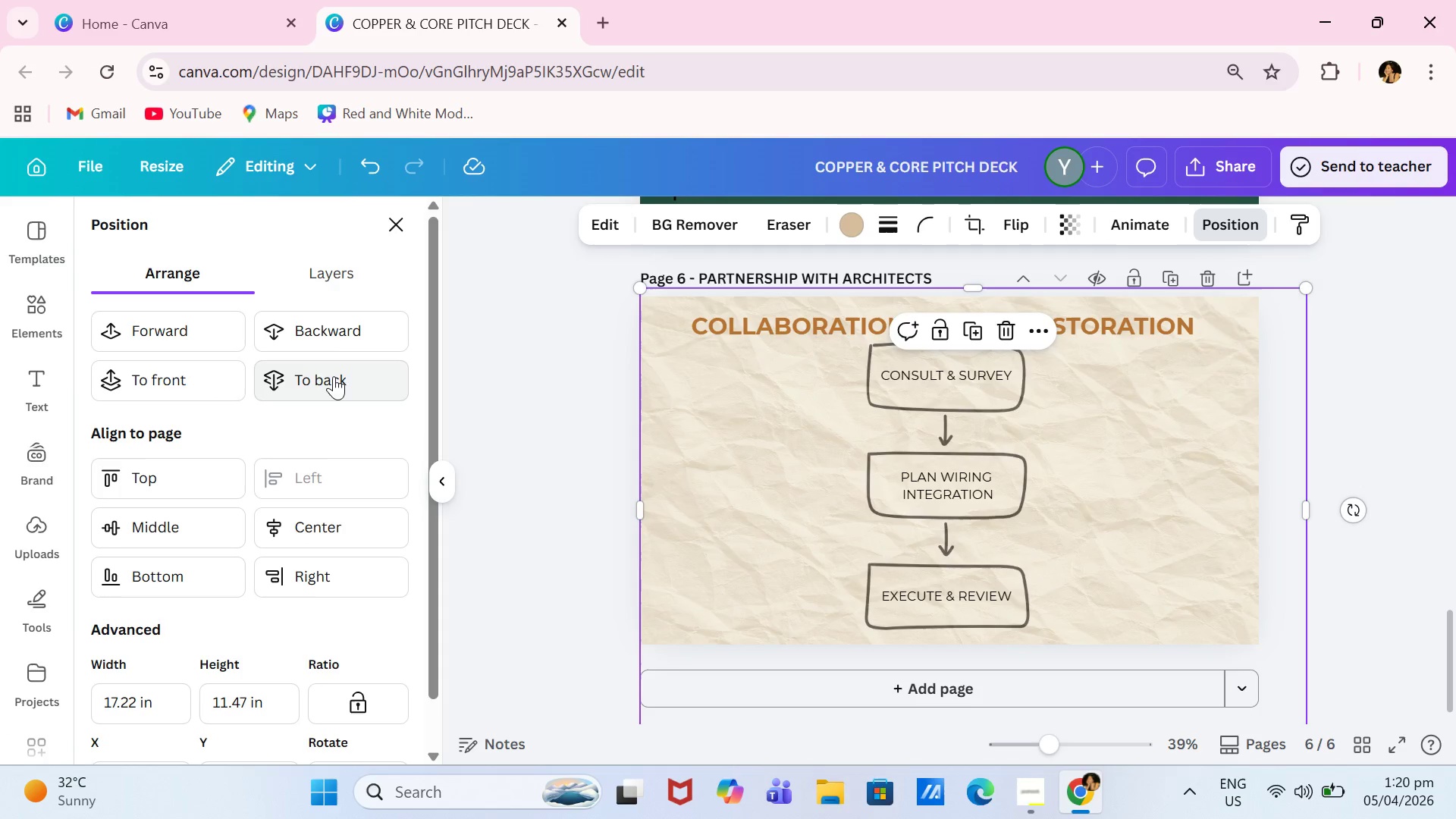 
double_click([334, 376])
 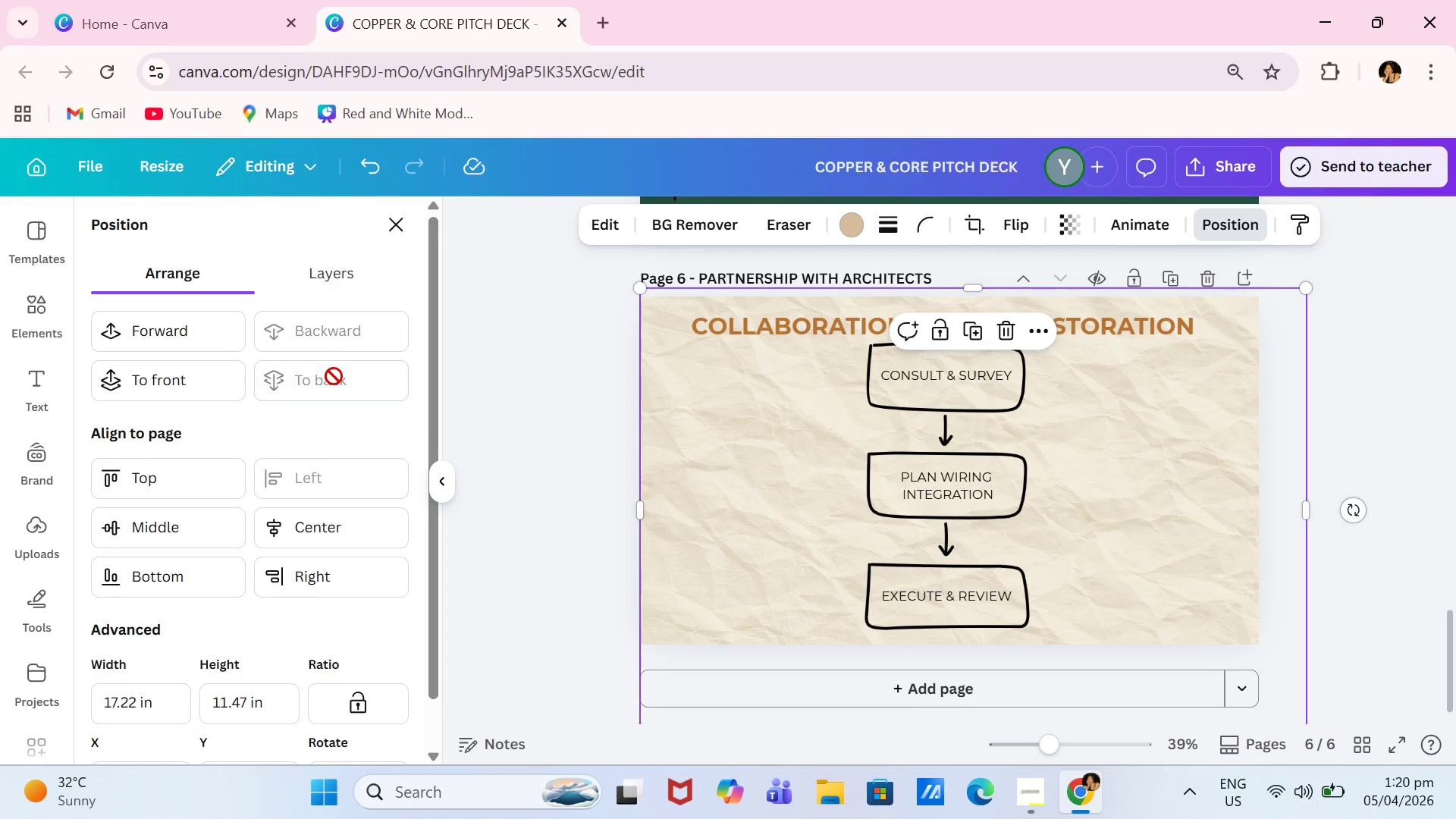 
triple_click([334, 376])
 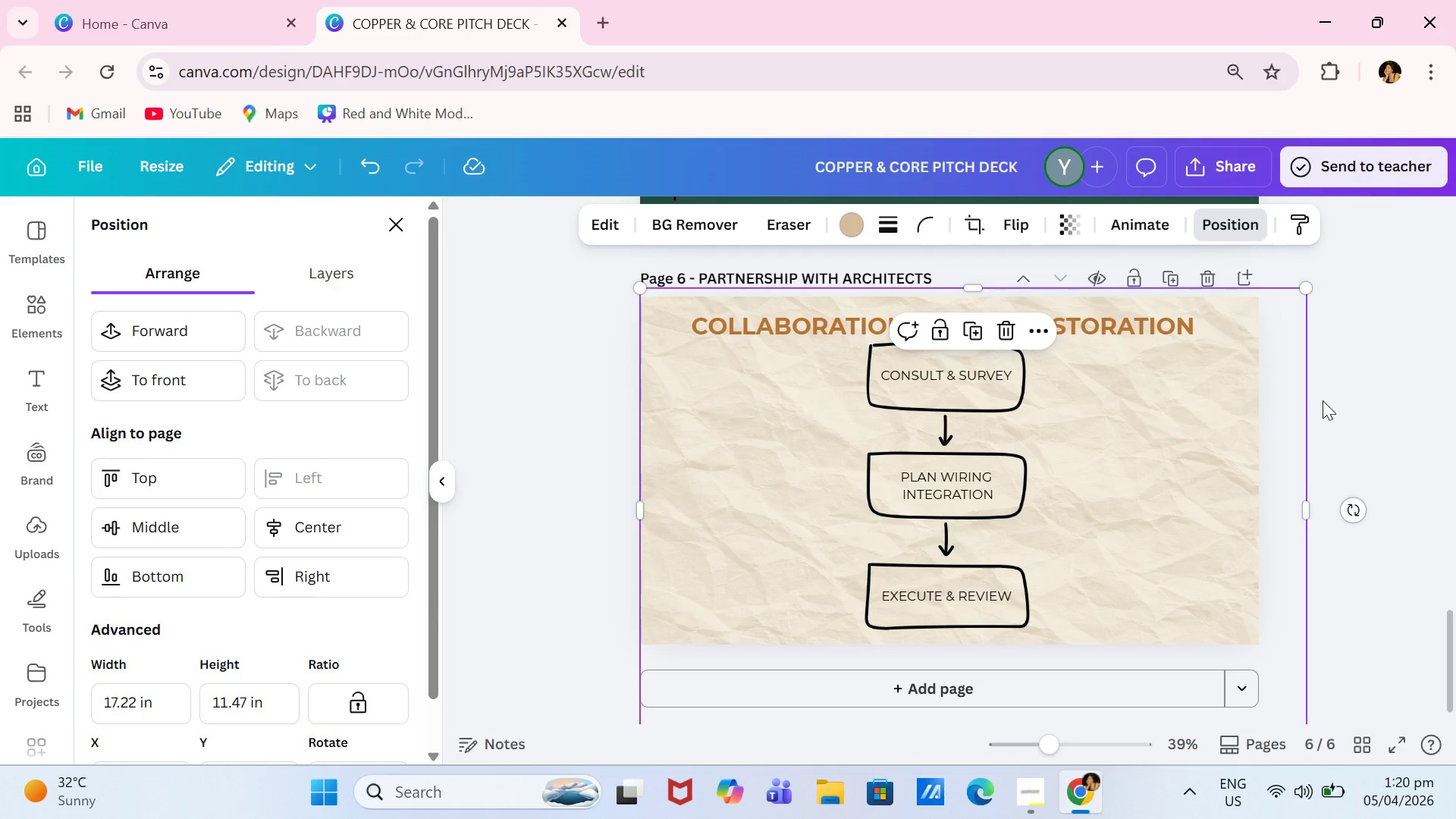 
left_click([1362, 403])
 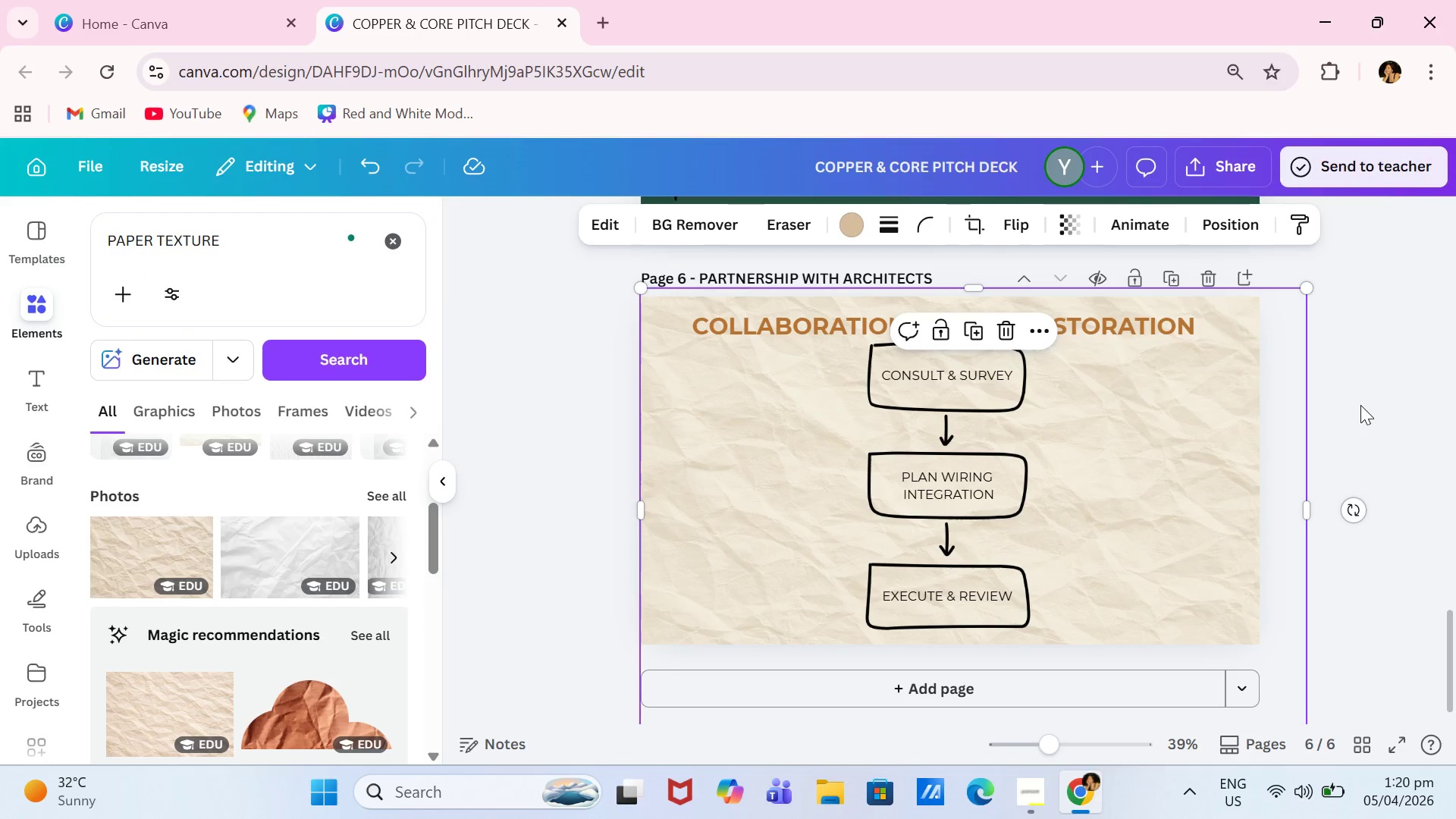 
left_click([1360, 405])
 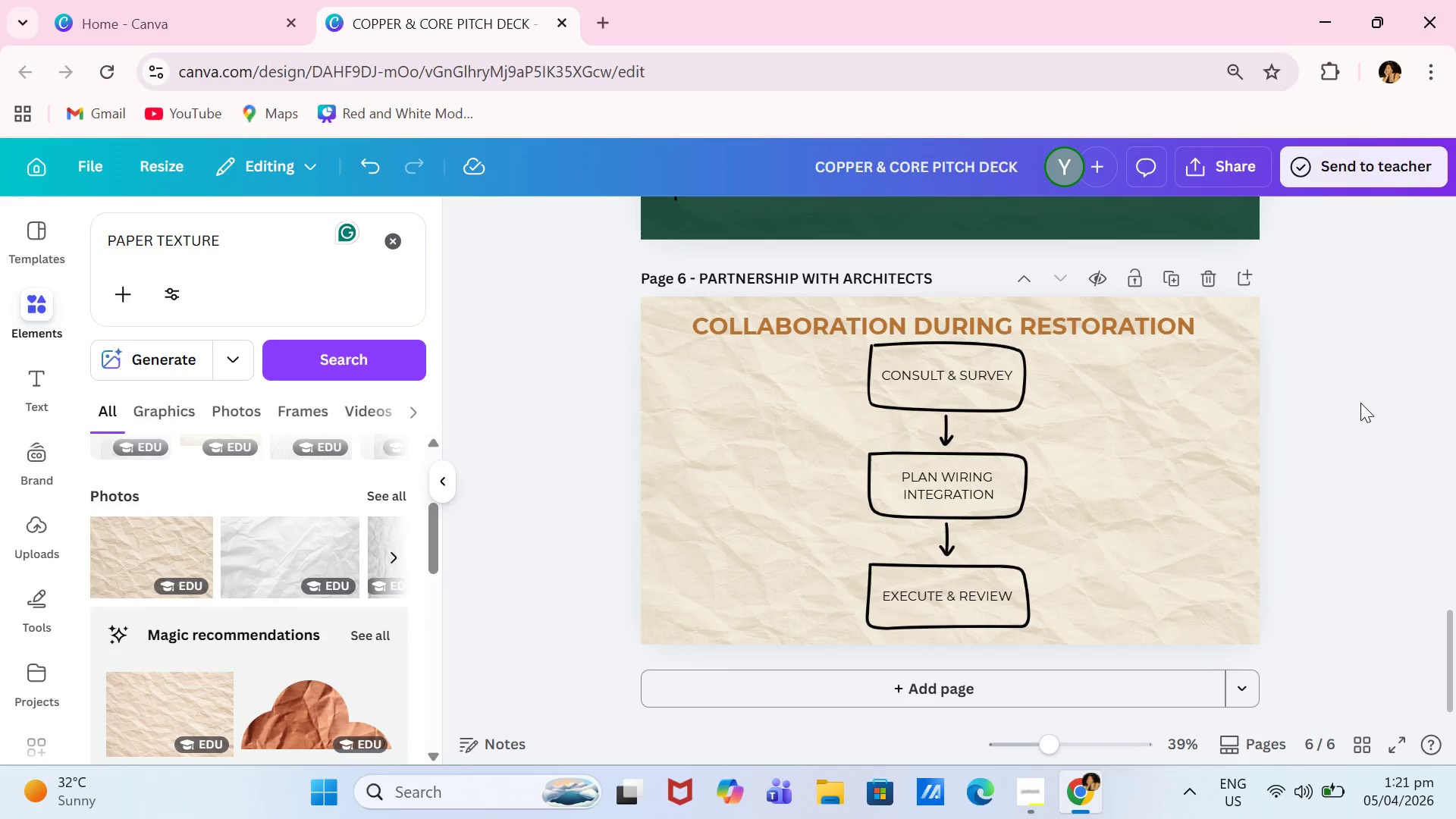 
wait(10.59)
 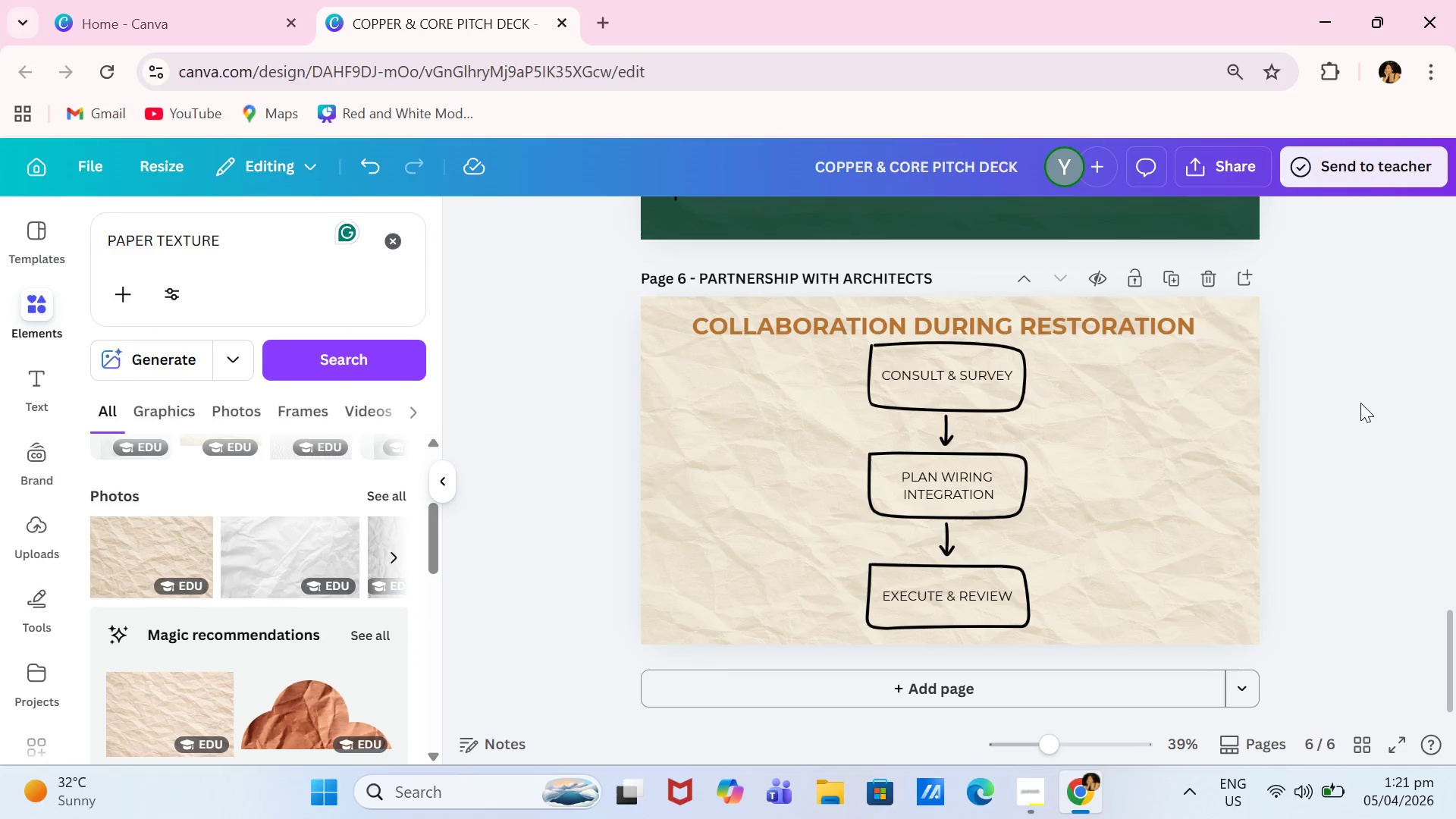 
left_click([1250, 281])
 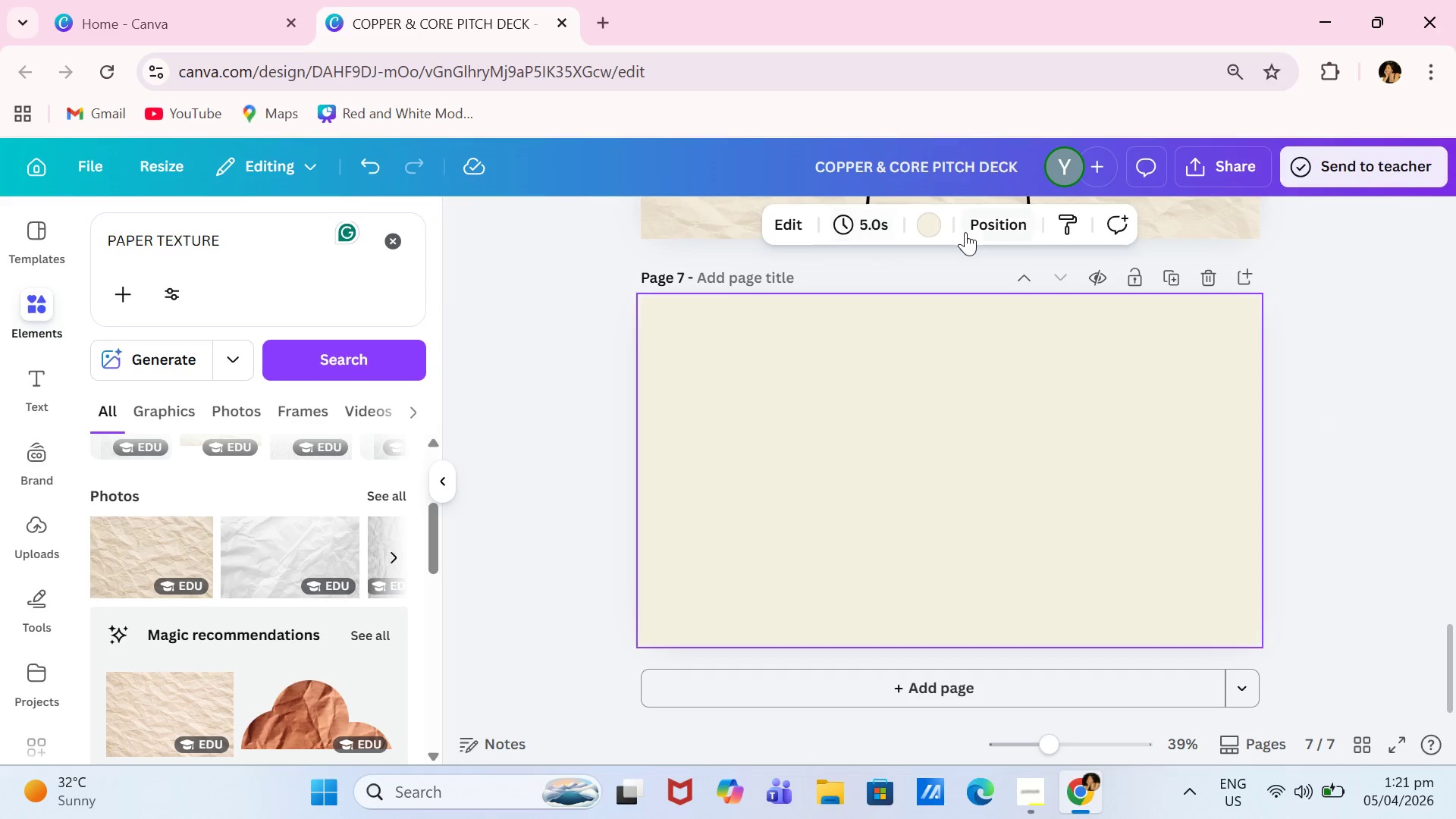 
left_click([937, 225])
 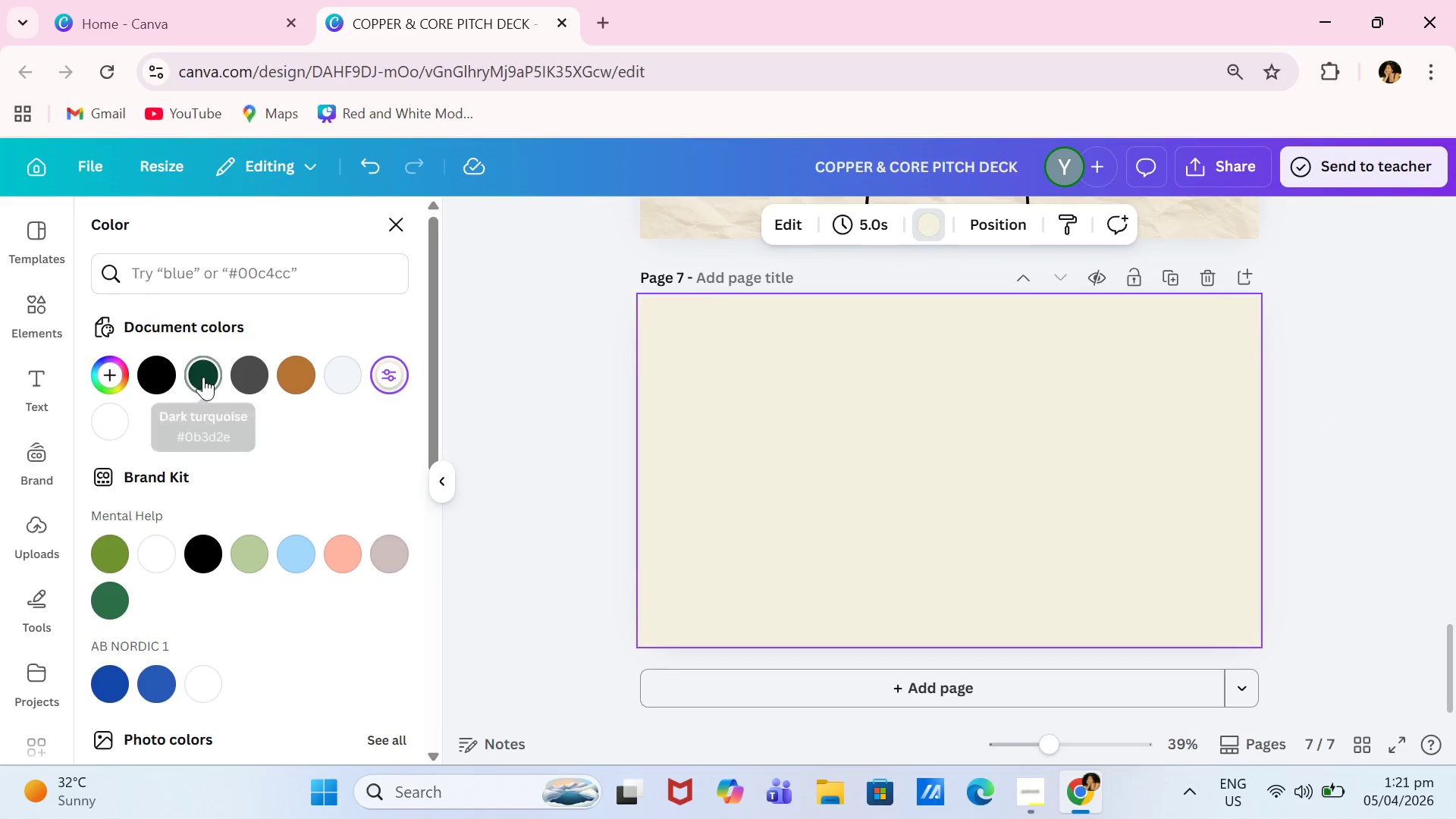 
left_click([203, 377])
 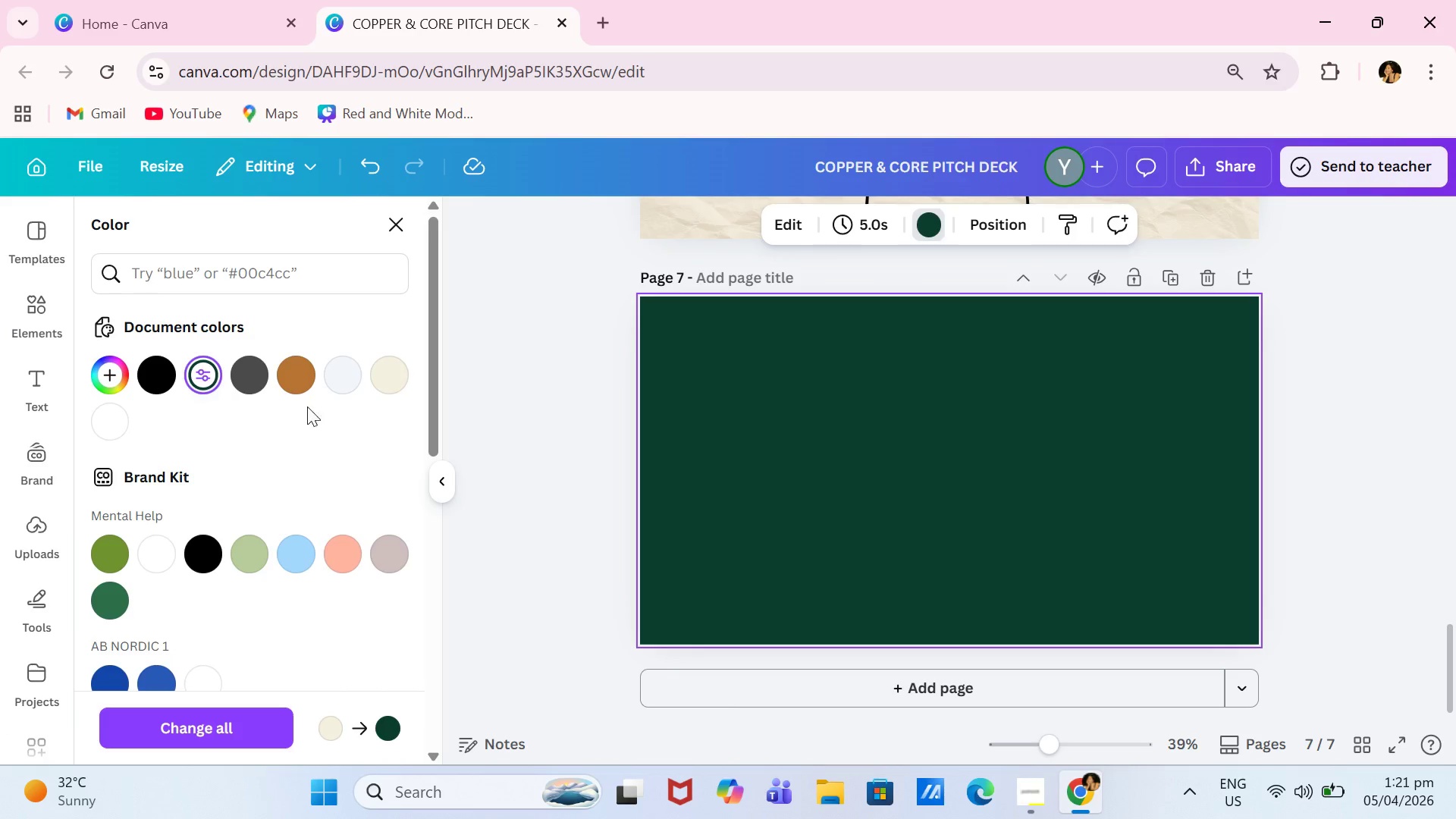 
left_click([252, 373])
 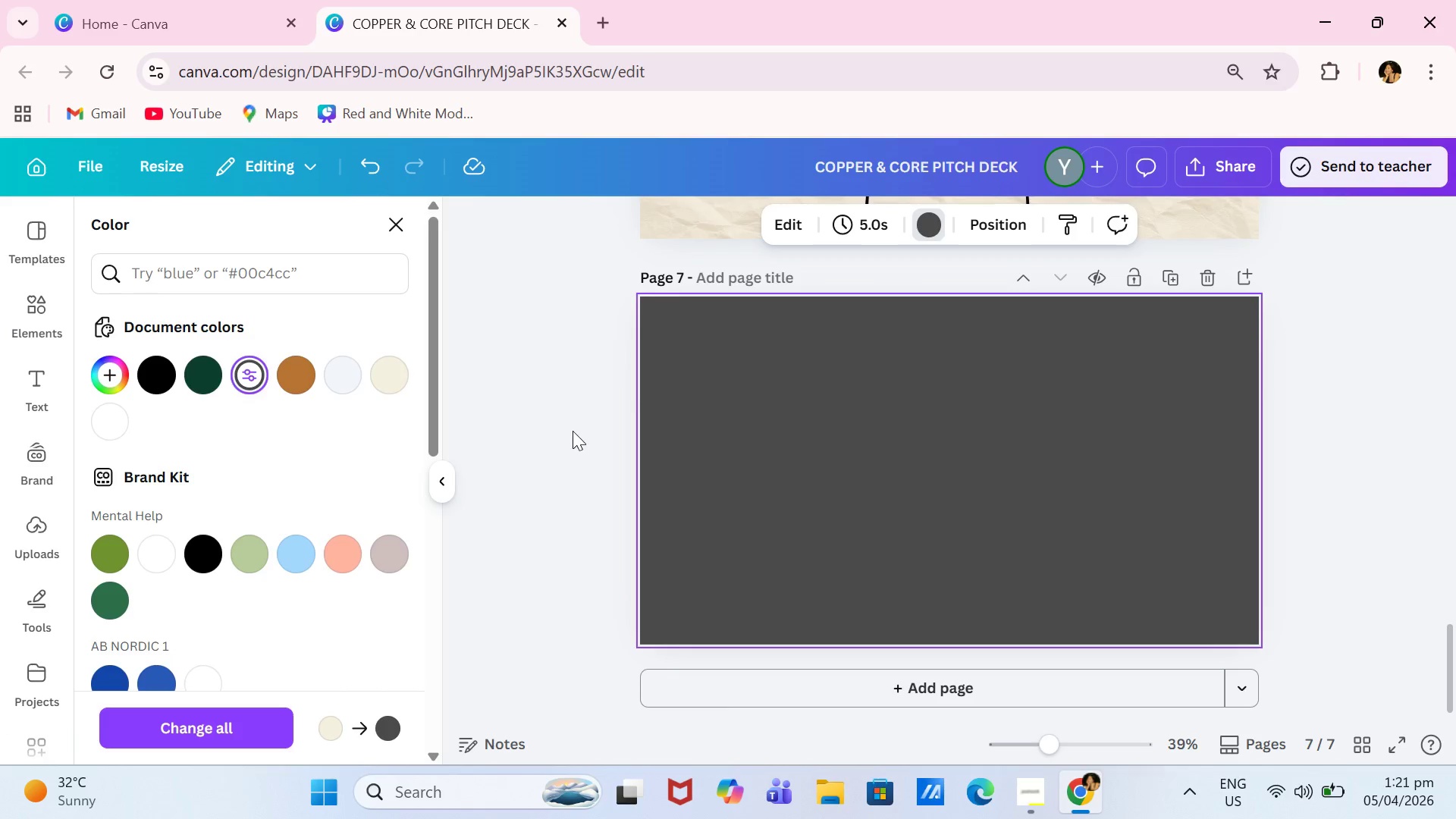 
scroll: coordinate [573, 425], scroll_direction: none, amount: 0.0
 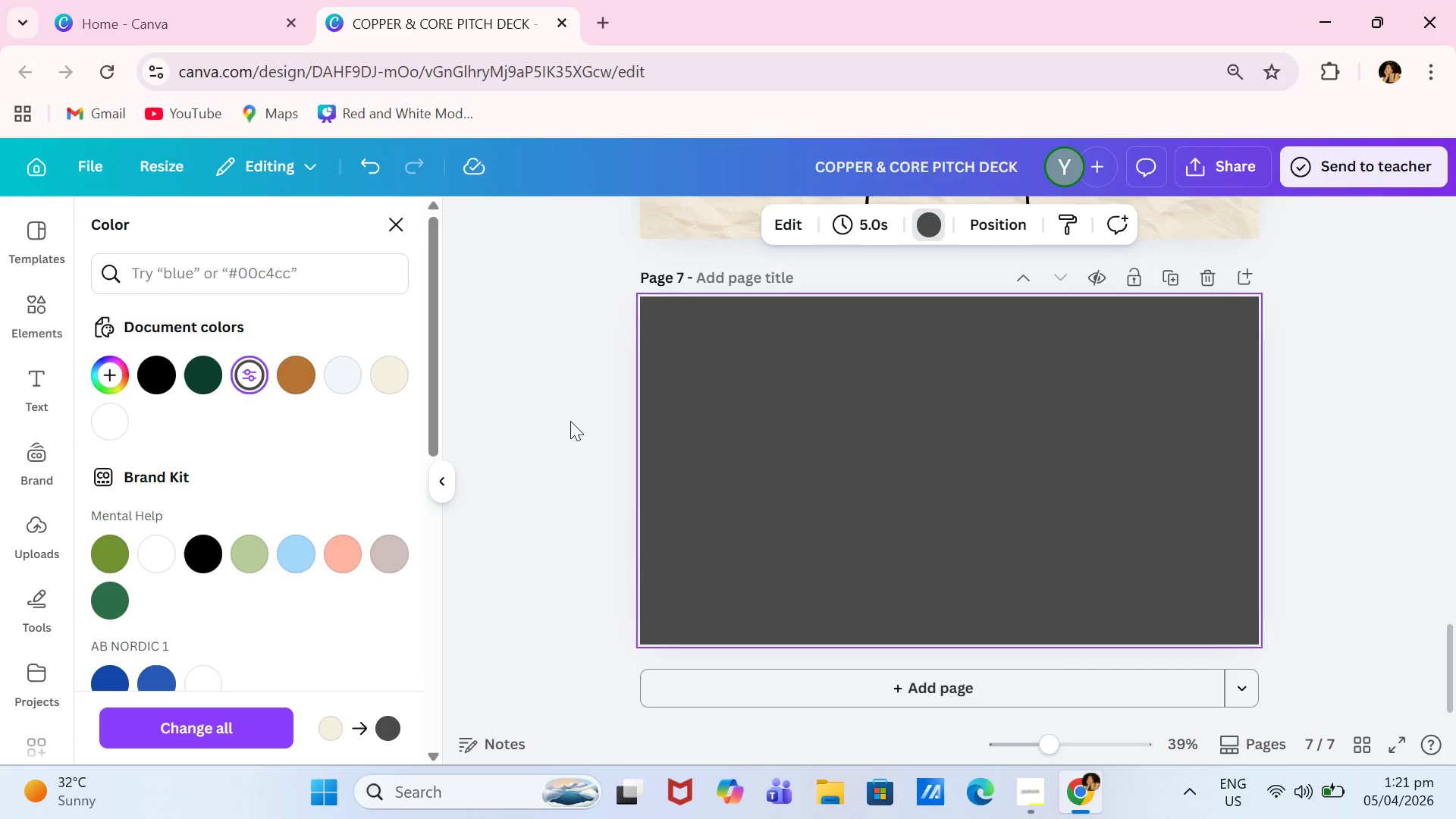 
scroll: coordinate [513, 440], scroll_direction: up, amount: 2.0
 